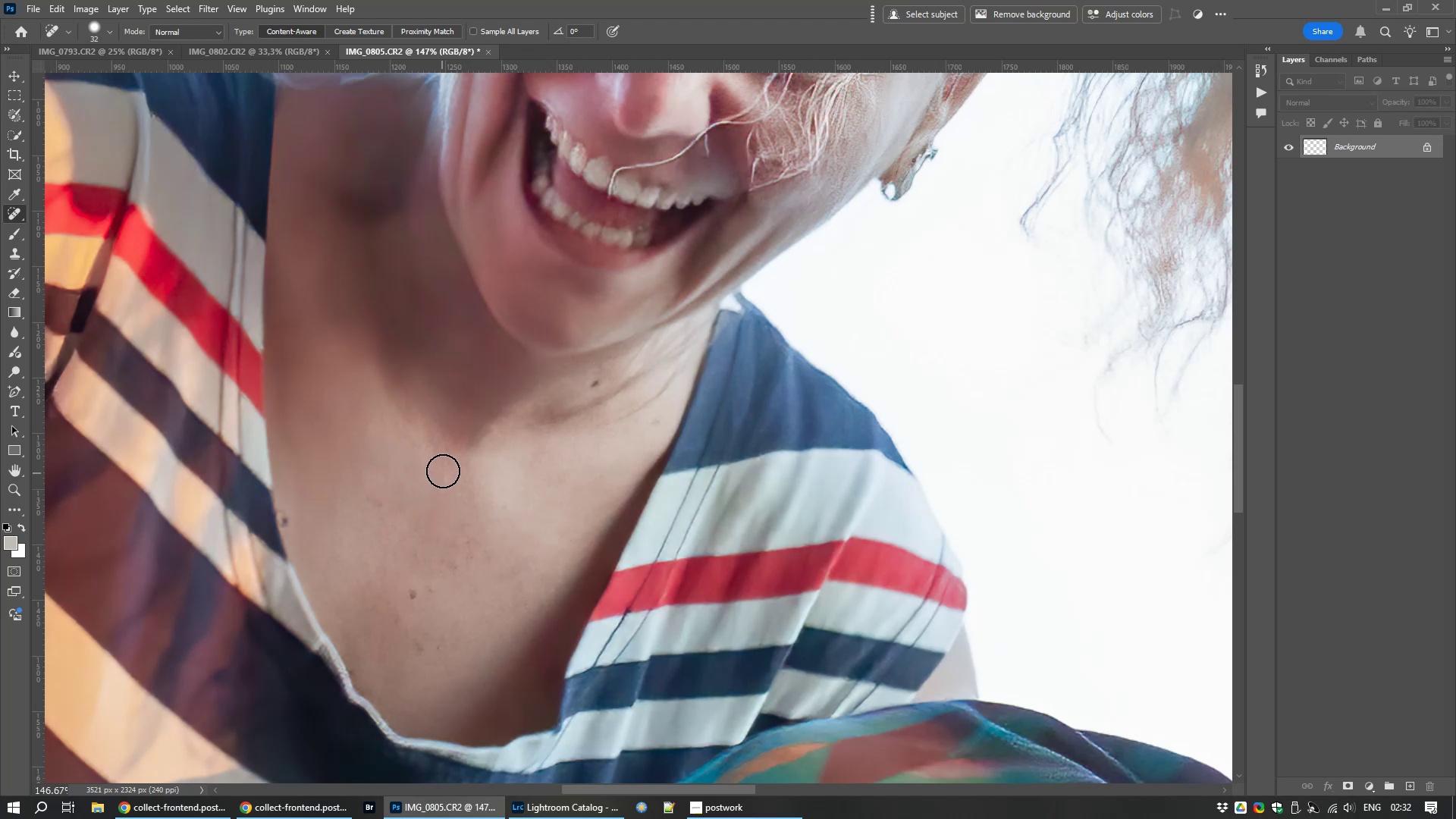 
left_click_drag(start_coordinate=[443, 471], to_coordinate=[441, 487])
 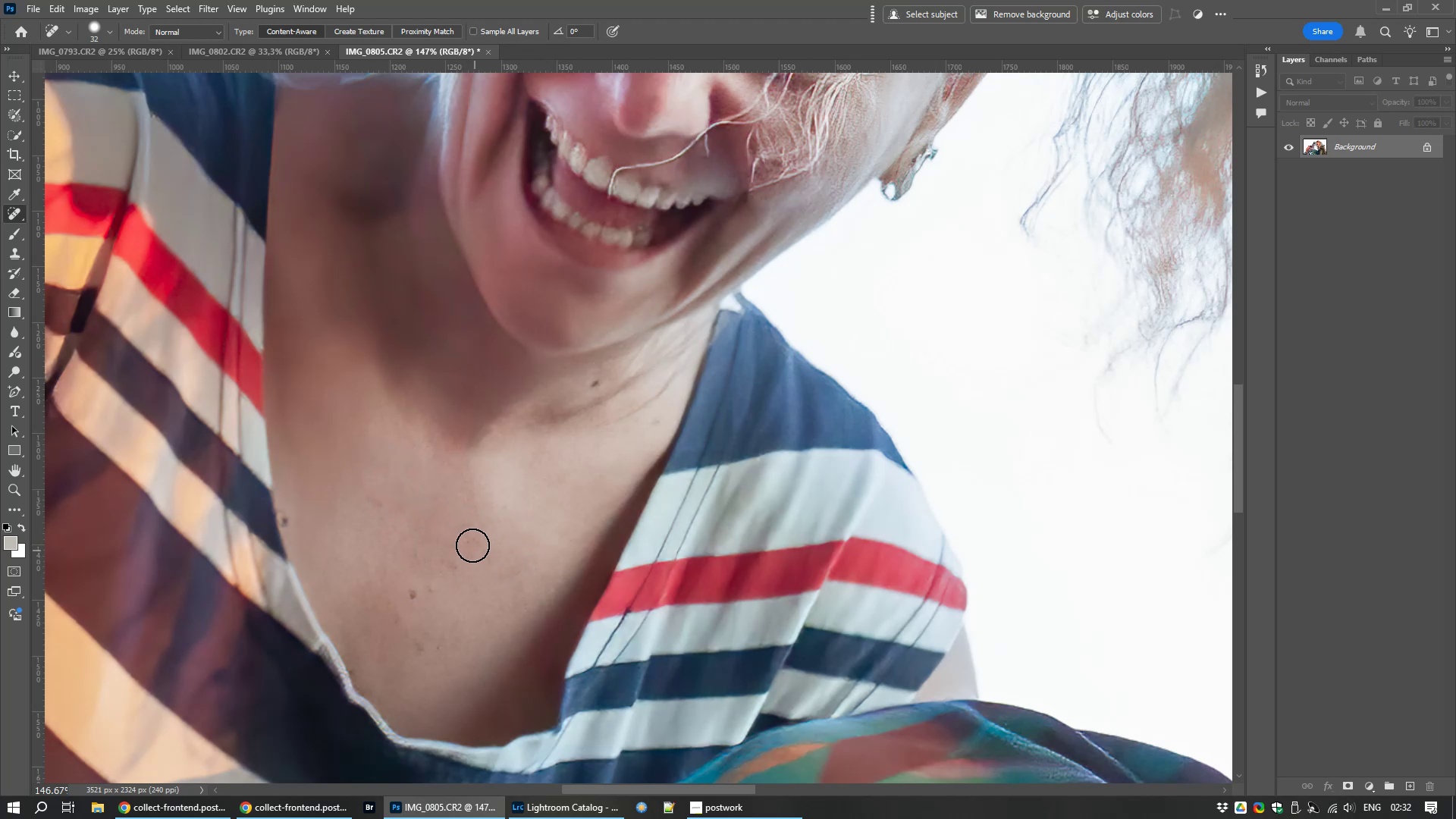 
left_click_drag(start_coordinate=[469, 535], to_coordinate=[448, 544])
 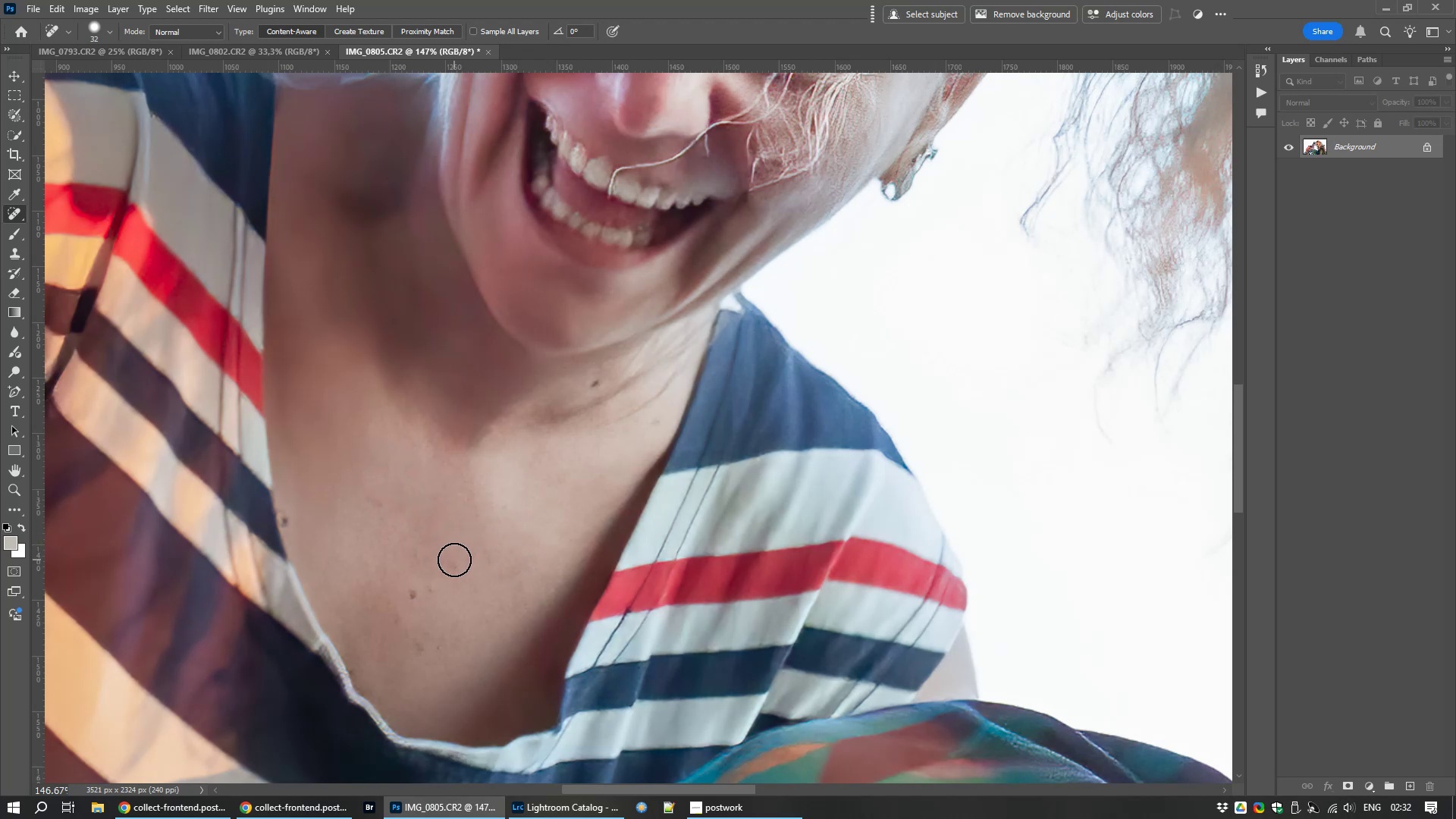 
left_click_drag(start_coordinate=[454, 560], to_coordinate=[441, 585])
 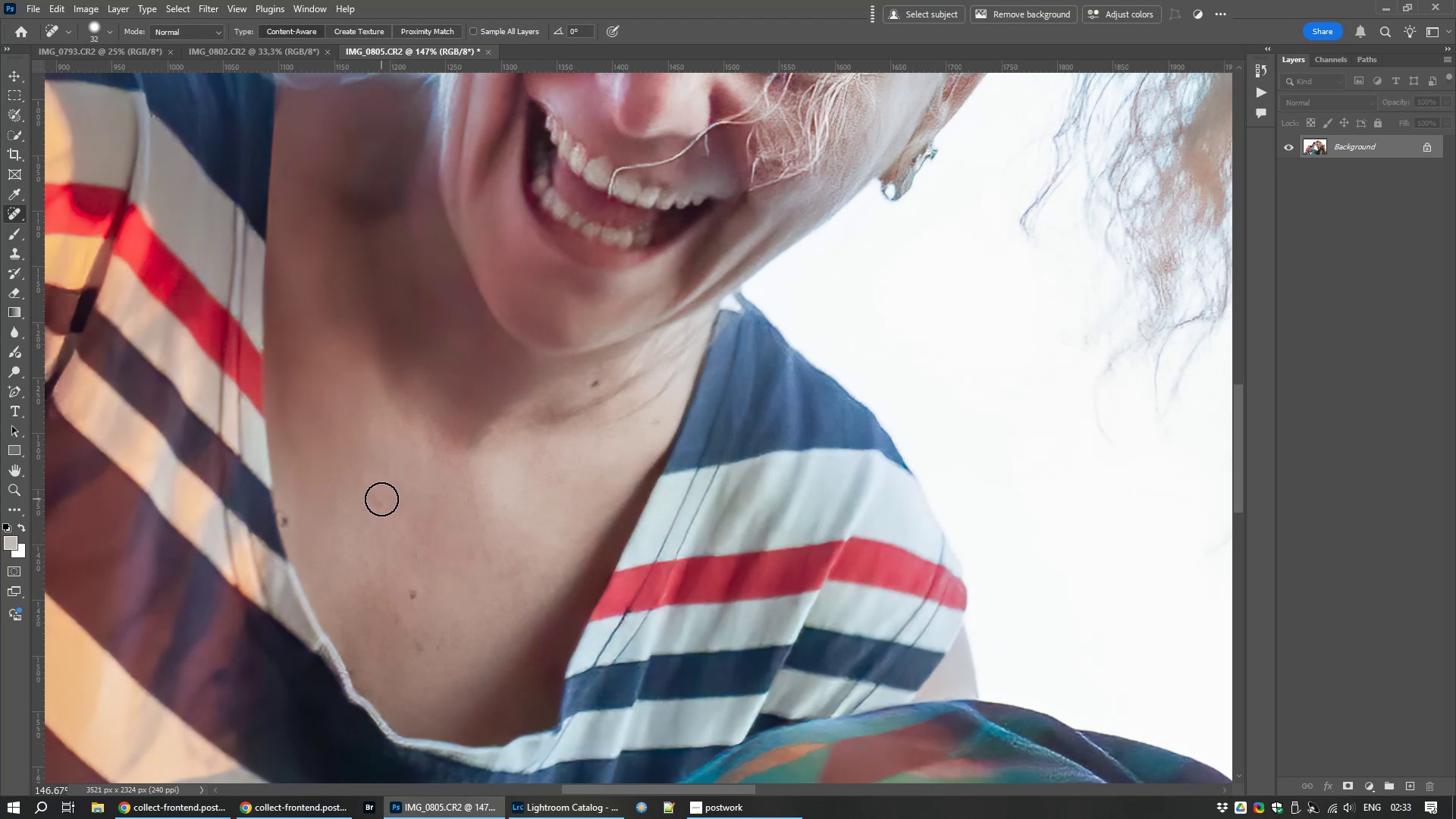 
left_click_drag(start_coordinate=[380, 500], to_coordinate=[374, 509])
 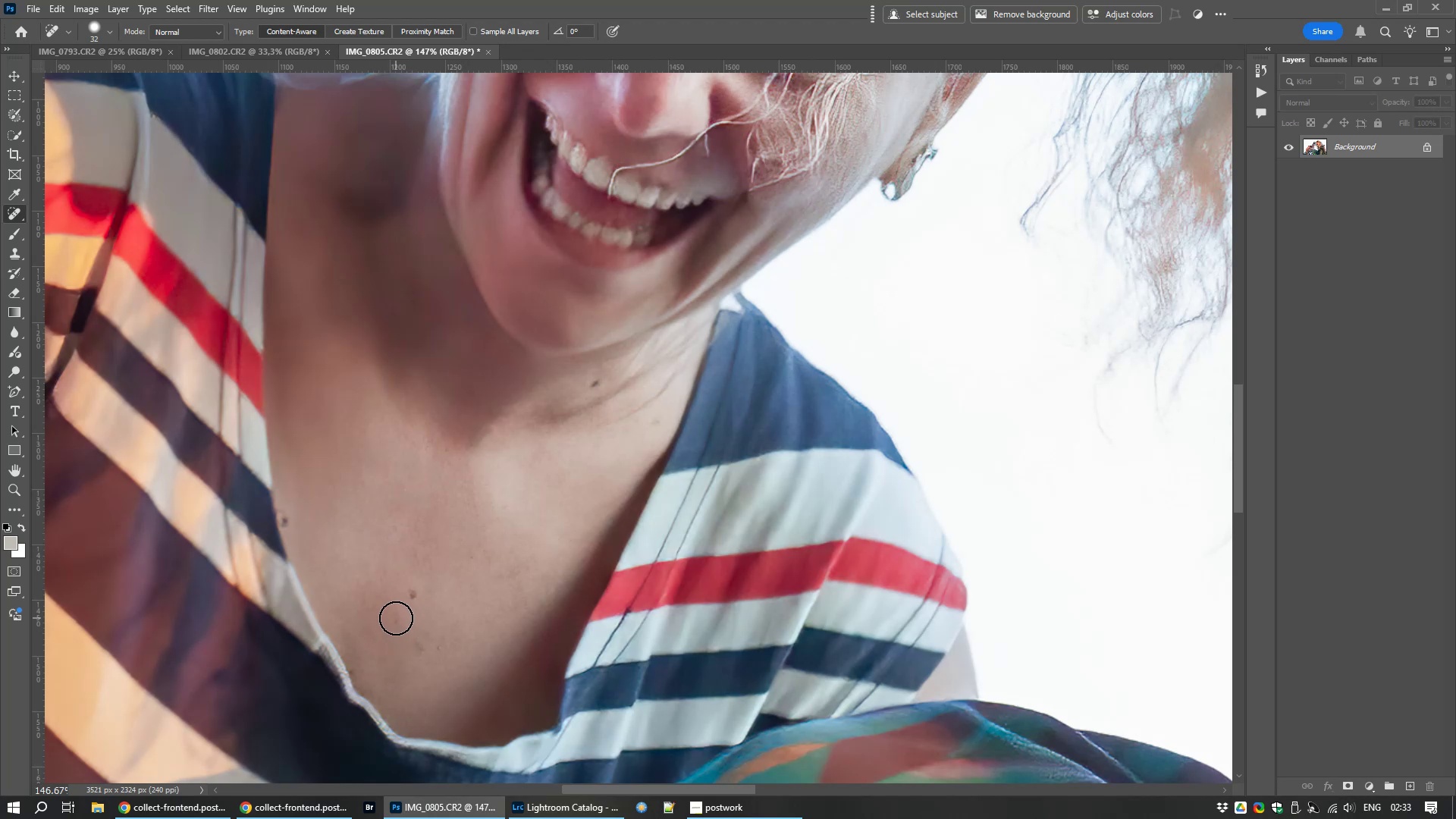 
left_click_drag(start_coordinate=[396, 618], to_coordinate=[395, 626])
 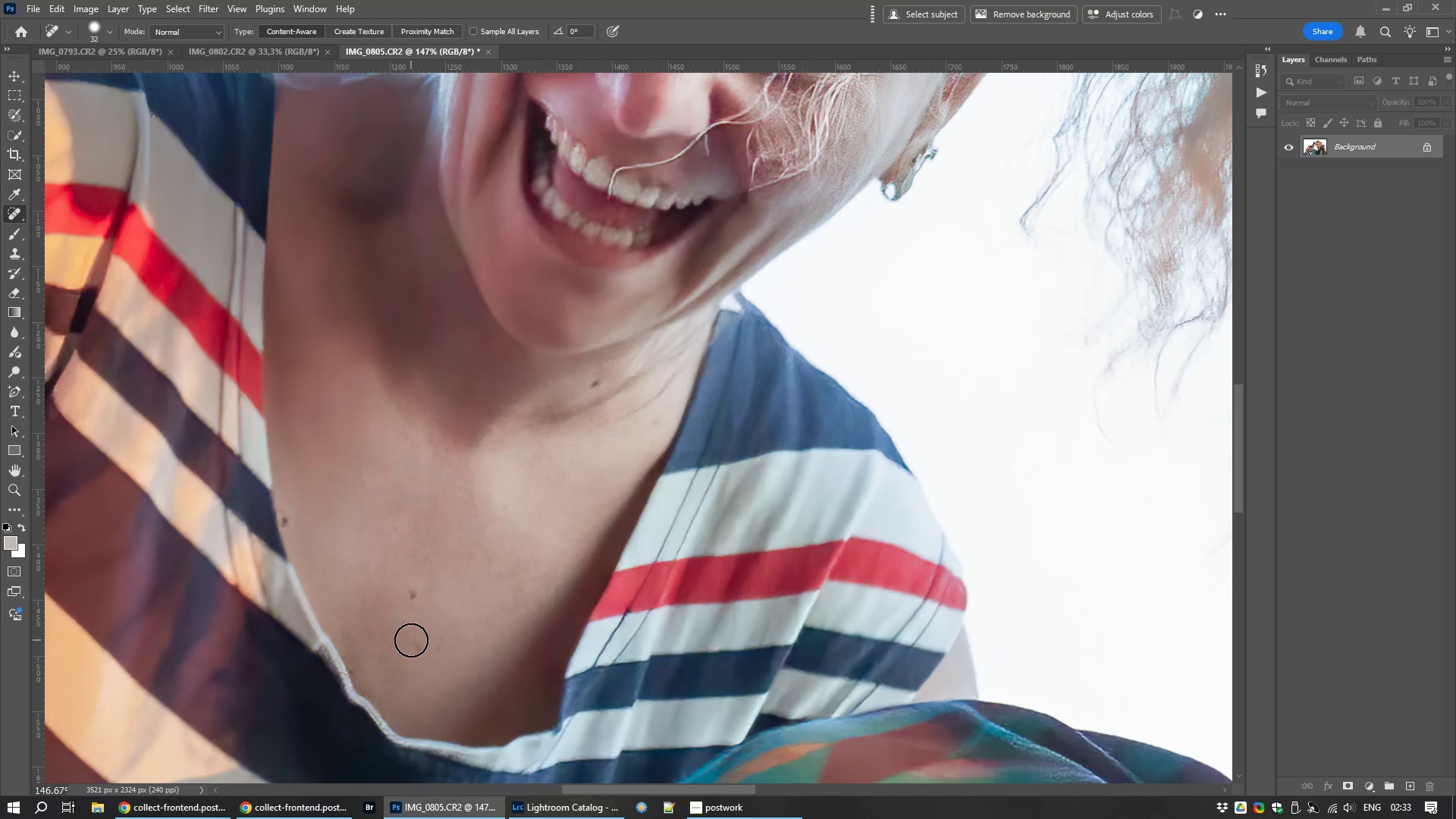 
left_click_drag(start_coordinate=[411, 640], to_coordinate=[413, 647])
 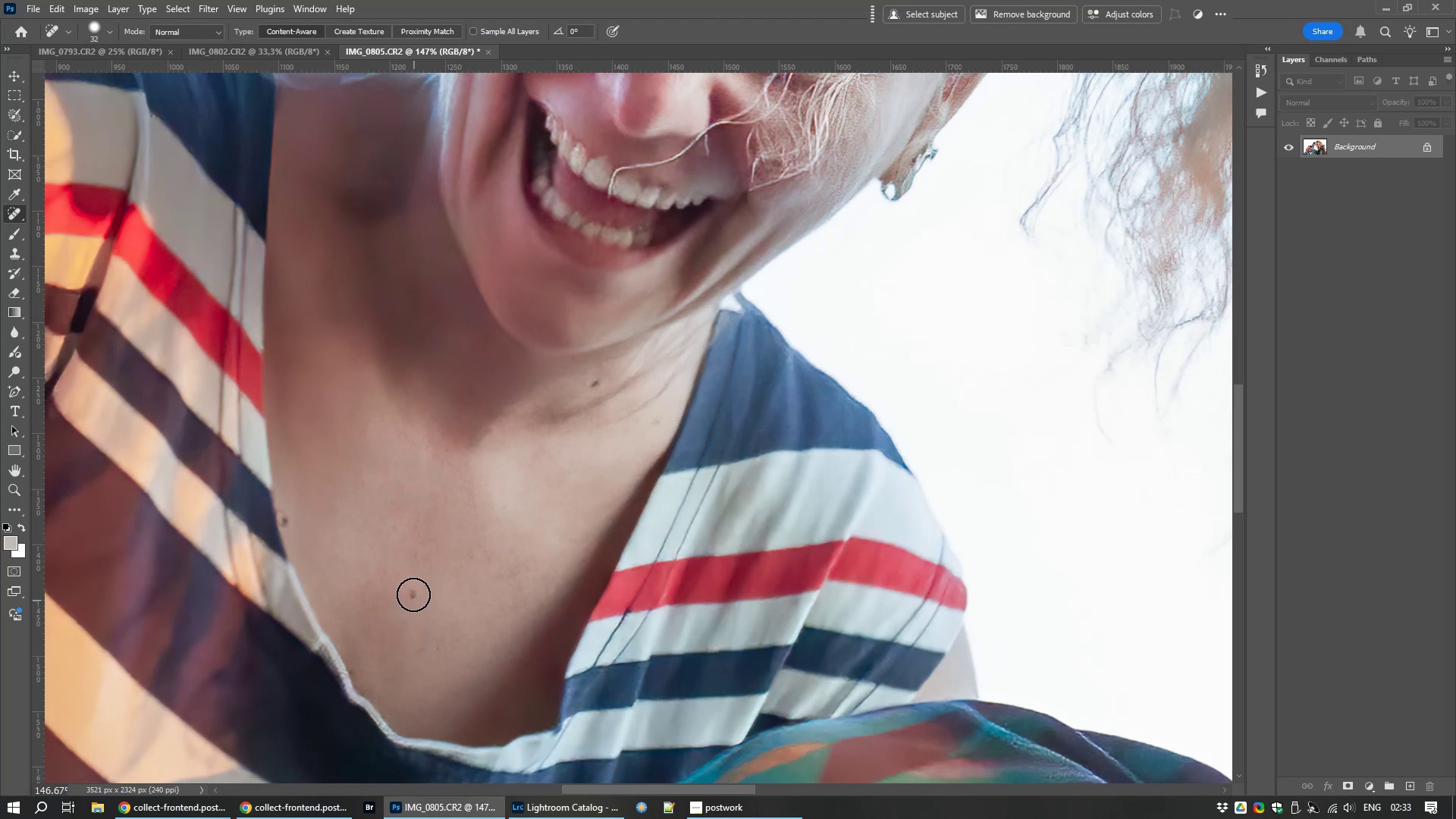 
left_click_drag(start_coordinate=[413, 590], to_coordinate=[405, 601])
 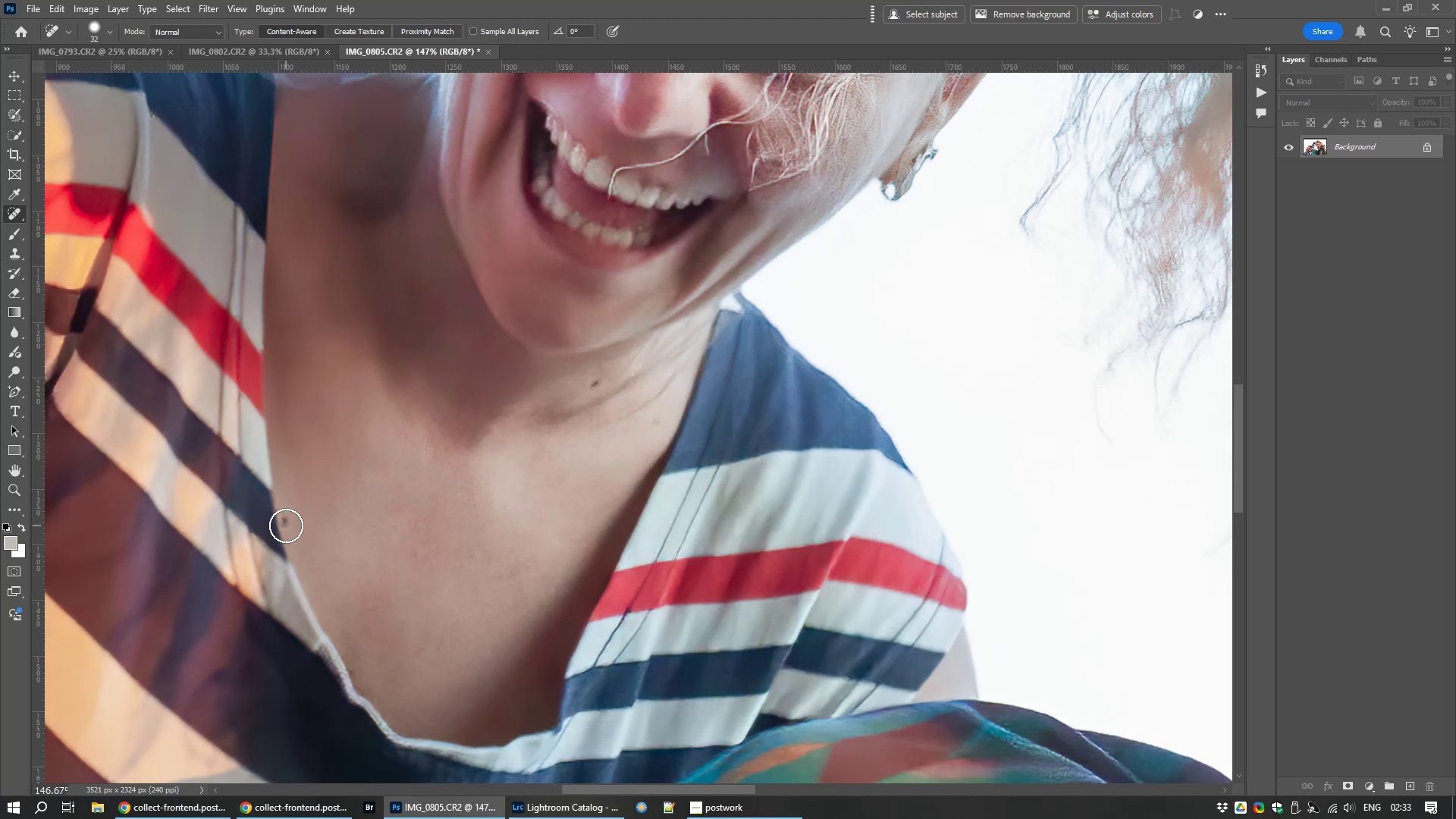 
left_click([286, 526])
 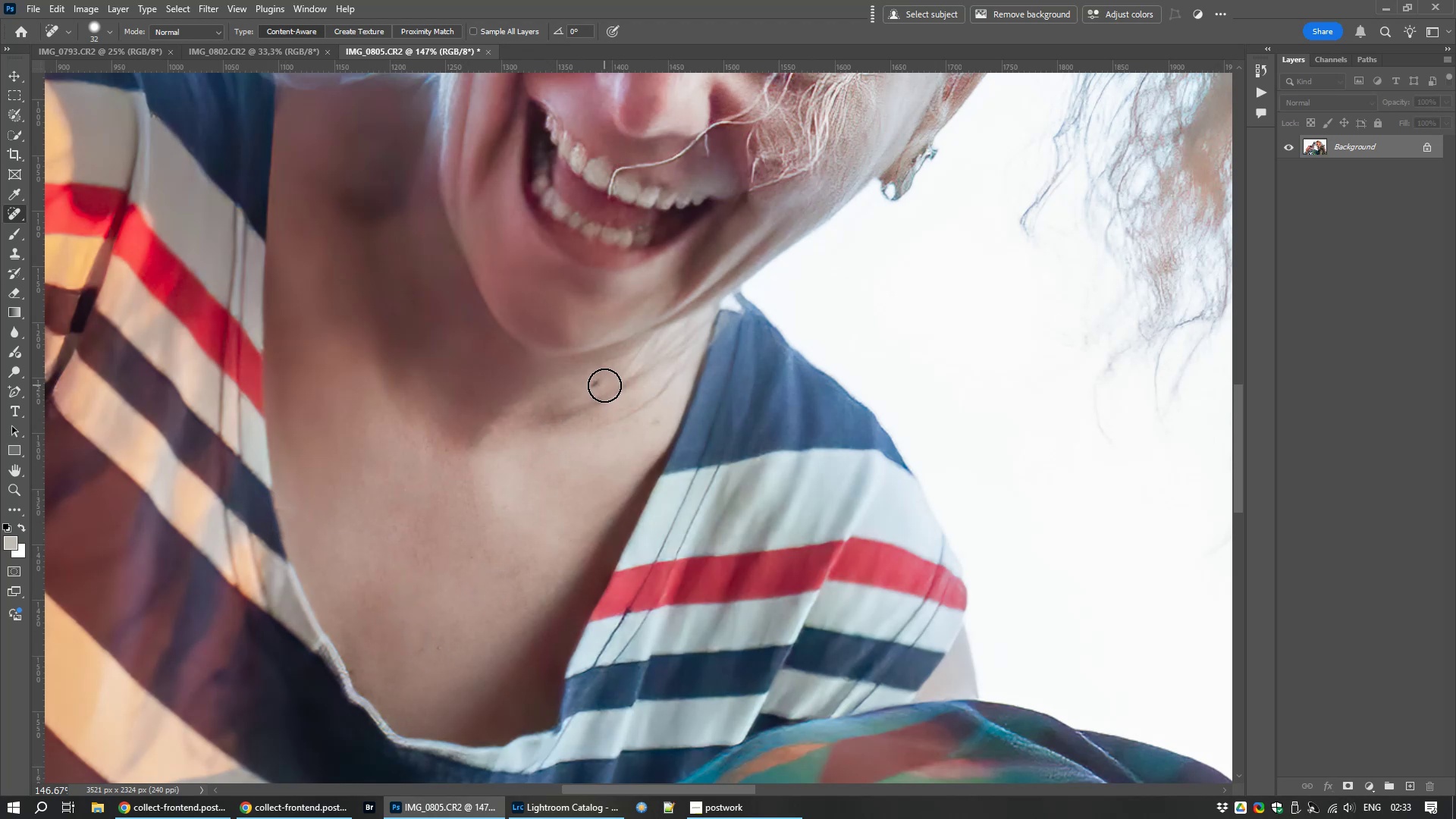 
left_click([595, 384])
 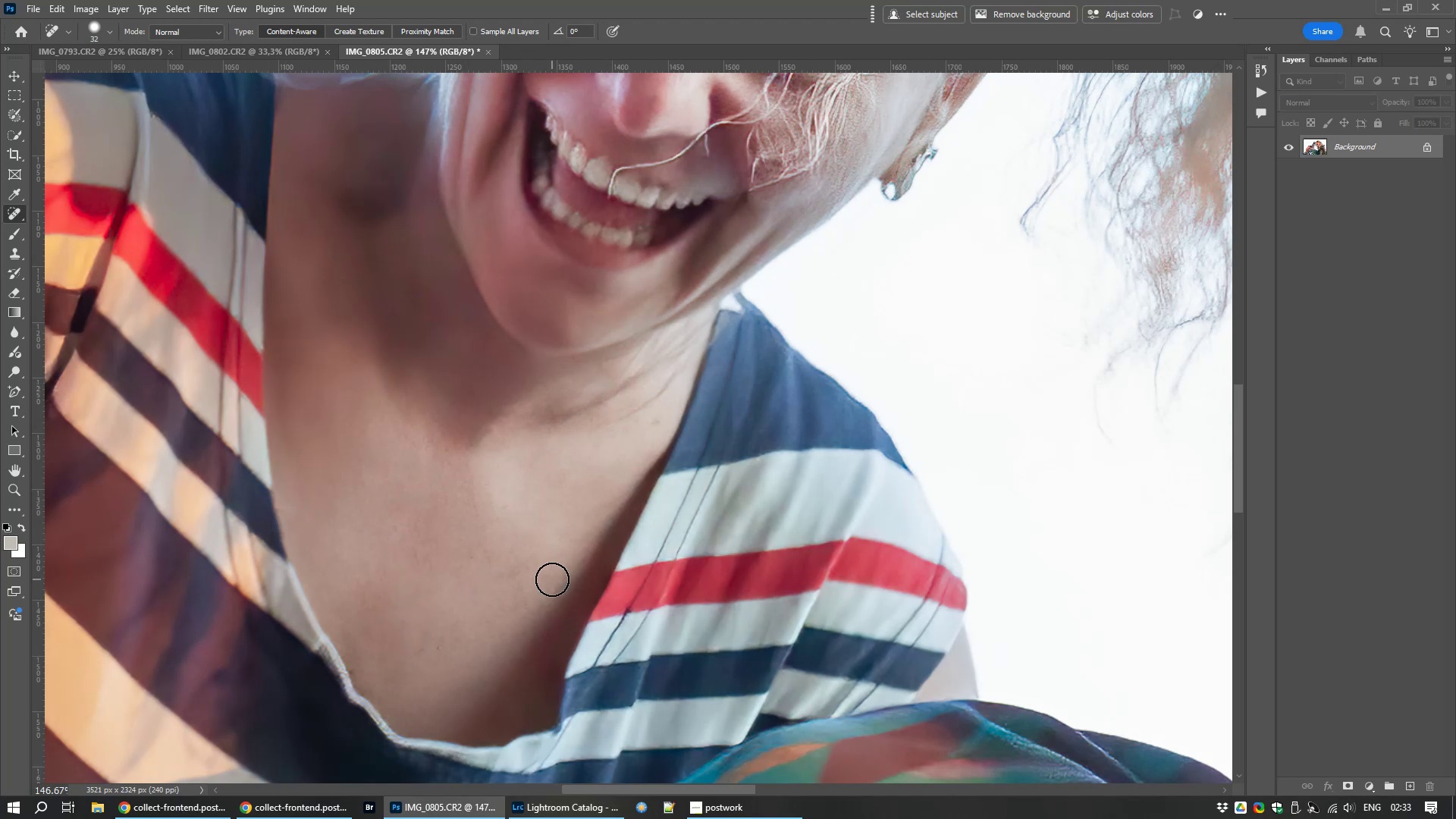 
scroll: coordinate [552, 579], scroll_direction: down, amount: 8.0
 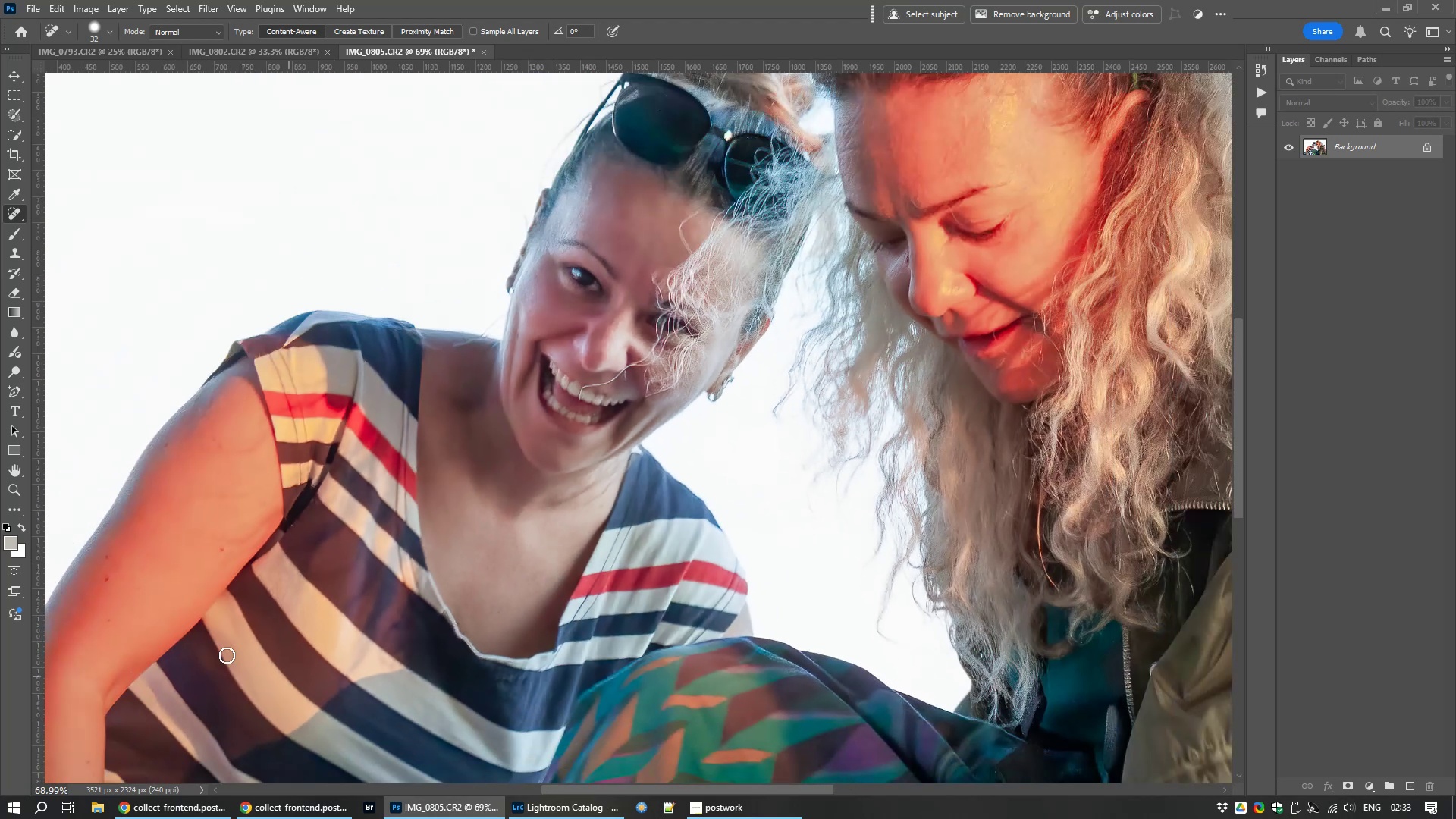 
scroll: coordinate [78, 565], scroll_direction: up, amount: 10.0
 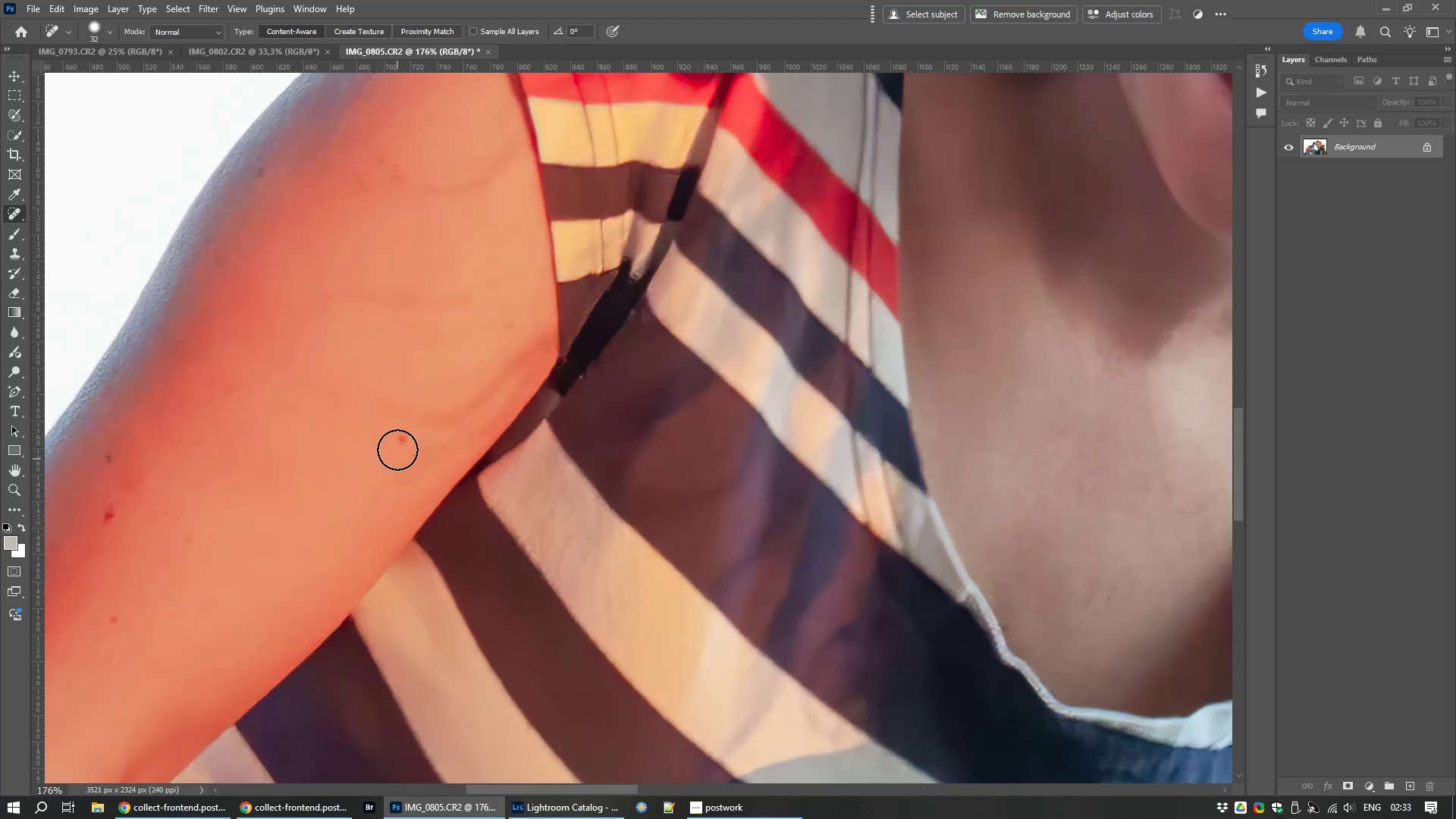 
left_click([403, 438])
 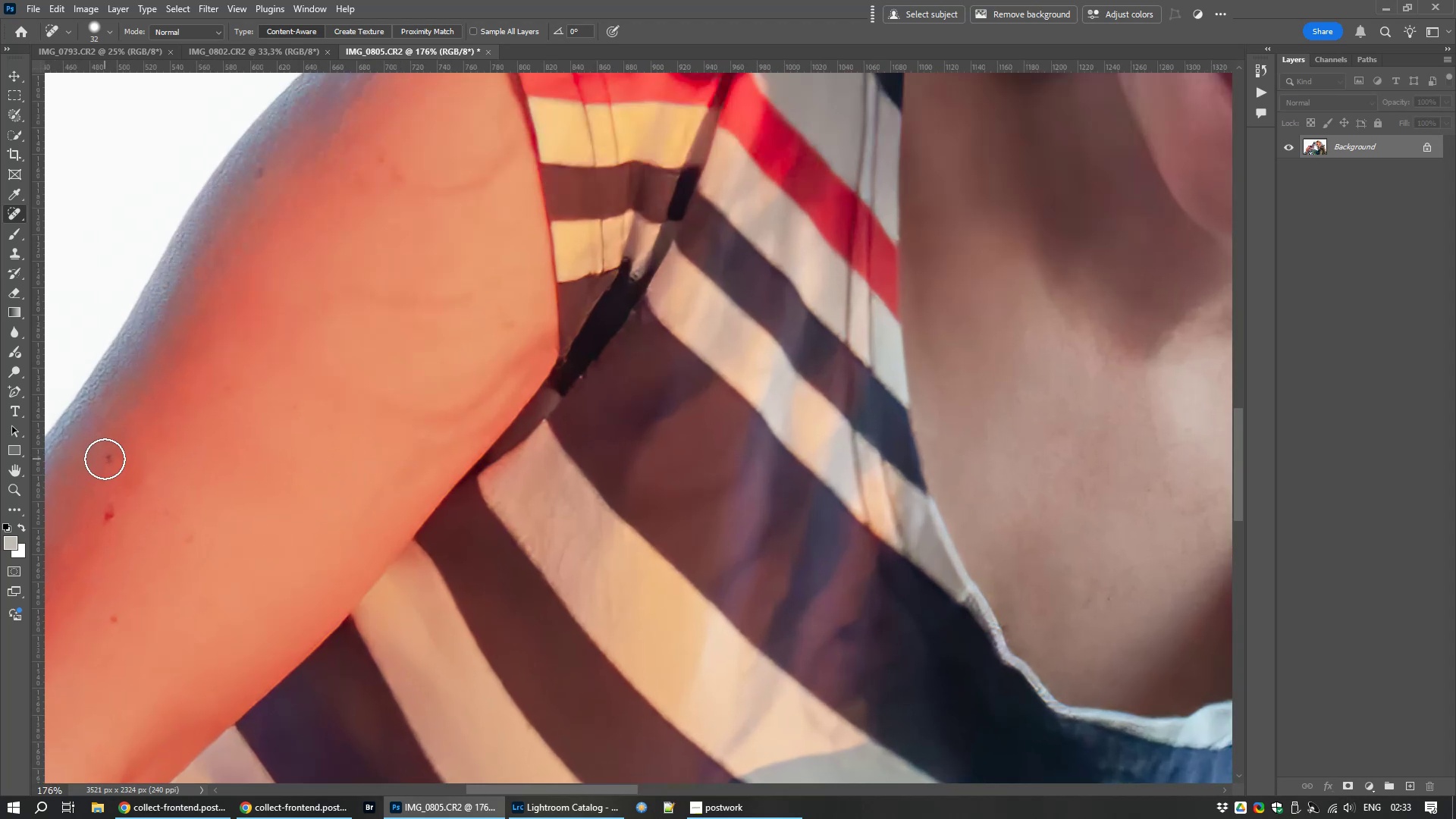 
left_click([105, 459])
 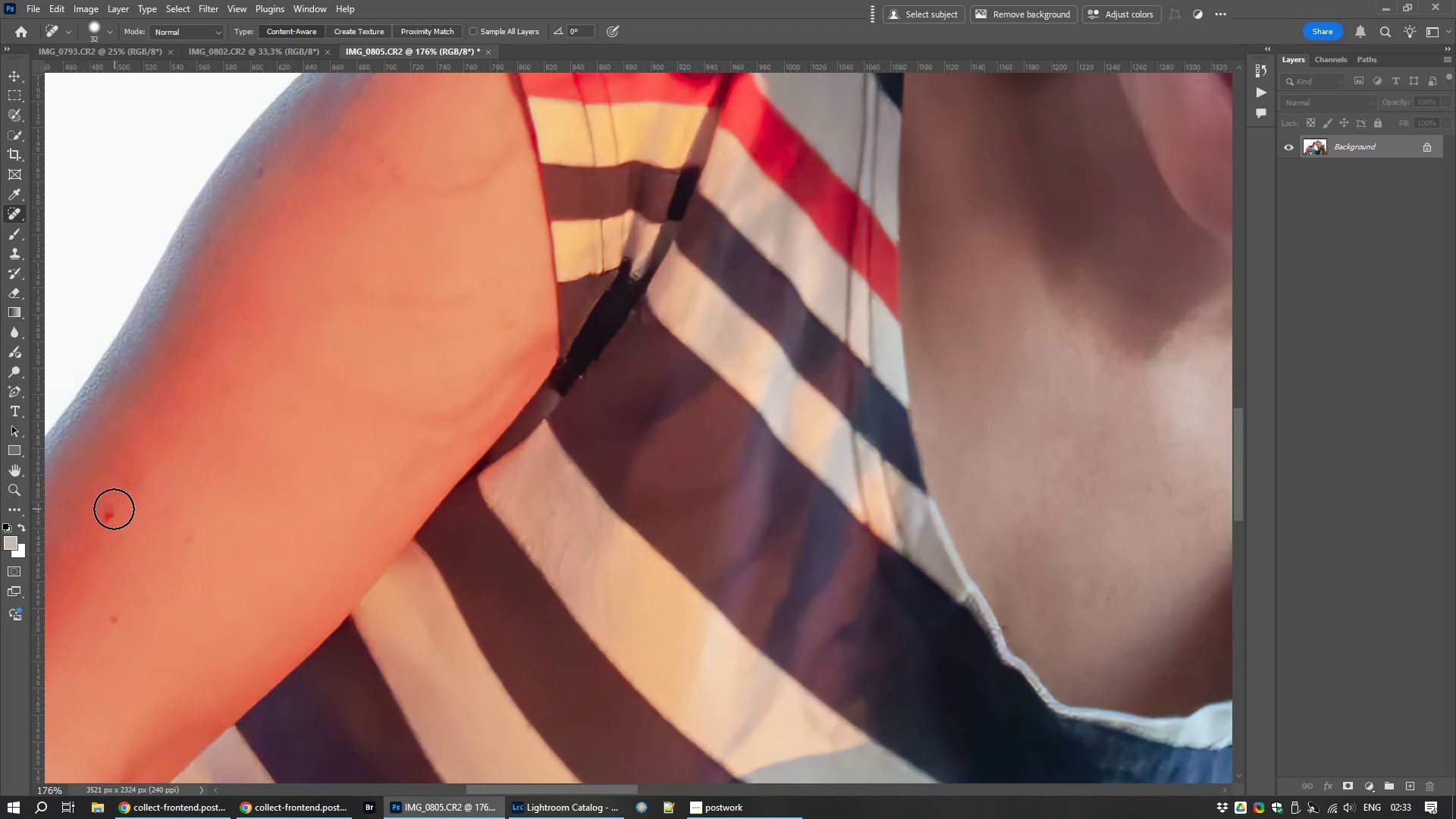 
left_click_drag(start_coordinate=[106, 509], to_coordinate=[115, 510])
 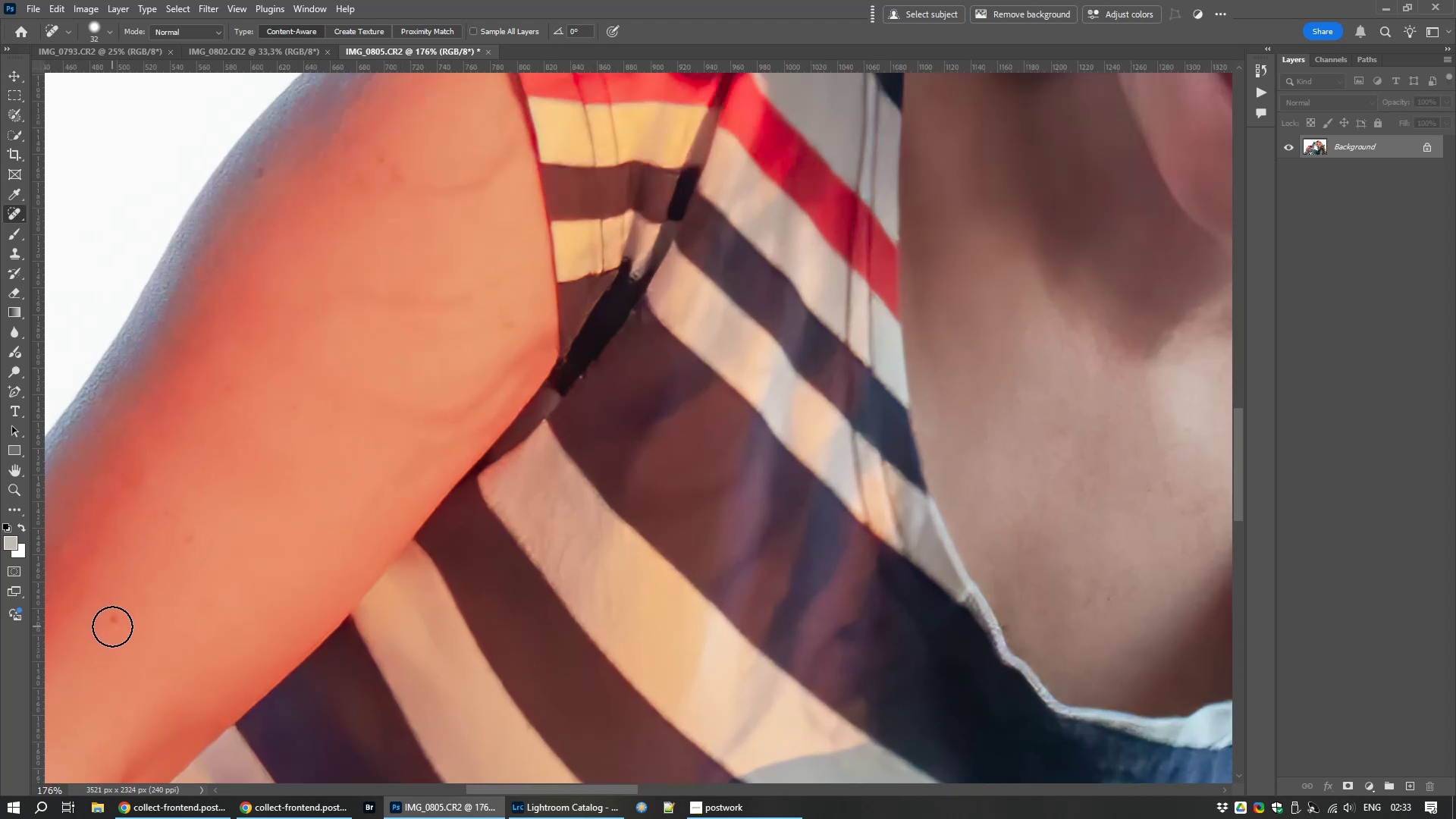 
left_click([109, 626])
 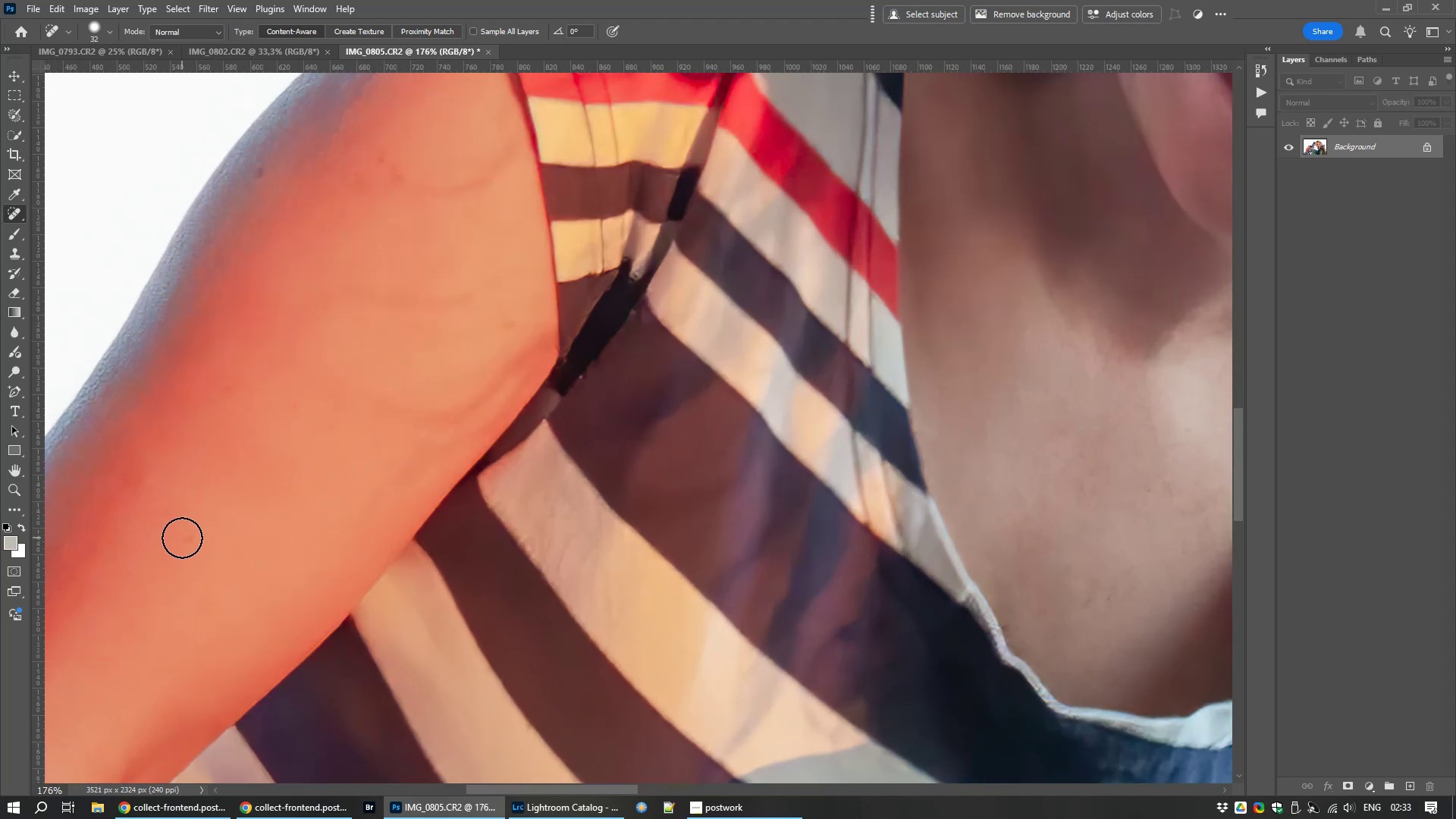 
left_click([182, 538])
 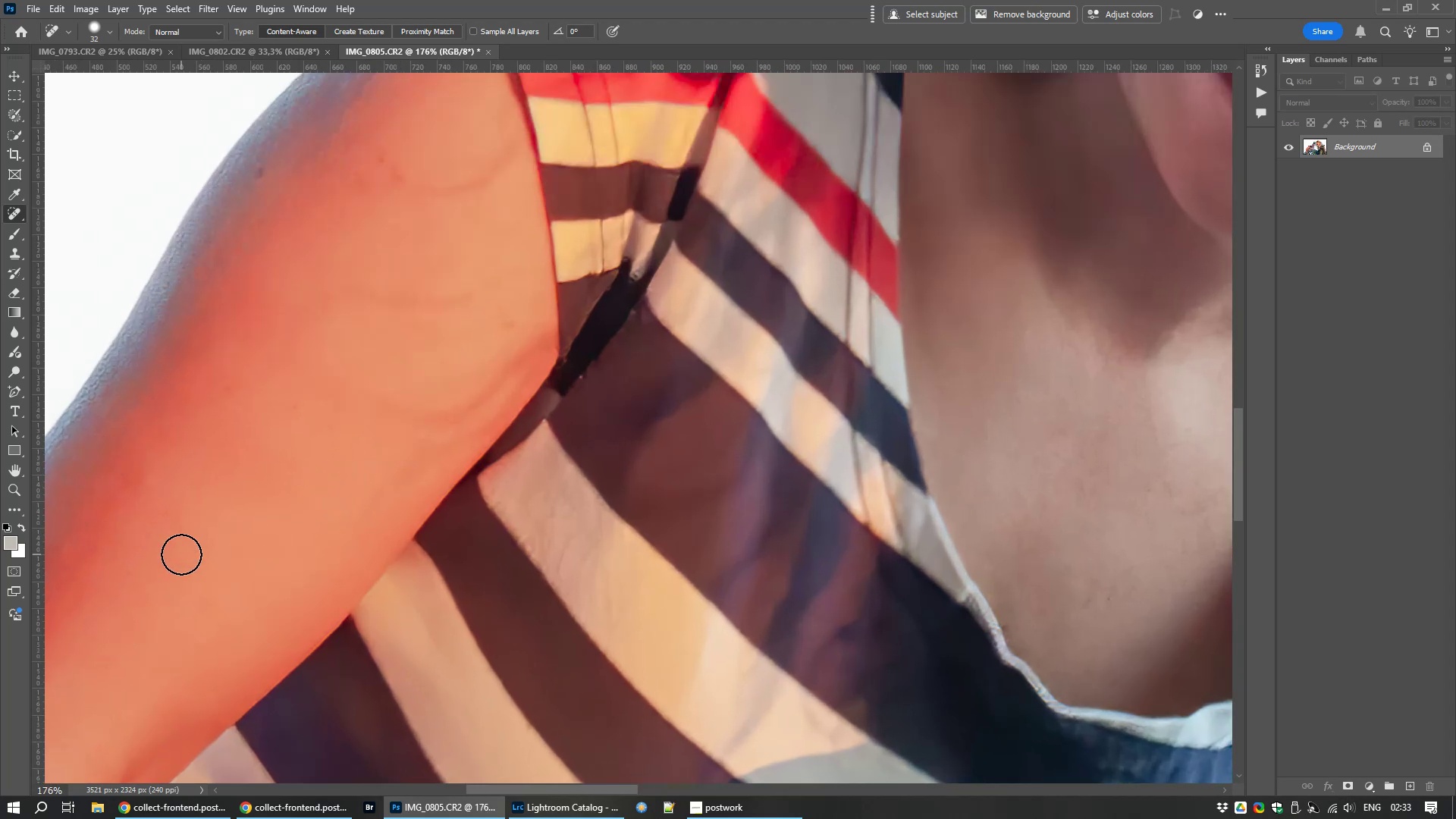 
hold_key(key=Space, duration=0.95)
 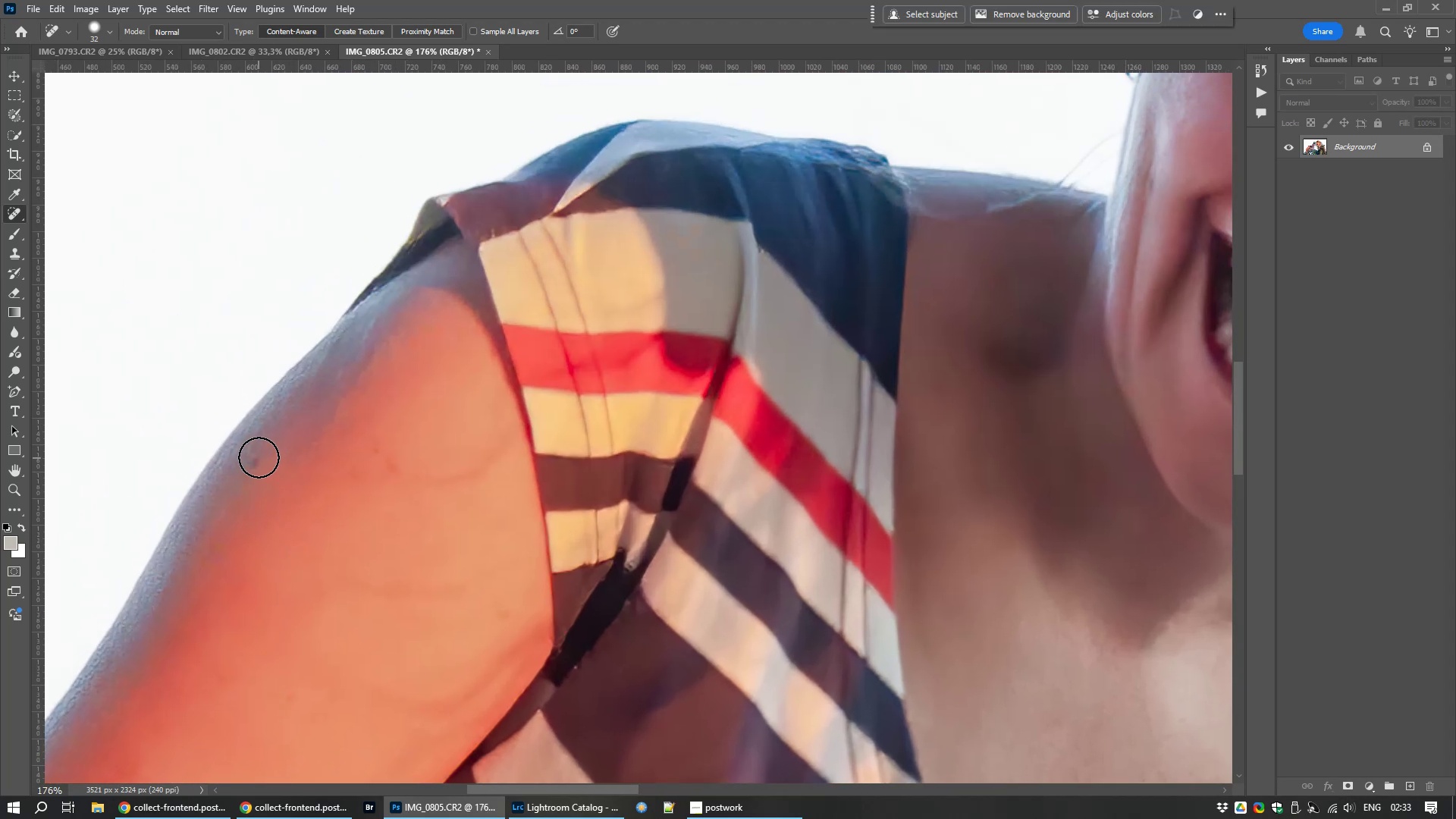 
left_click_drag(start_coordinate=[285, 403], to_coordinate=[280, 694])
 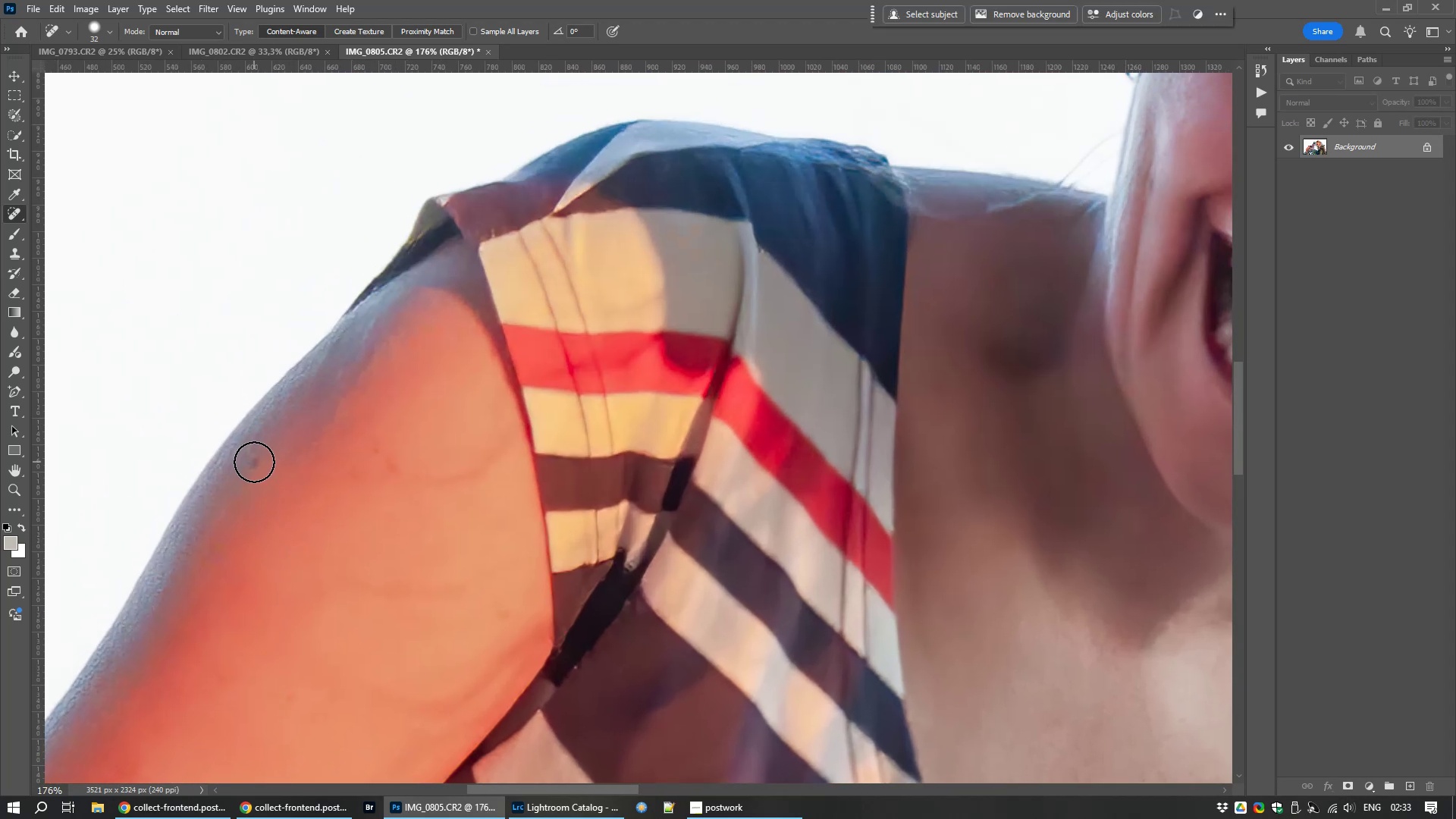 
left_click([254, 462])
 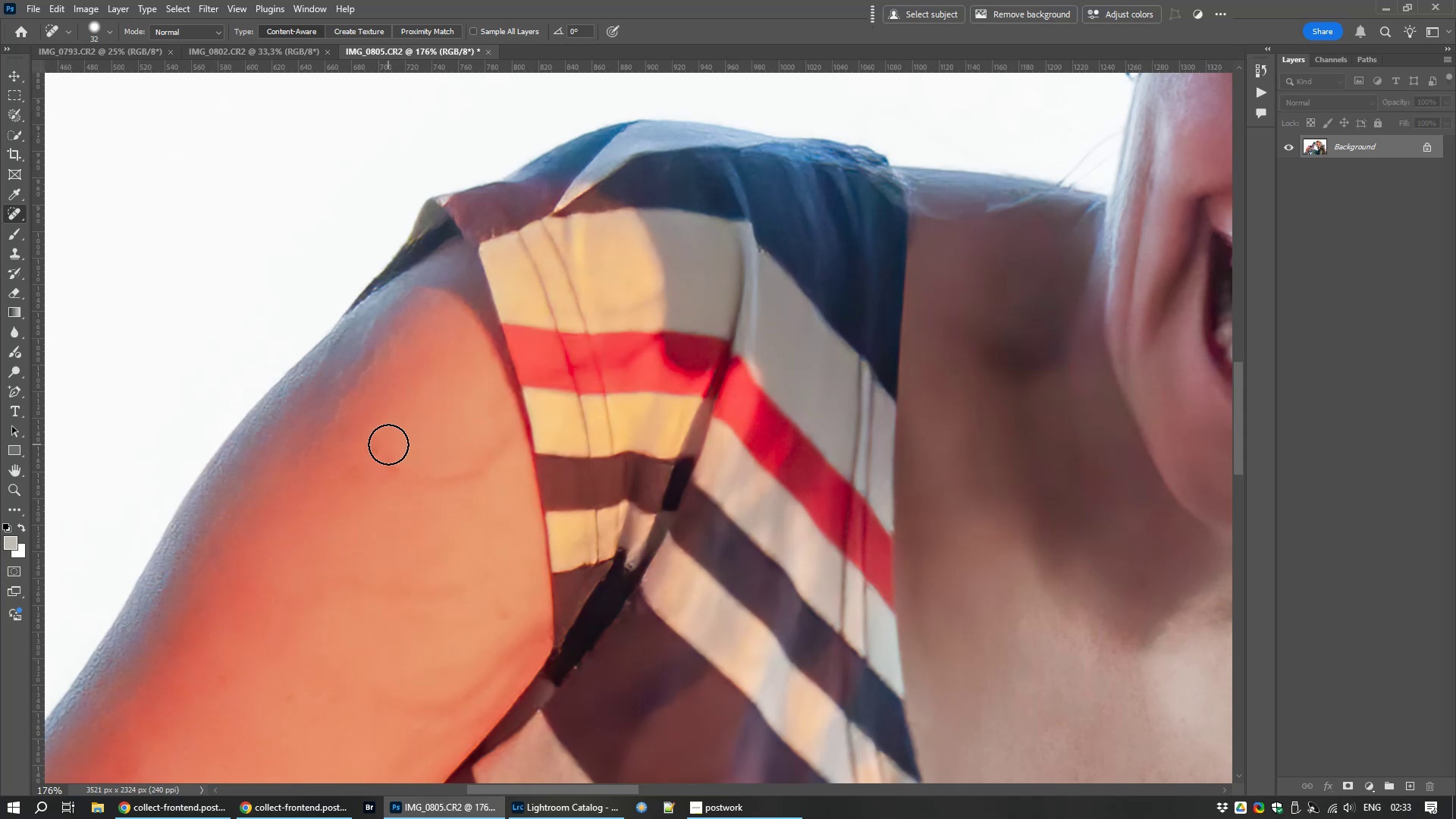 
left_click_drag(start_coordinate=[385, 445], to_coordinate=[504, 439])
 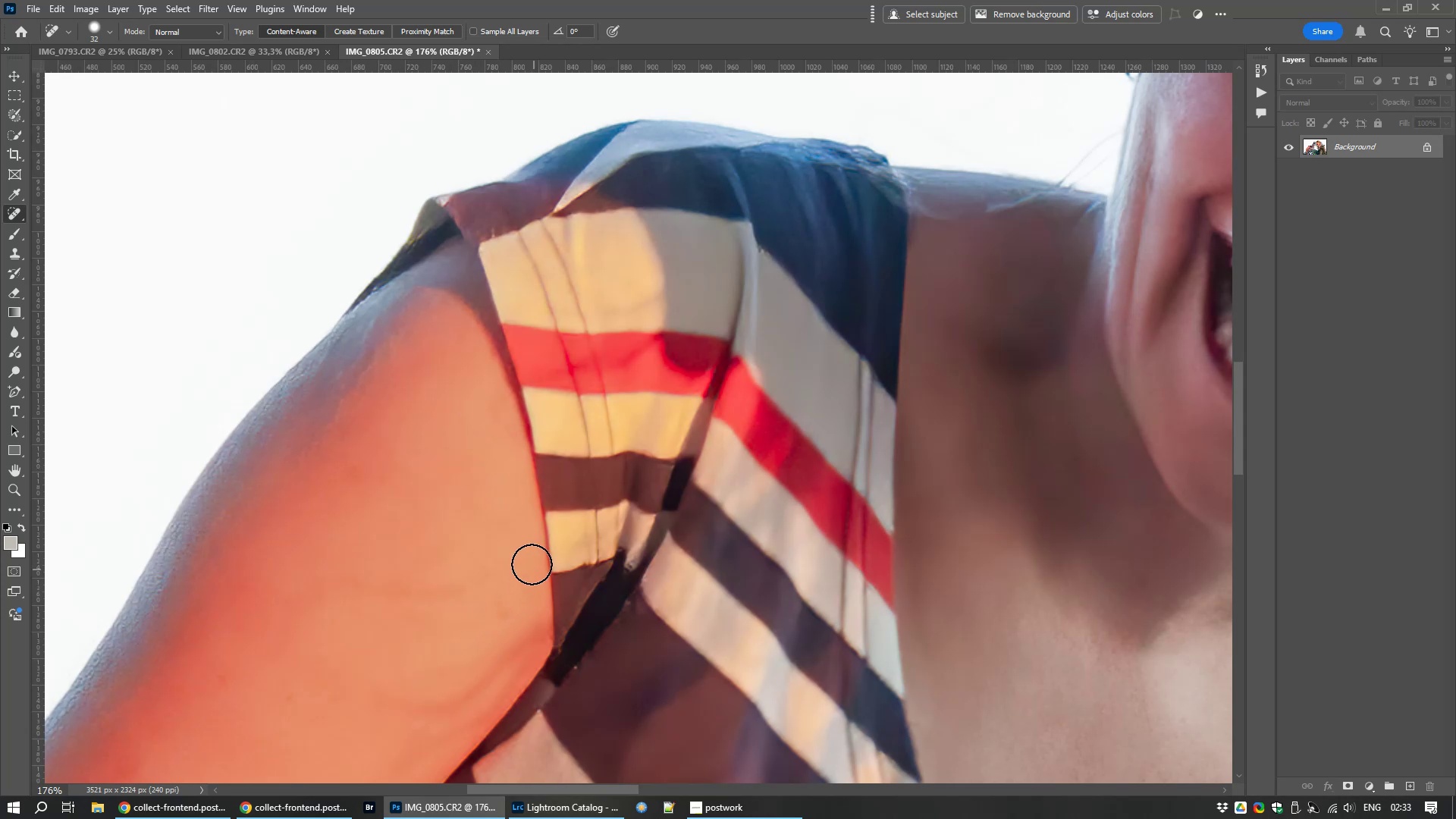 
left_click_drag(start_coordinate=[522, 565], to_coordinate=[330, 595])
 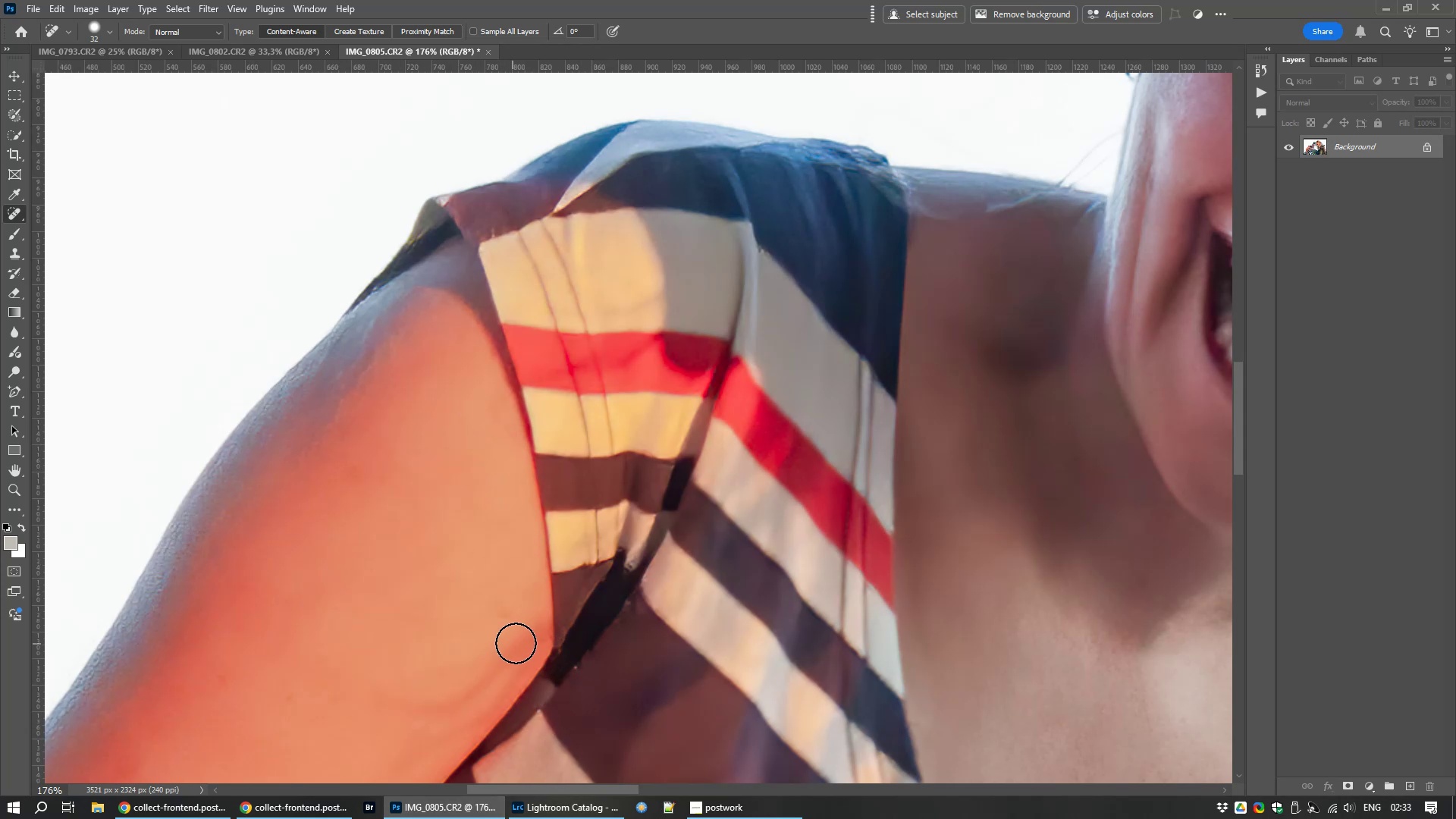 
left_click_drag(start_coordinate=[524, 642], to_coordinate=[346, 689])
 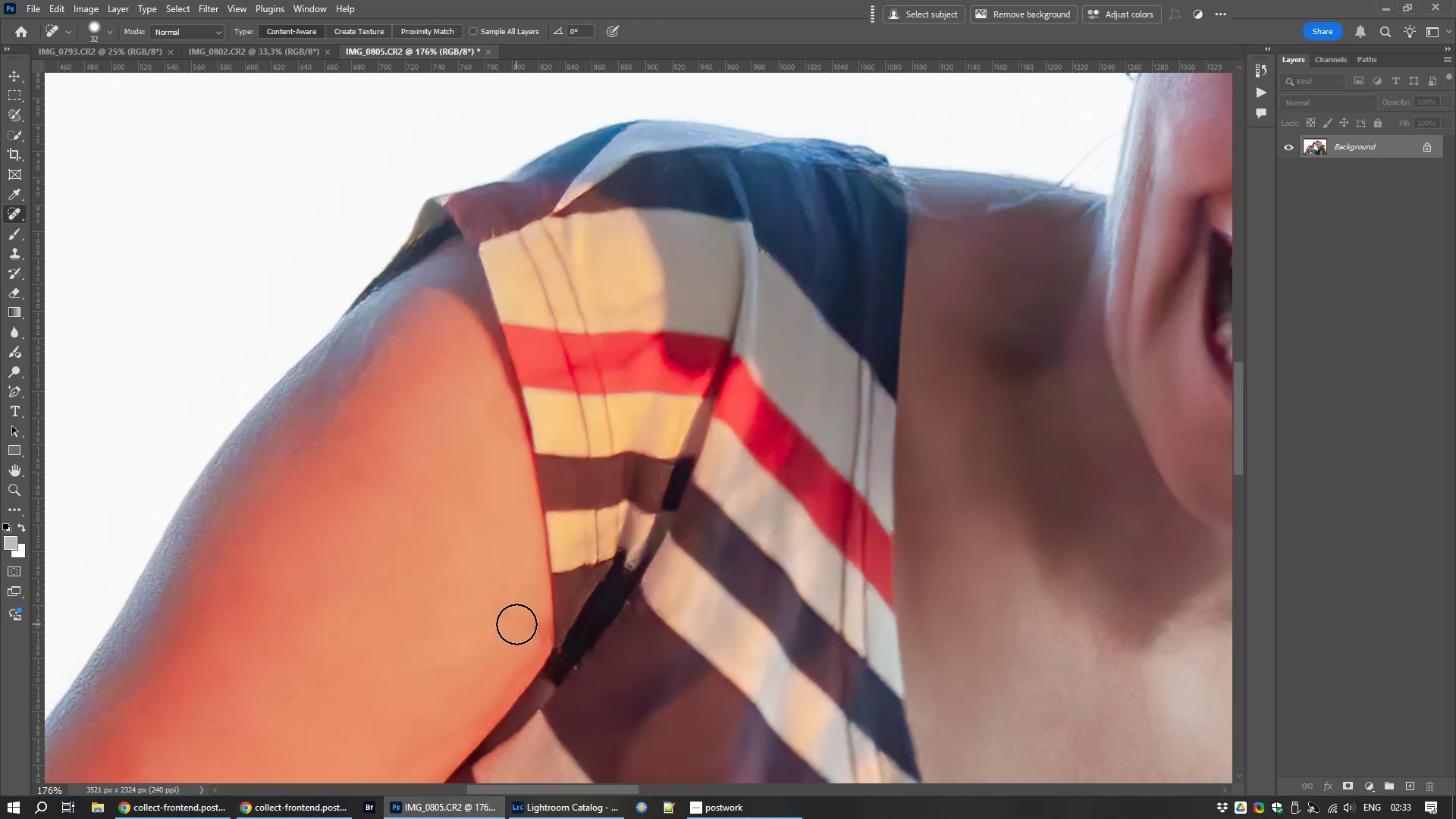 
left_click_drag(start_coordinate=[538, 626], to_coordinate=[534, 642])
 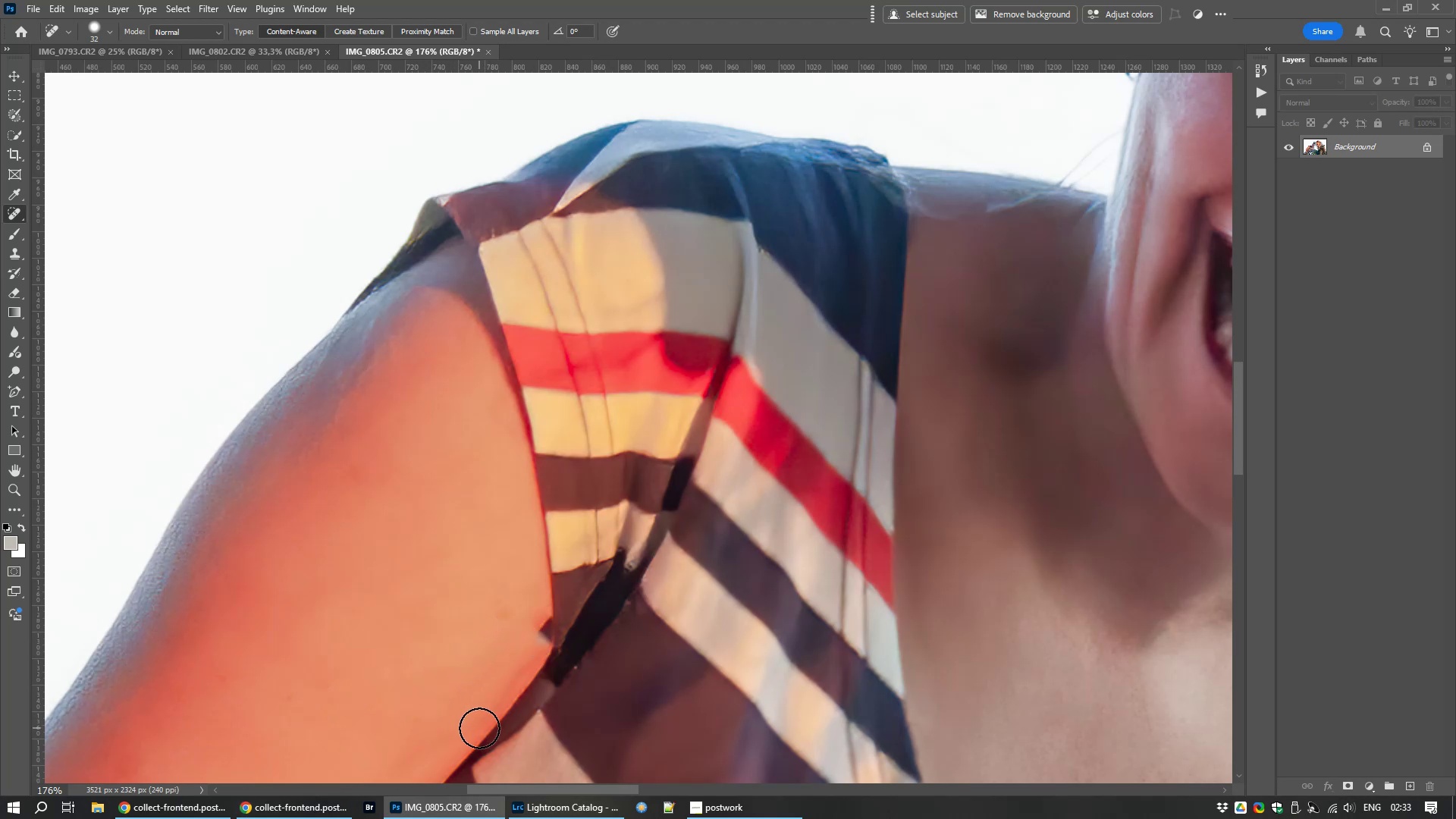 
key(Control+Z)
 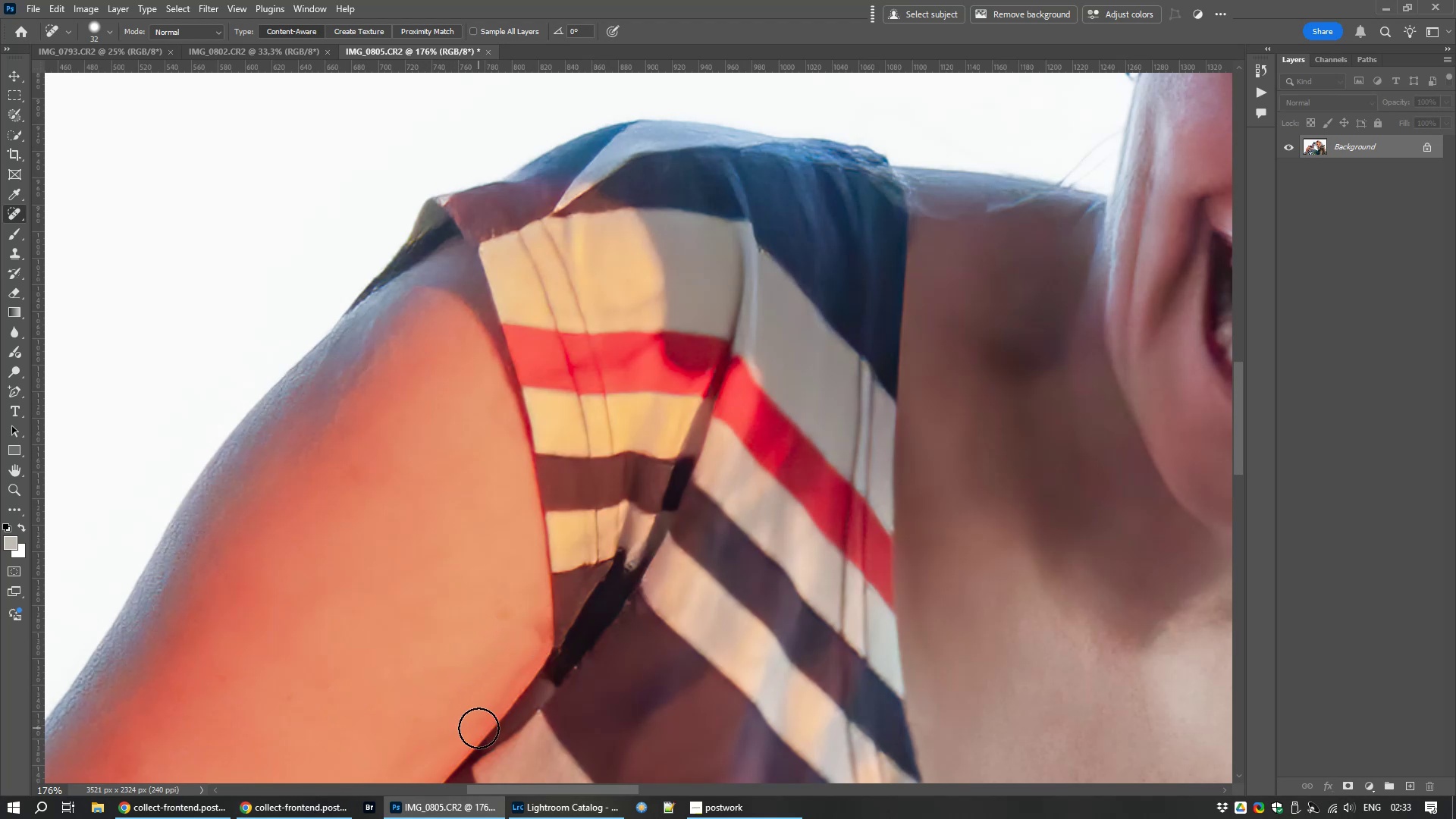 
scroll: coordinate [479, 728], scroll_direction: up, amount: 6.0
 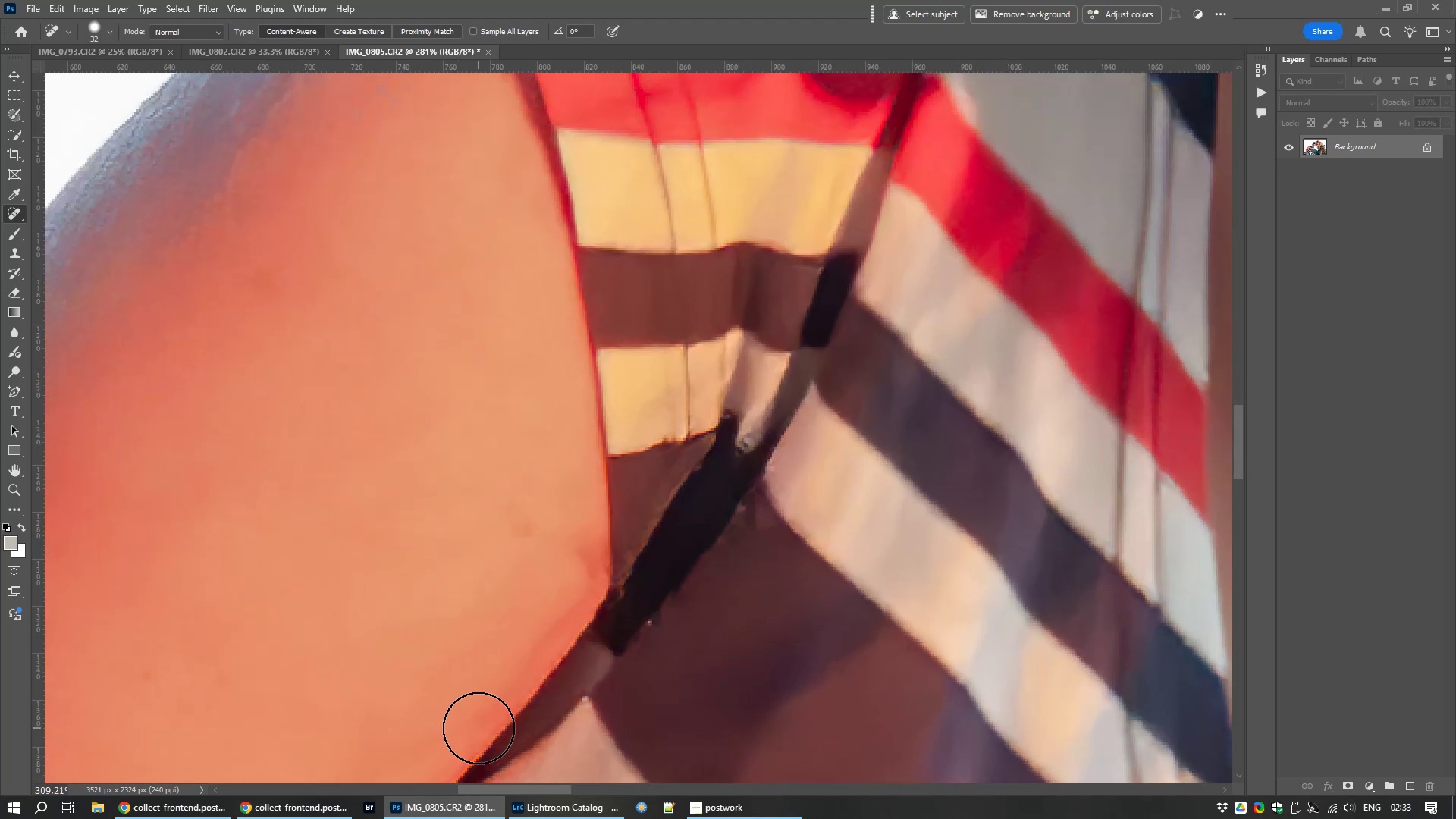 
hold_key(key=Space, duration=1.14)
 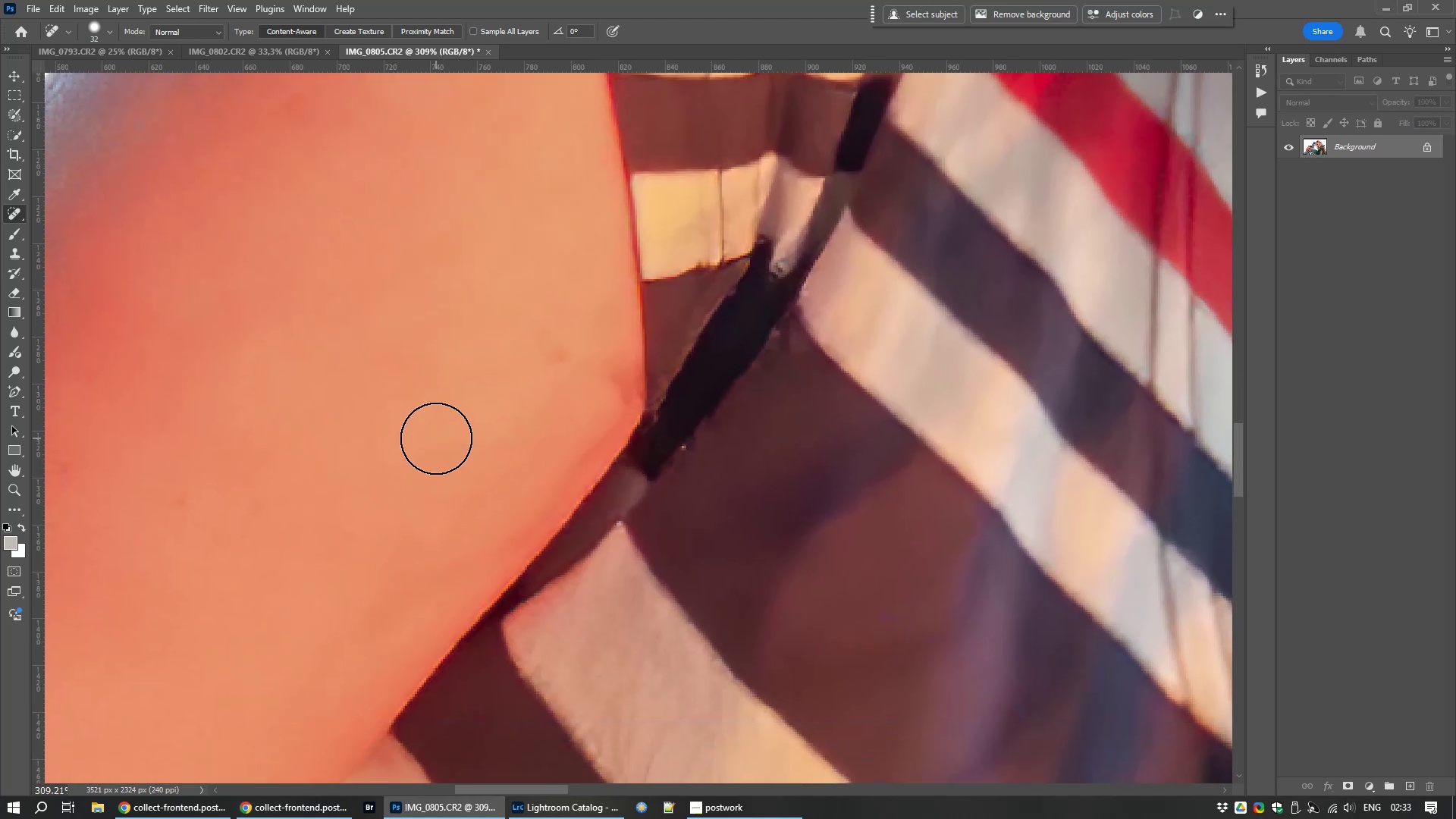 
left_click_drag(start_coordinate=[402, 613], to_coordinate=[436, 438])
 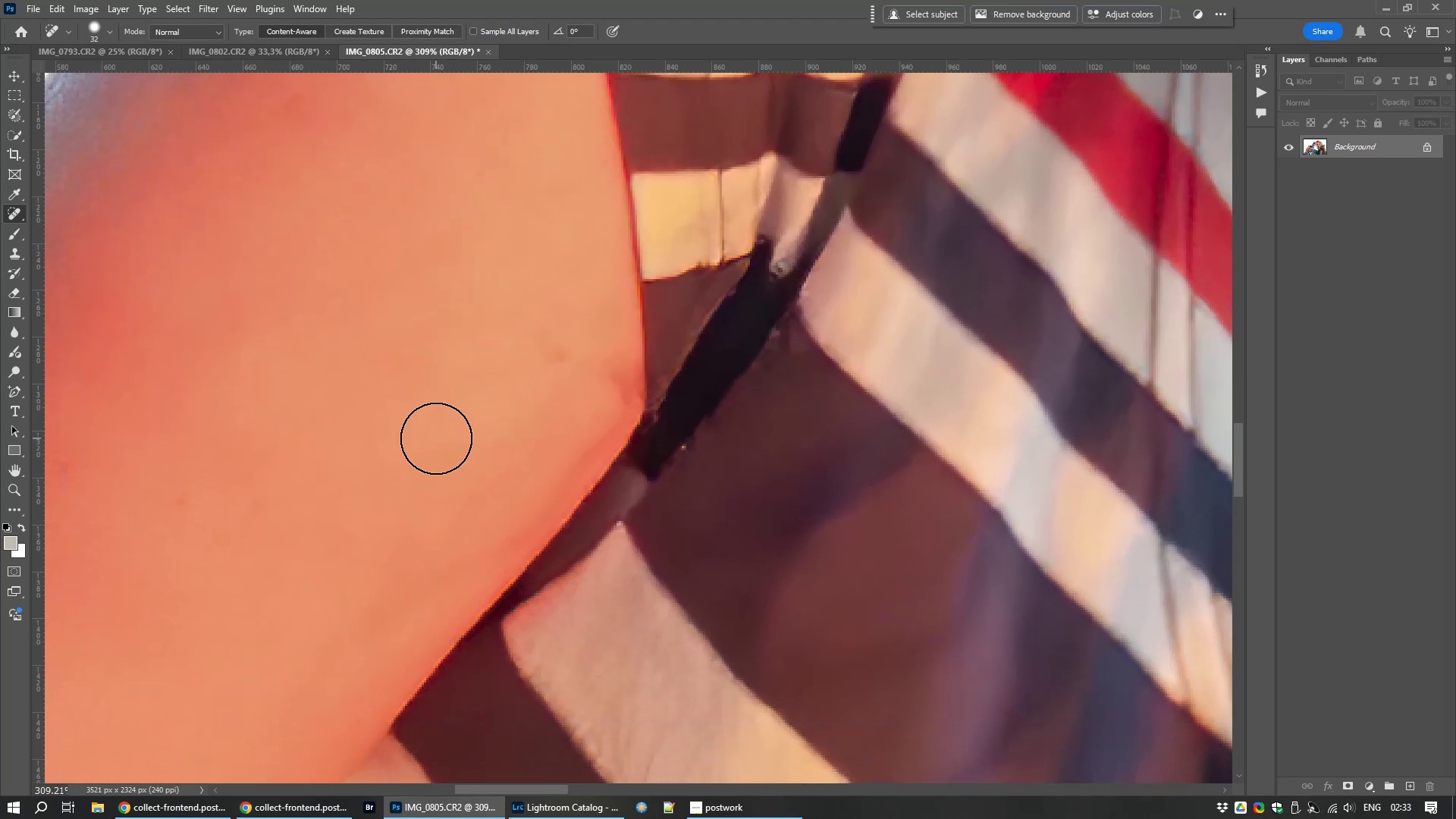 
key(S)
 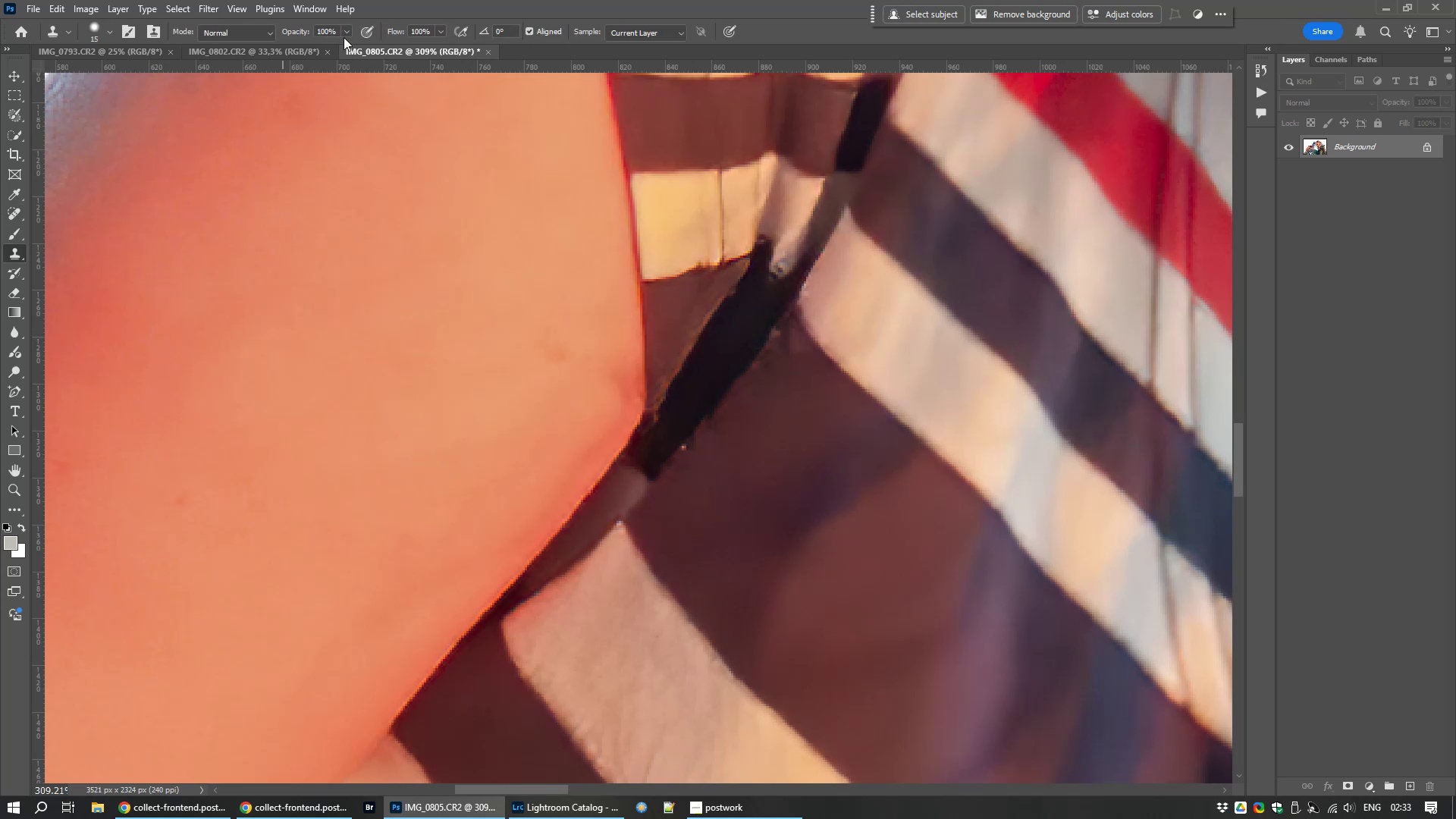 
left_click([346, 30])
 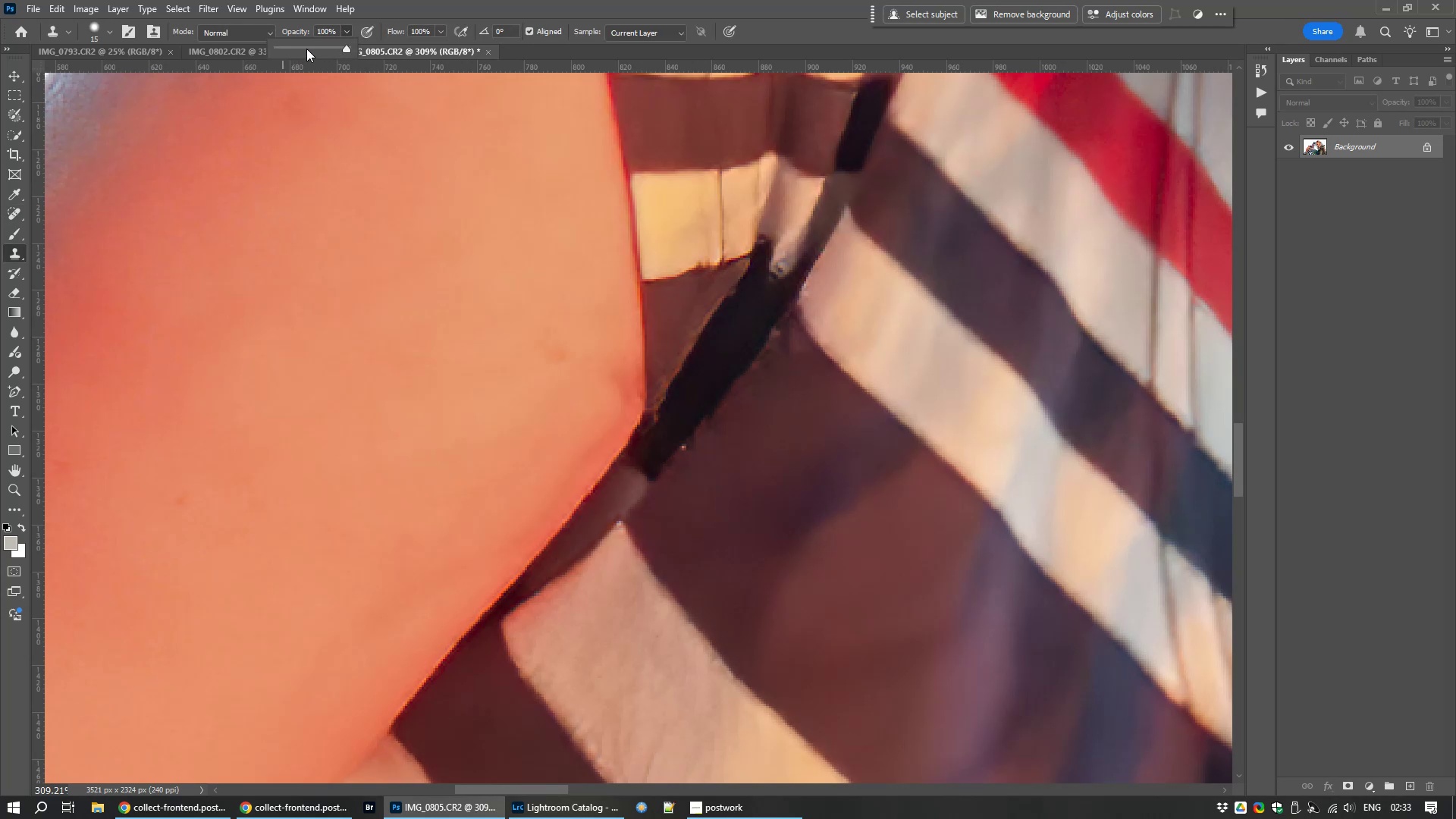 
left_click([305, 47])
 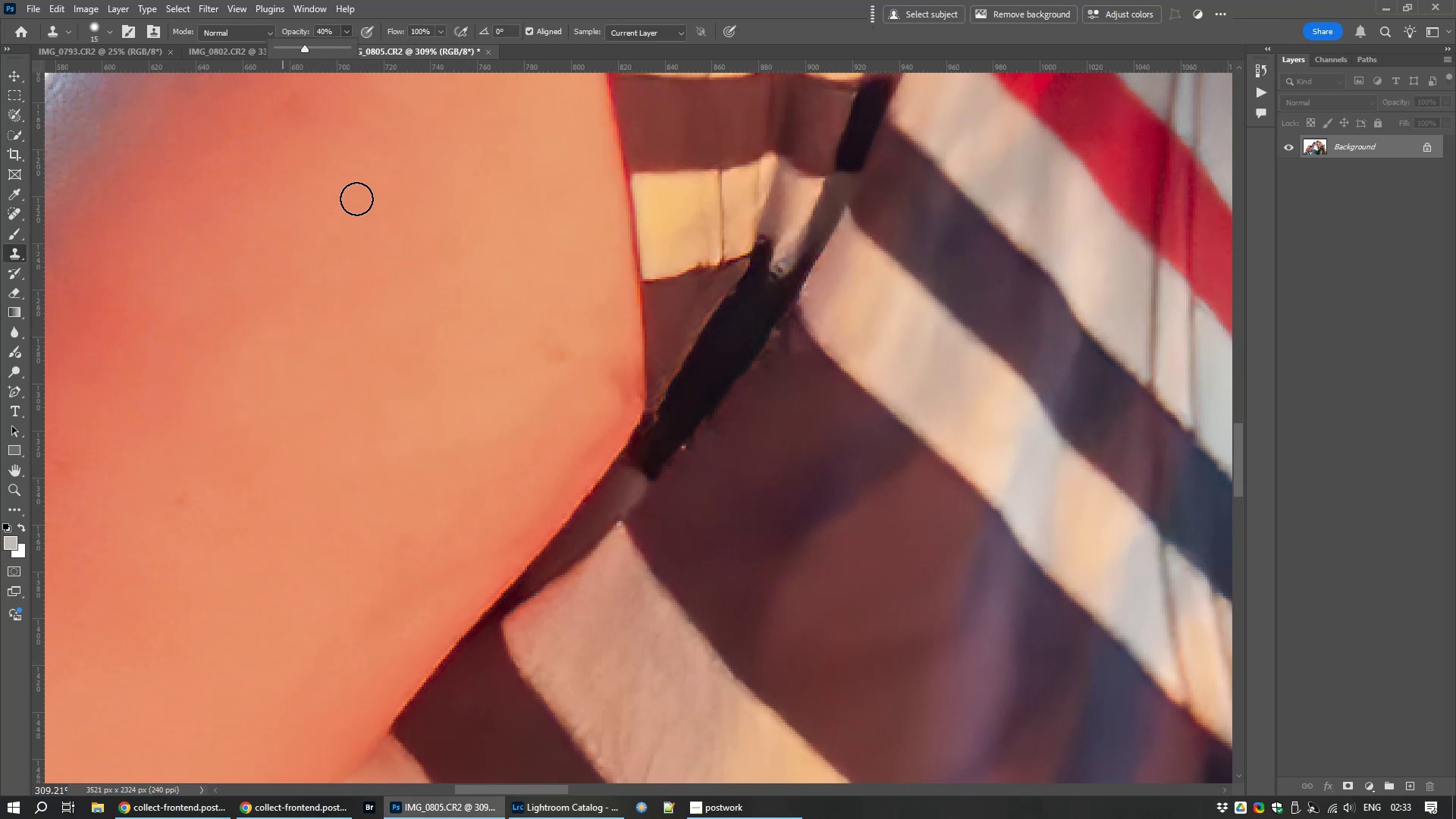 
hold_key(key=AltLeft, duration=0.58)
 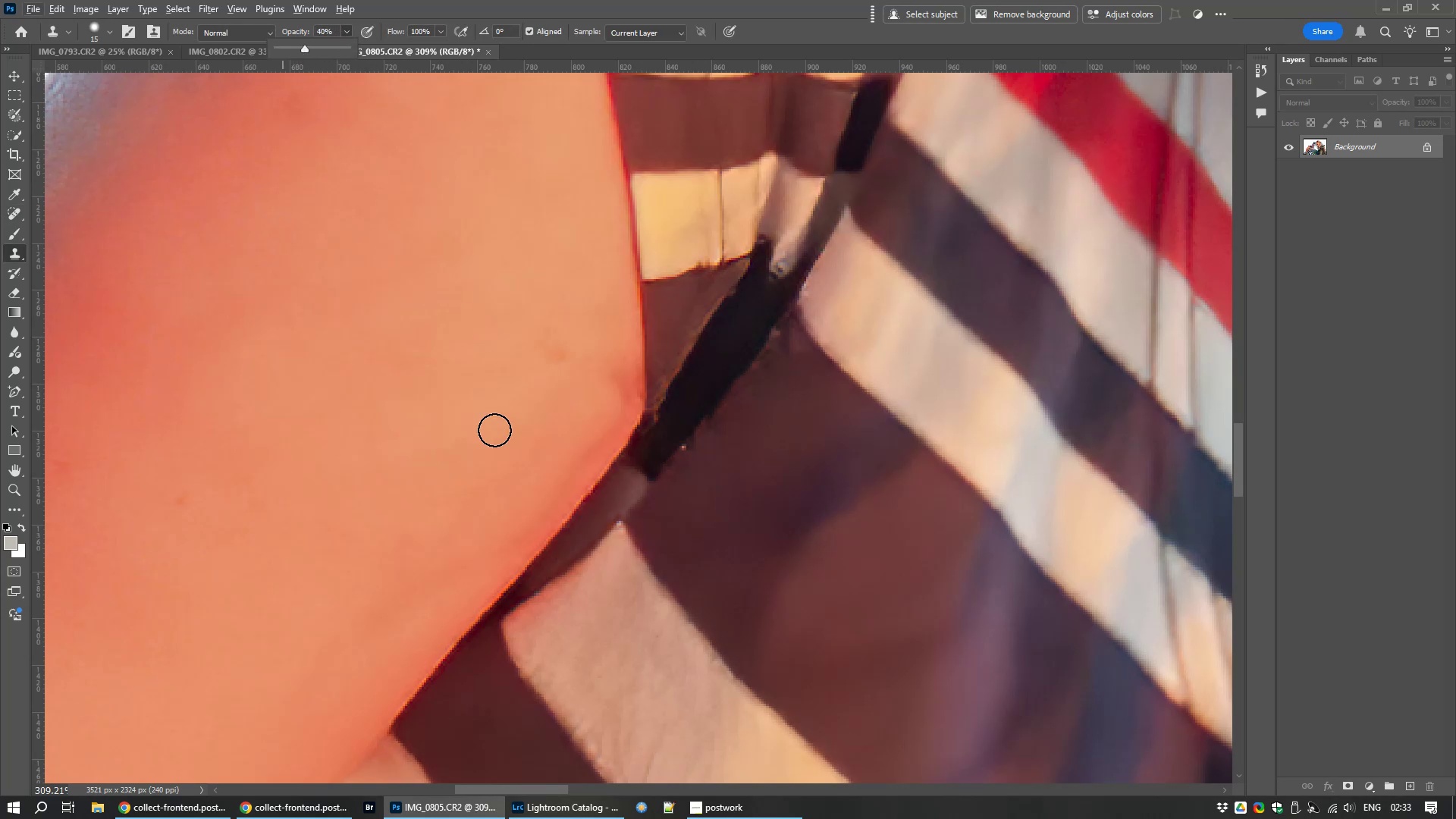 
hold_key(key=AltLeft, duration=1.5)
 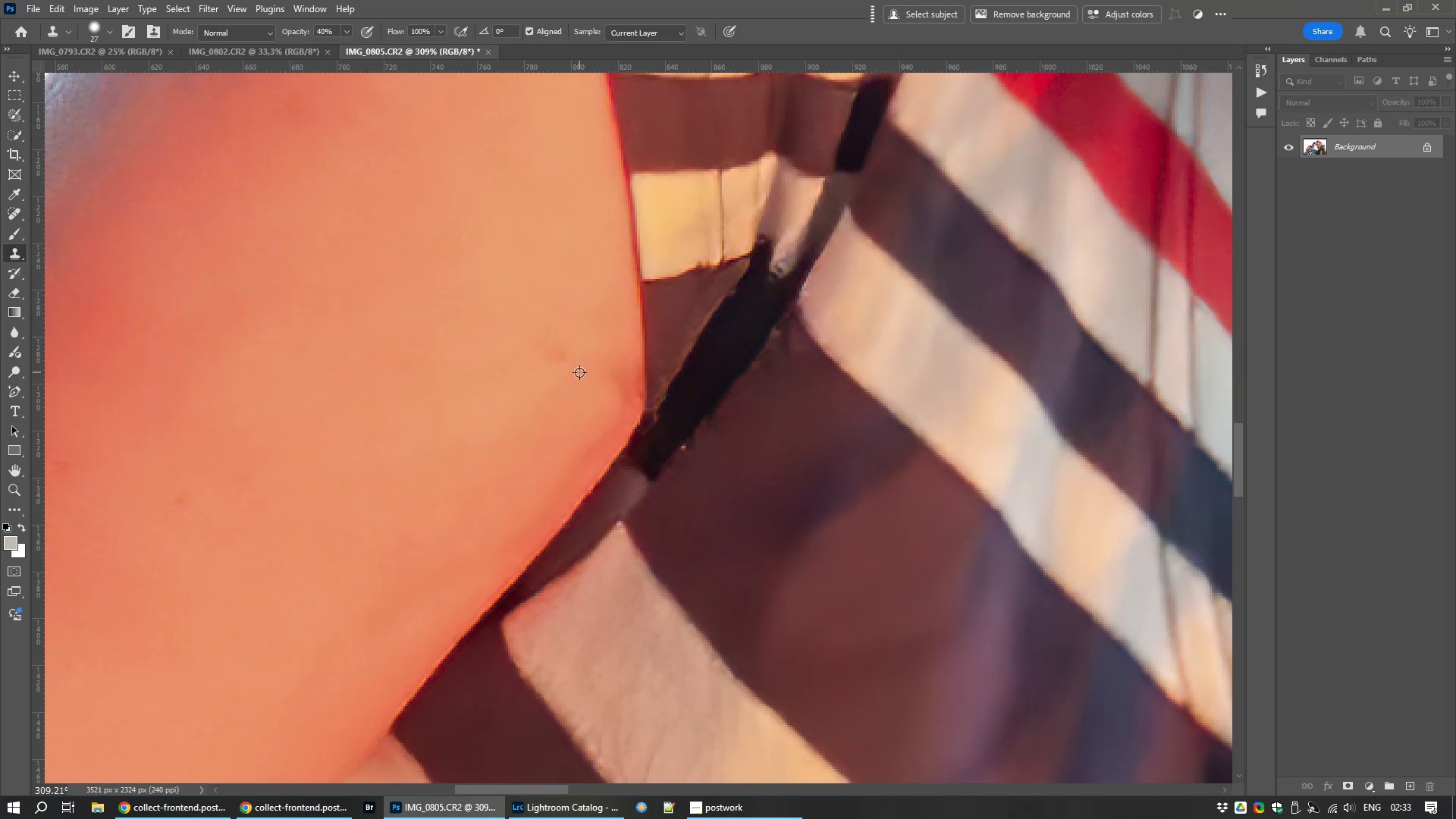 
hold_key(key=AltLeft, duration=0.86)
left_click([579, 372])
 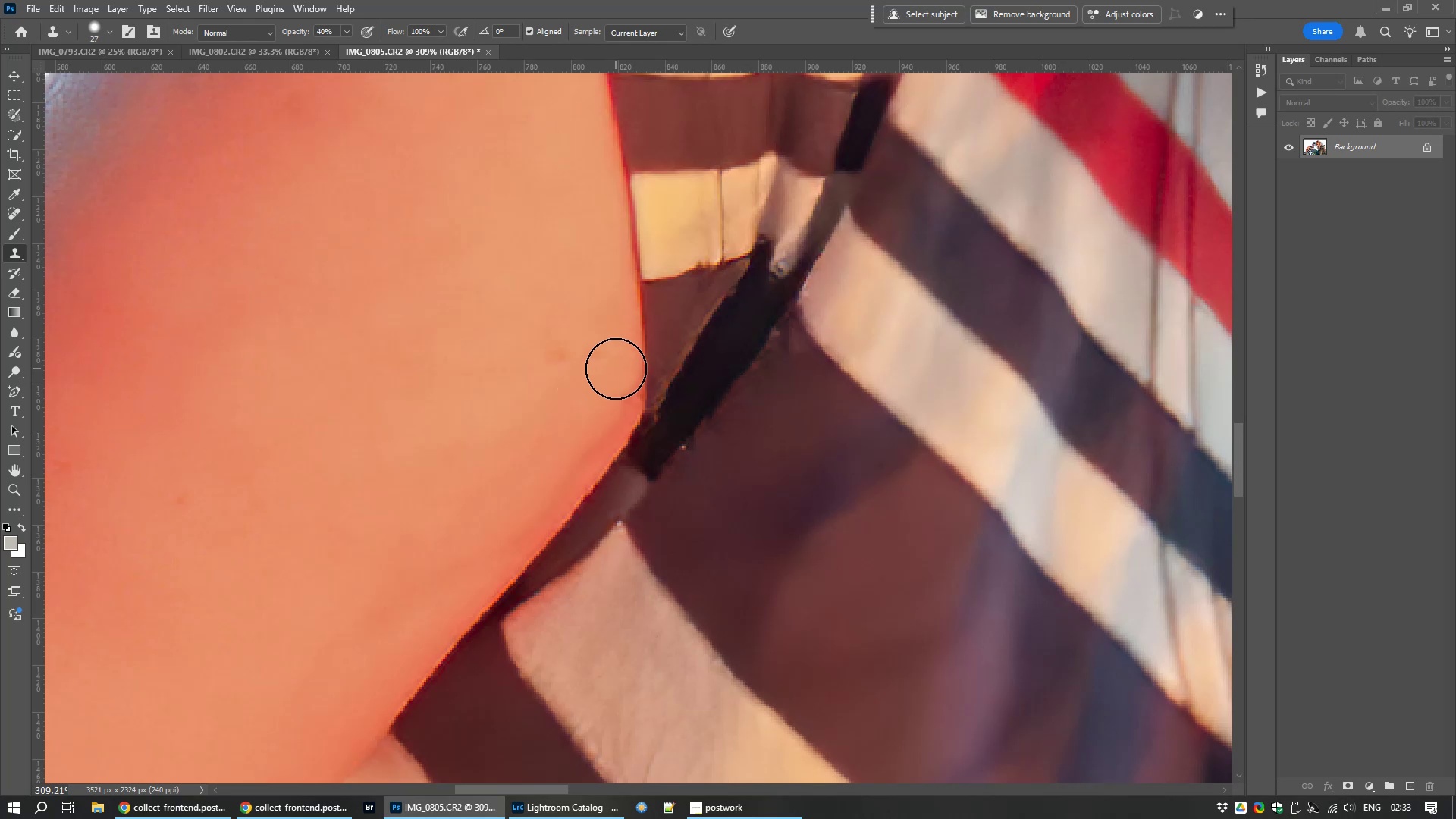 
left_click_drag(start_coordinate=[609, 379], to_coordinate=[358, 621])
 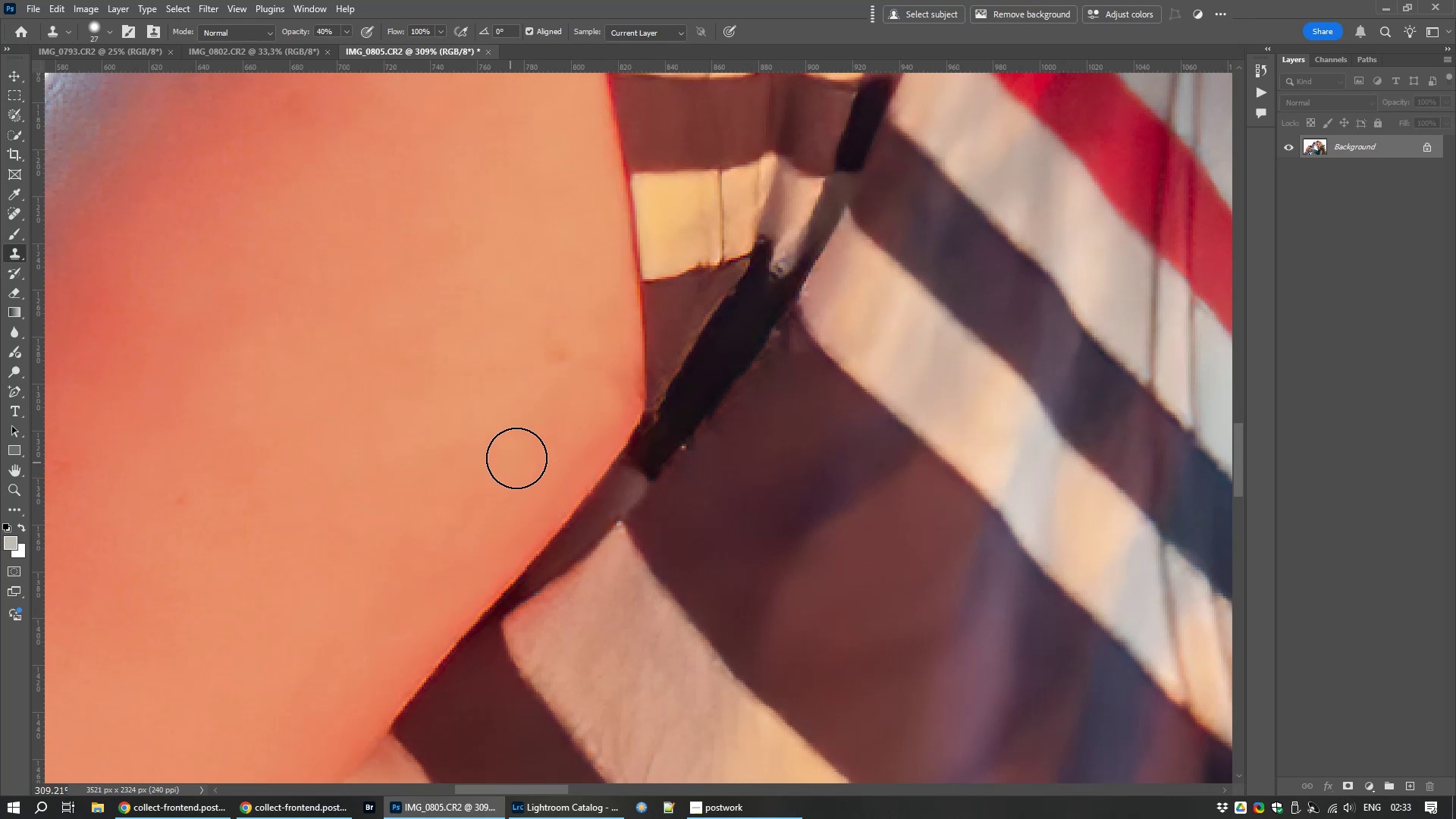 
left_click_drag(start_coordinate=[520, 456], to_coordinate=[509, 469])
 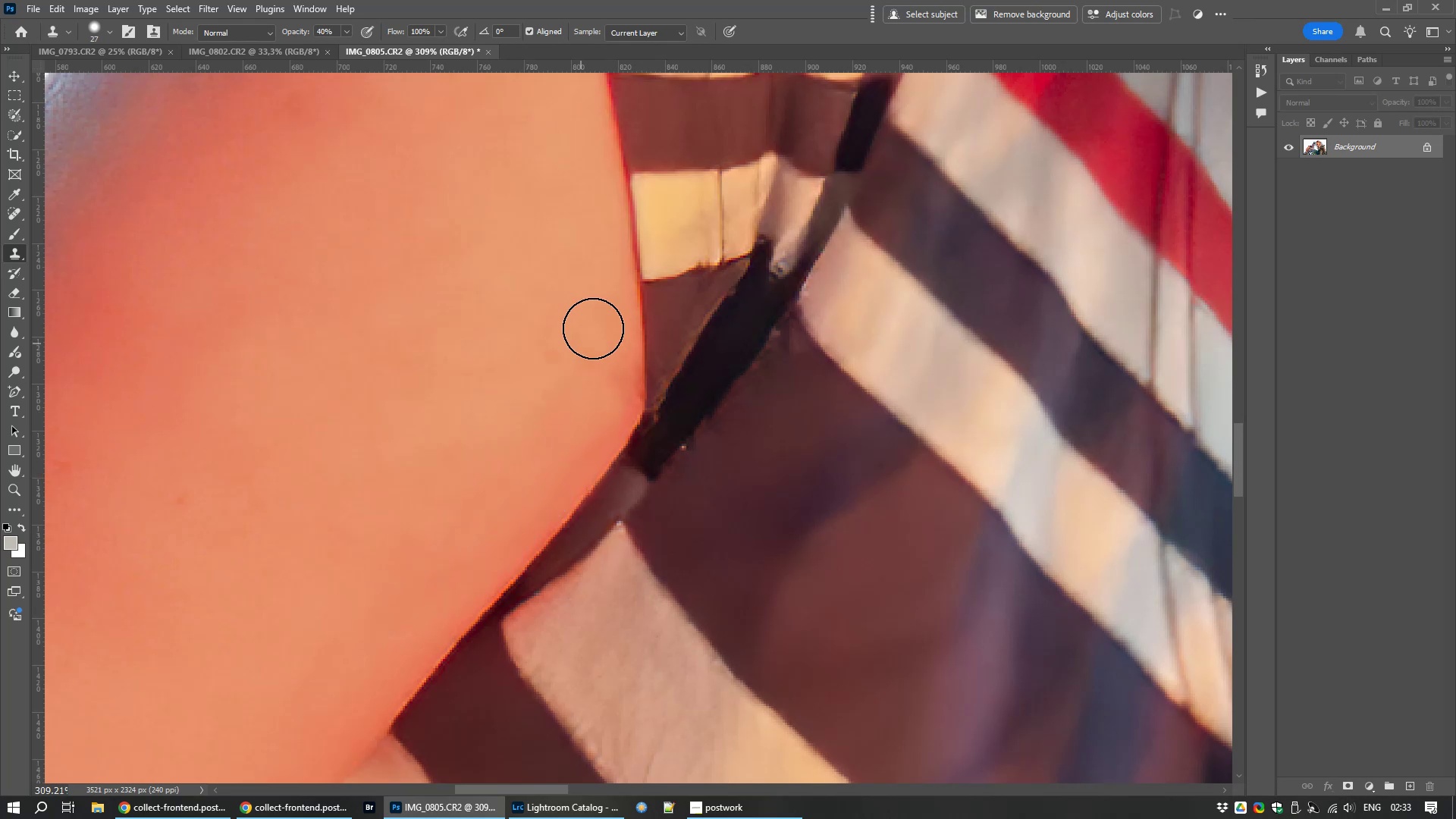 
key(J)
 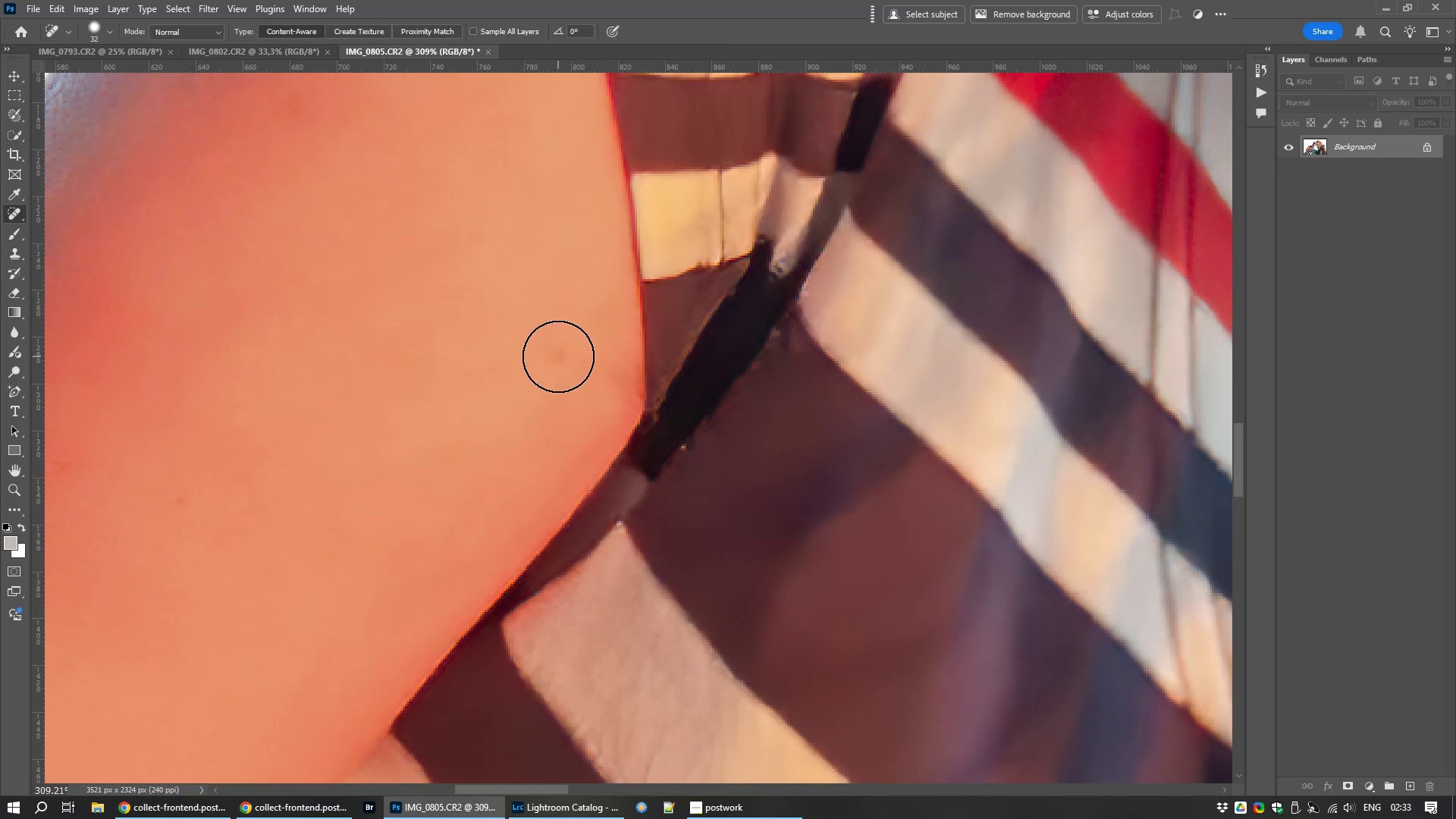 
left_click([558, 356])
 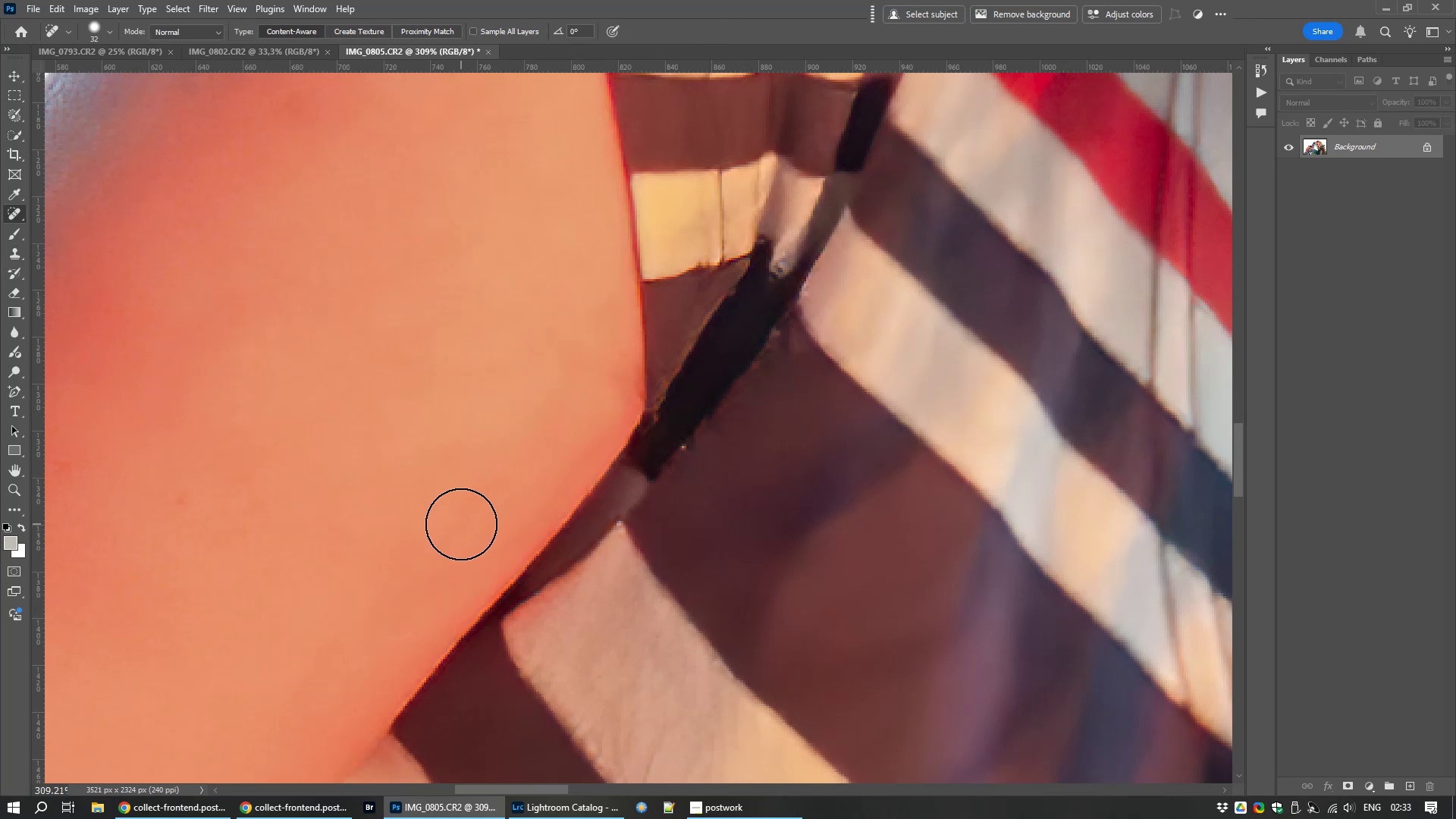 
hold_key(key=ControlLeft, duration=1.52)
 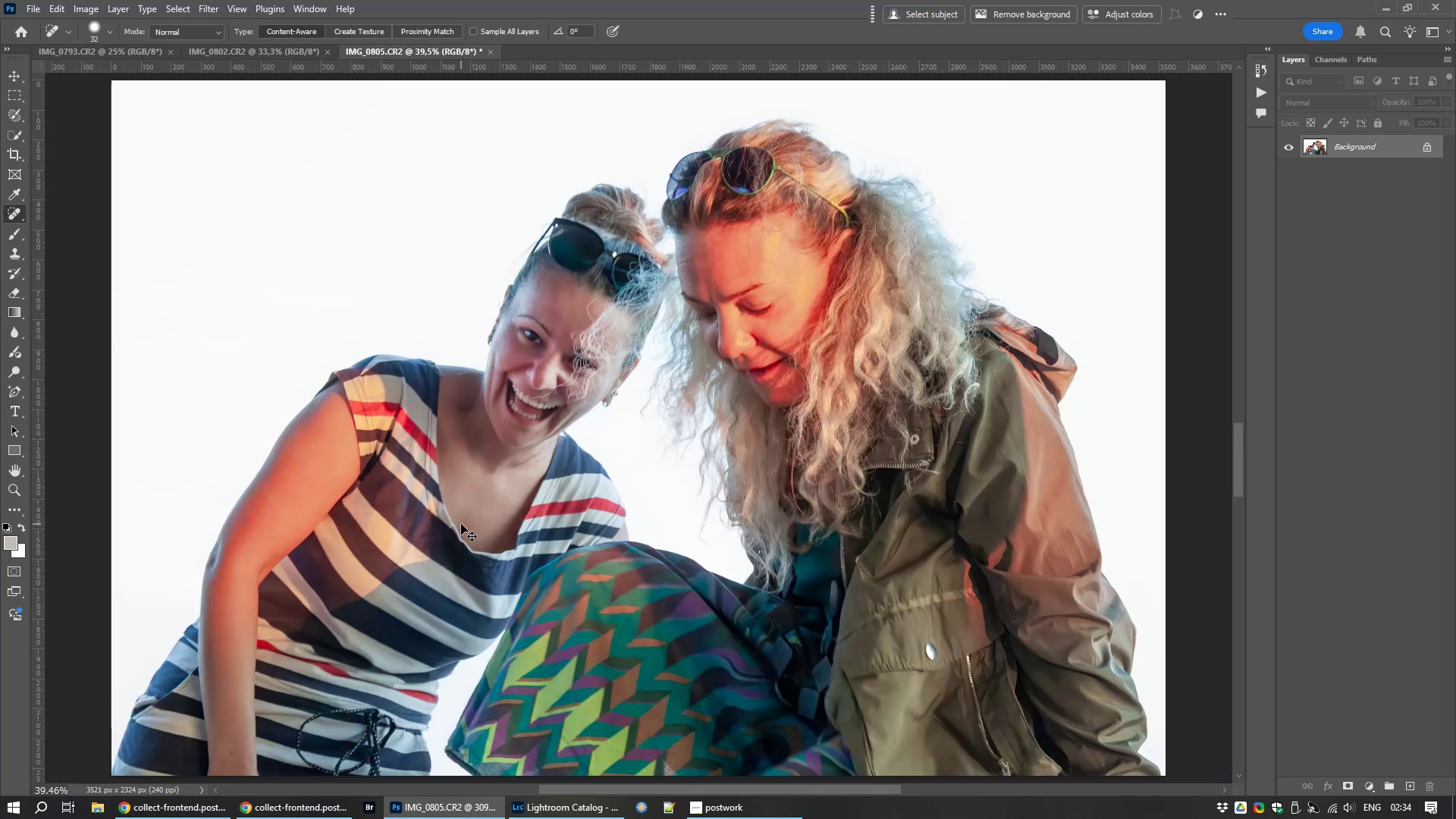 
key(Control+Numpad0)
 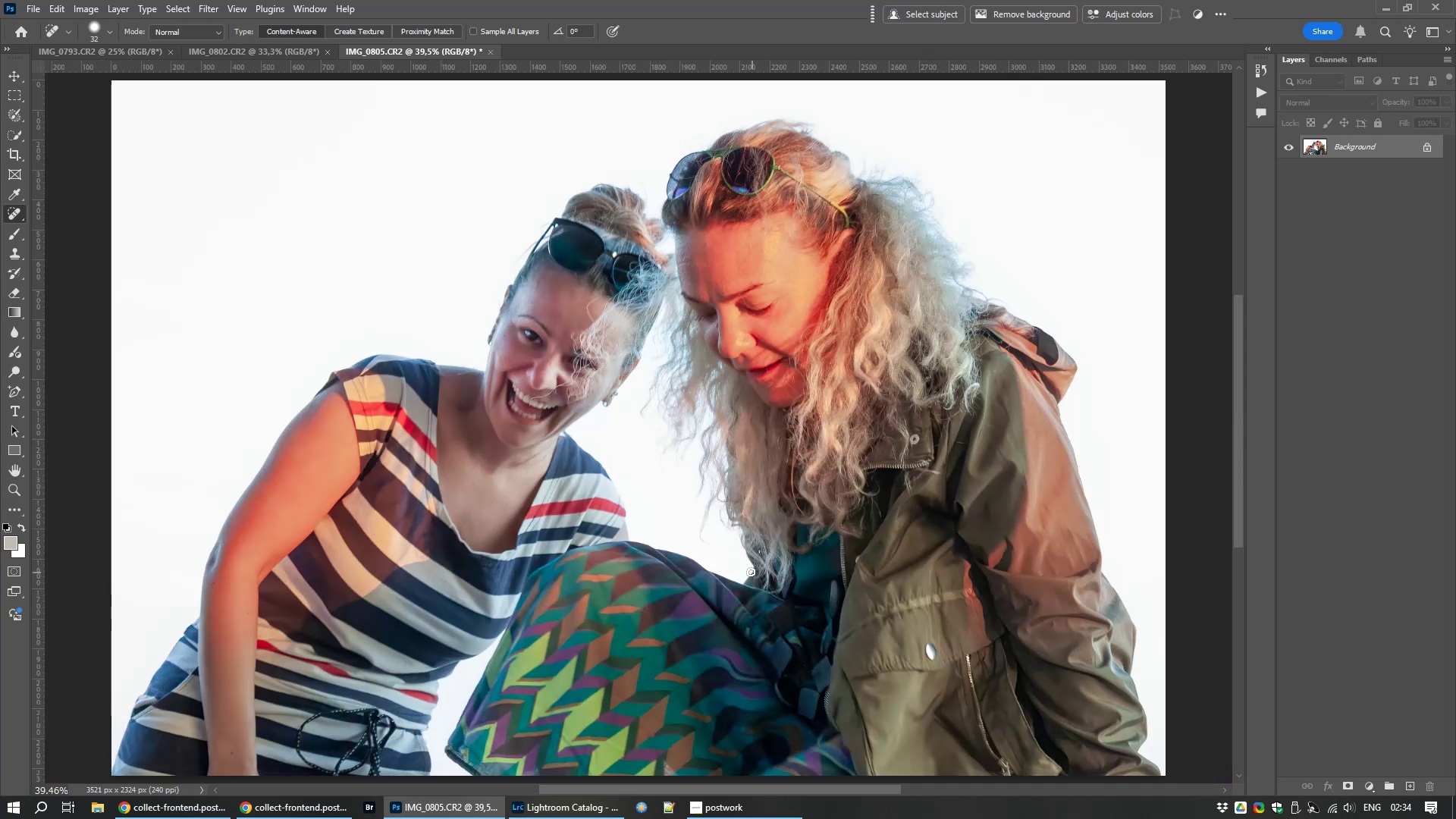 
wait(8.01)
 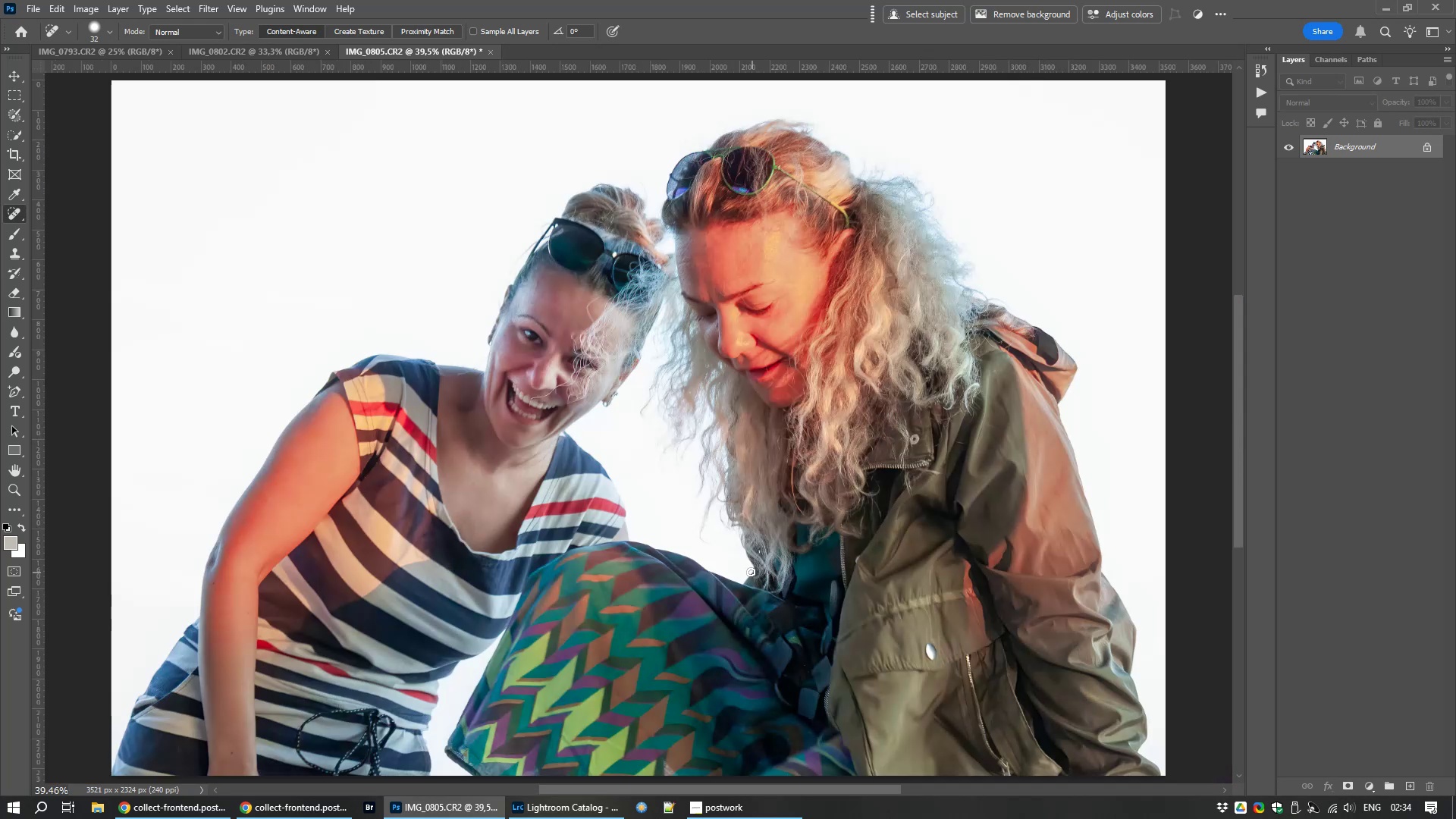 
scroll: coordinate [711, 534], scroll_direction: up, amount: 6.0
 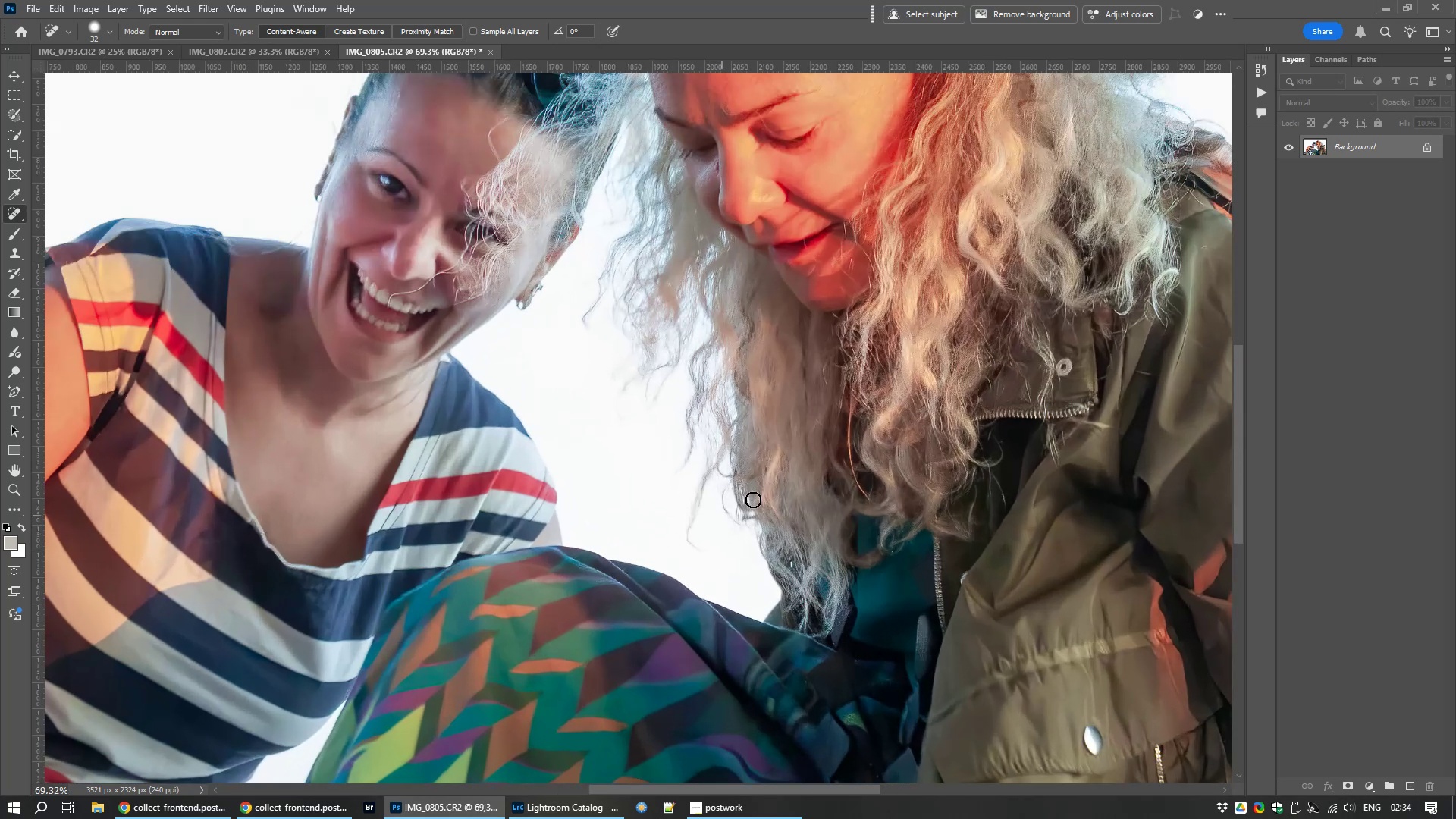 
hold_key(key=Space, duration=1.18)
 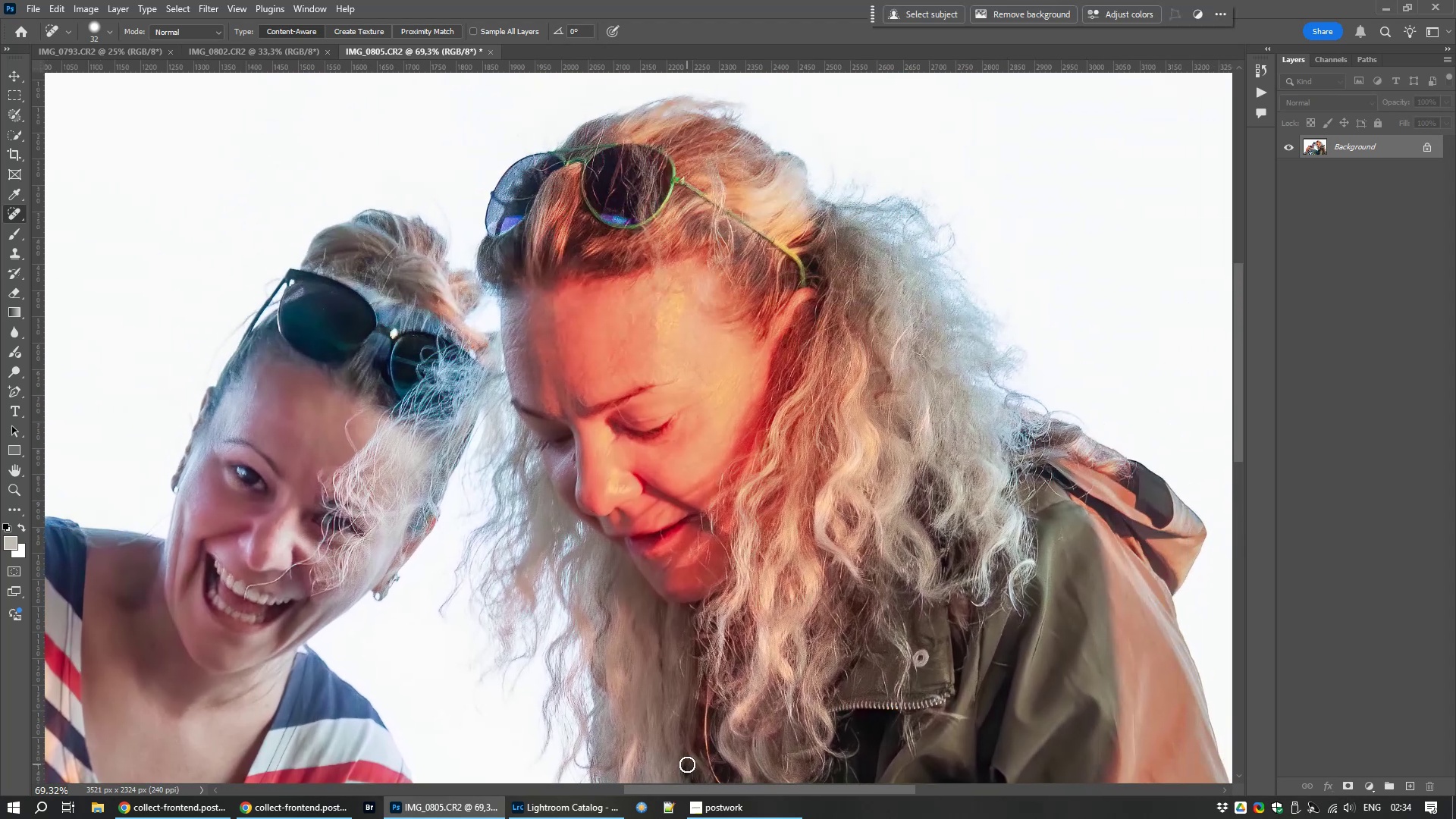 
left_click_drag(start_coordinate=[830, 473], to_coordinate=[687, 764])
 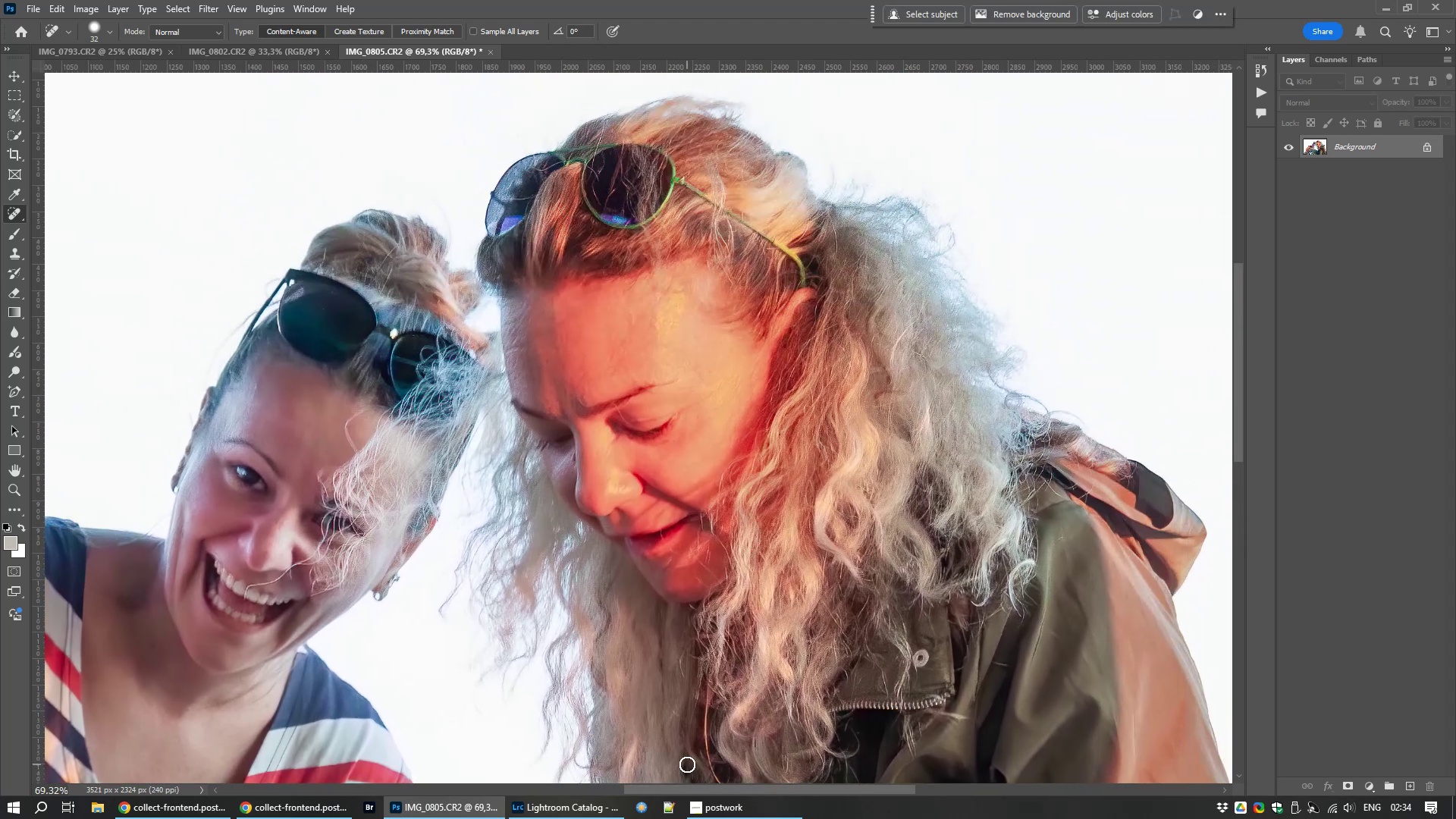 
hold_key(key=Space, duration=17.87)
 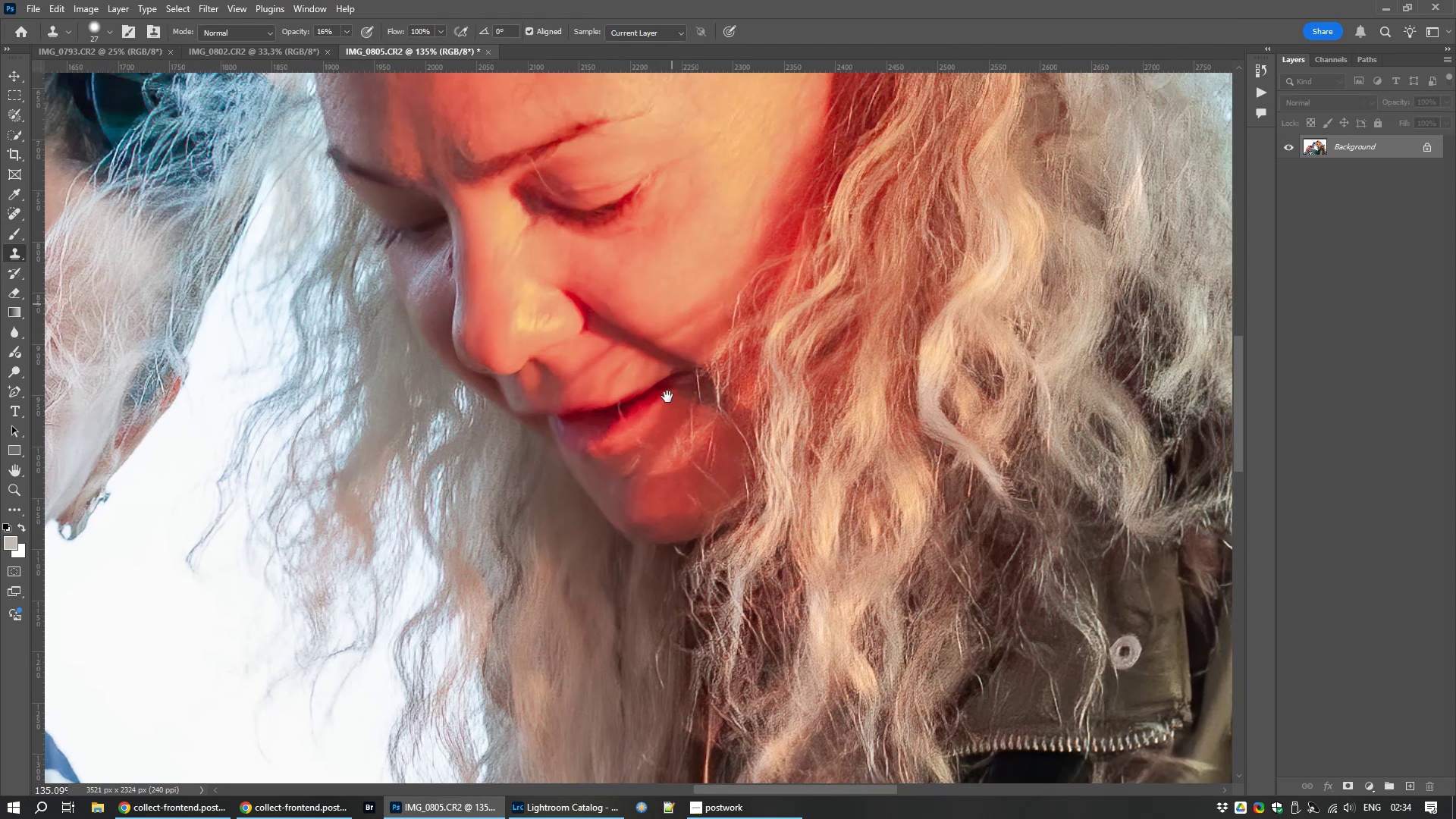 
scroll: coordinate [687, 764], scroll_direction: up, amount: 7.0
 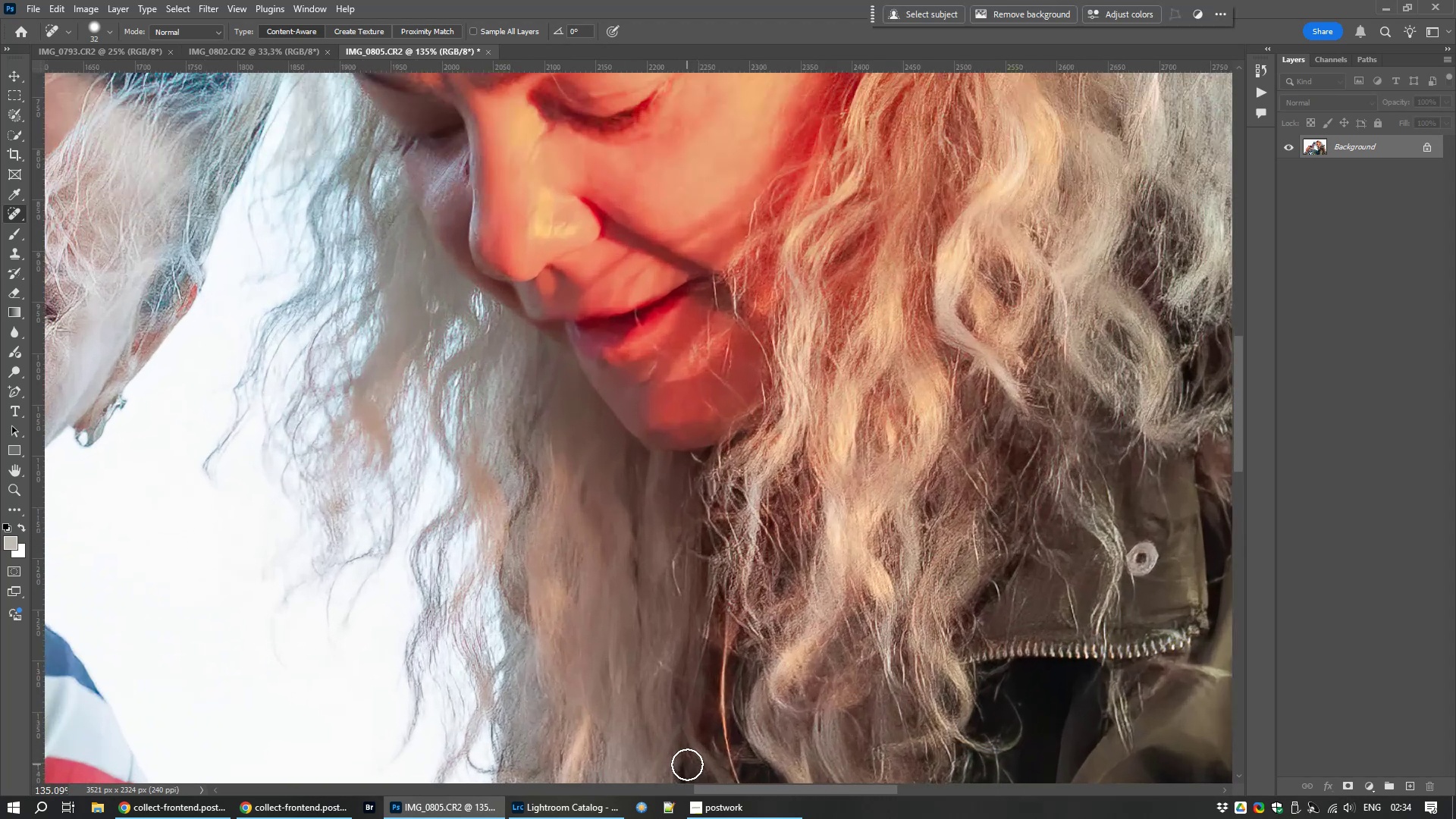 
key(S)
 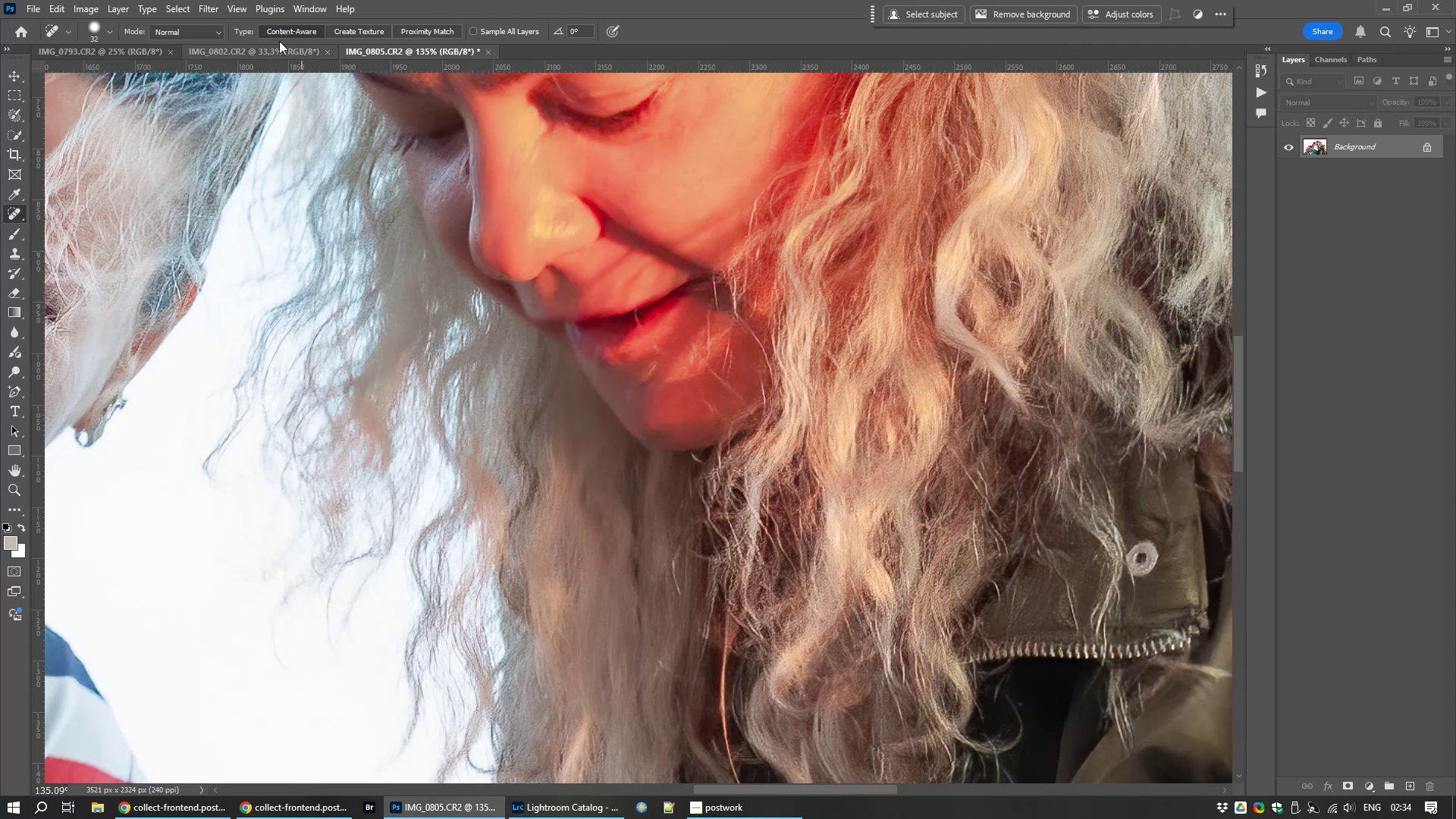 
type(ss)
 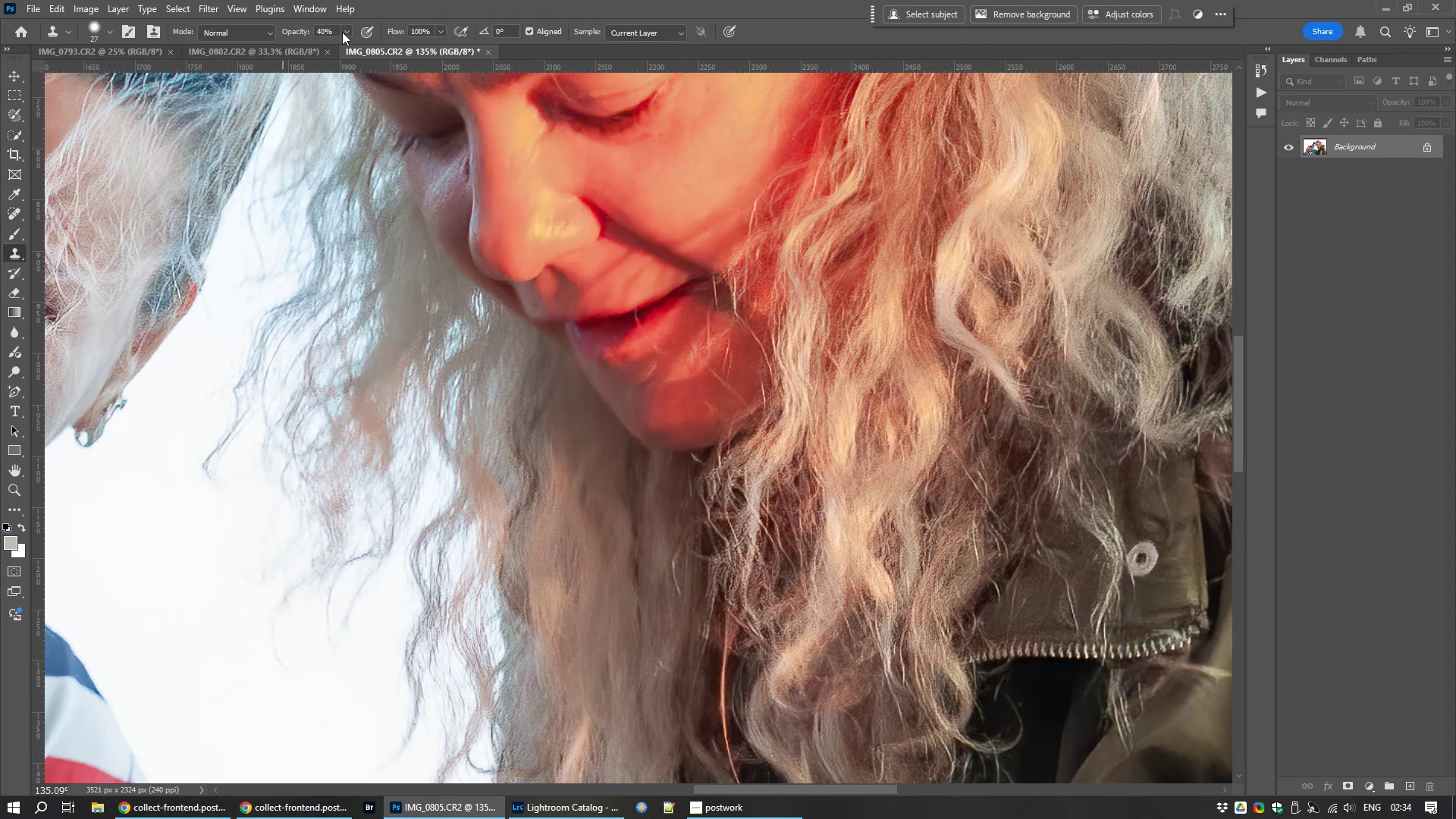 
left_click([342, 31])
 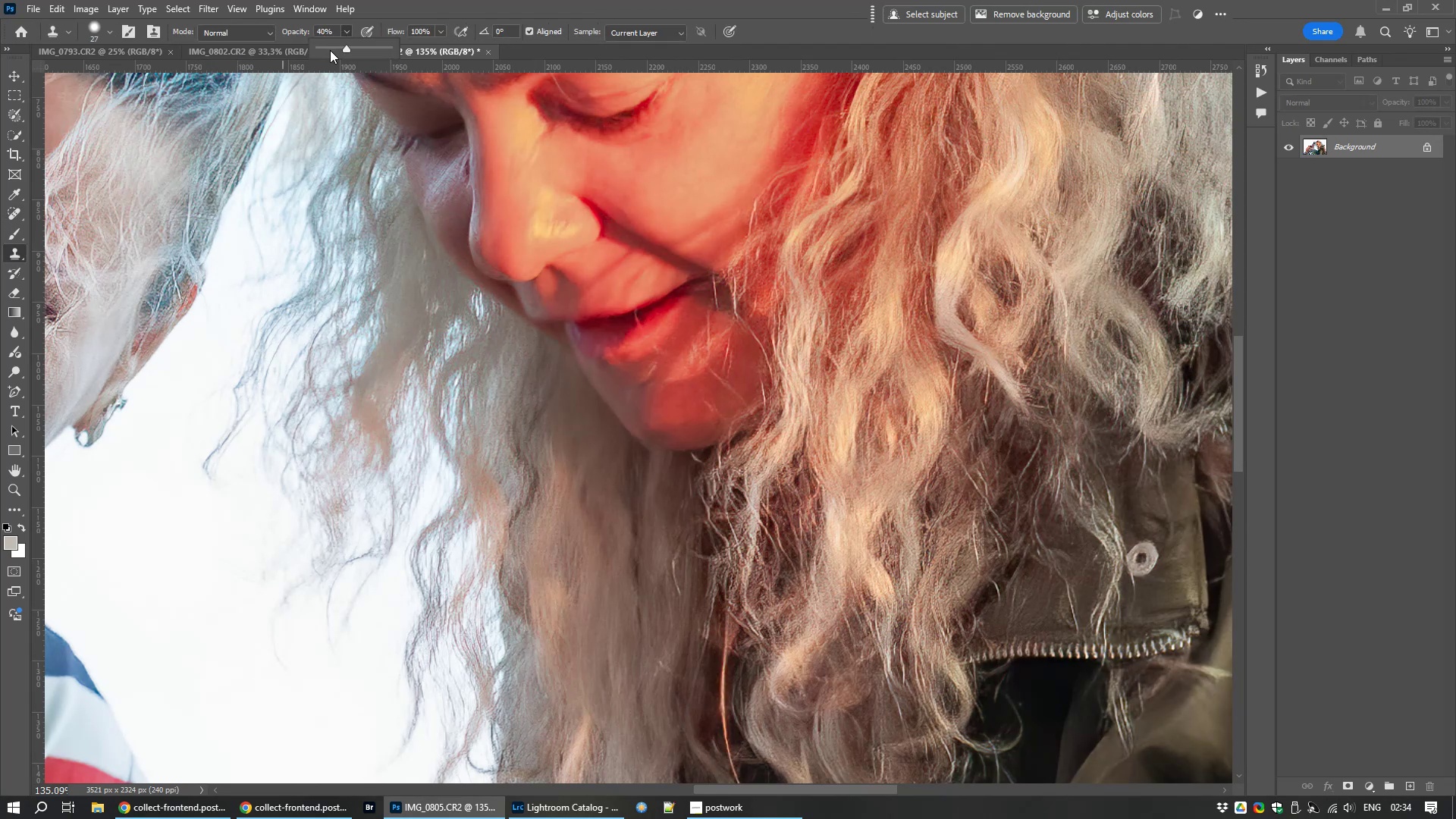 
left_click([330, 50])
 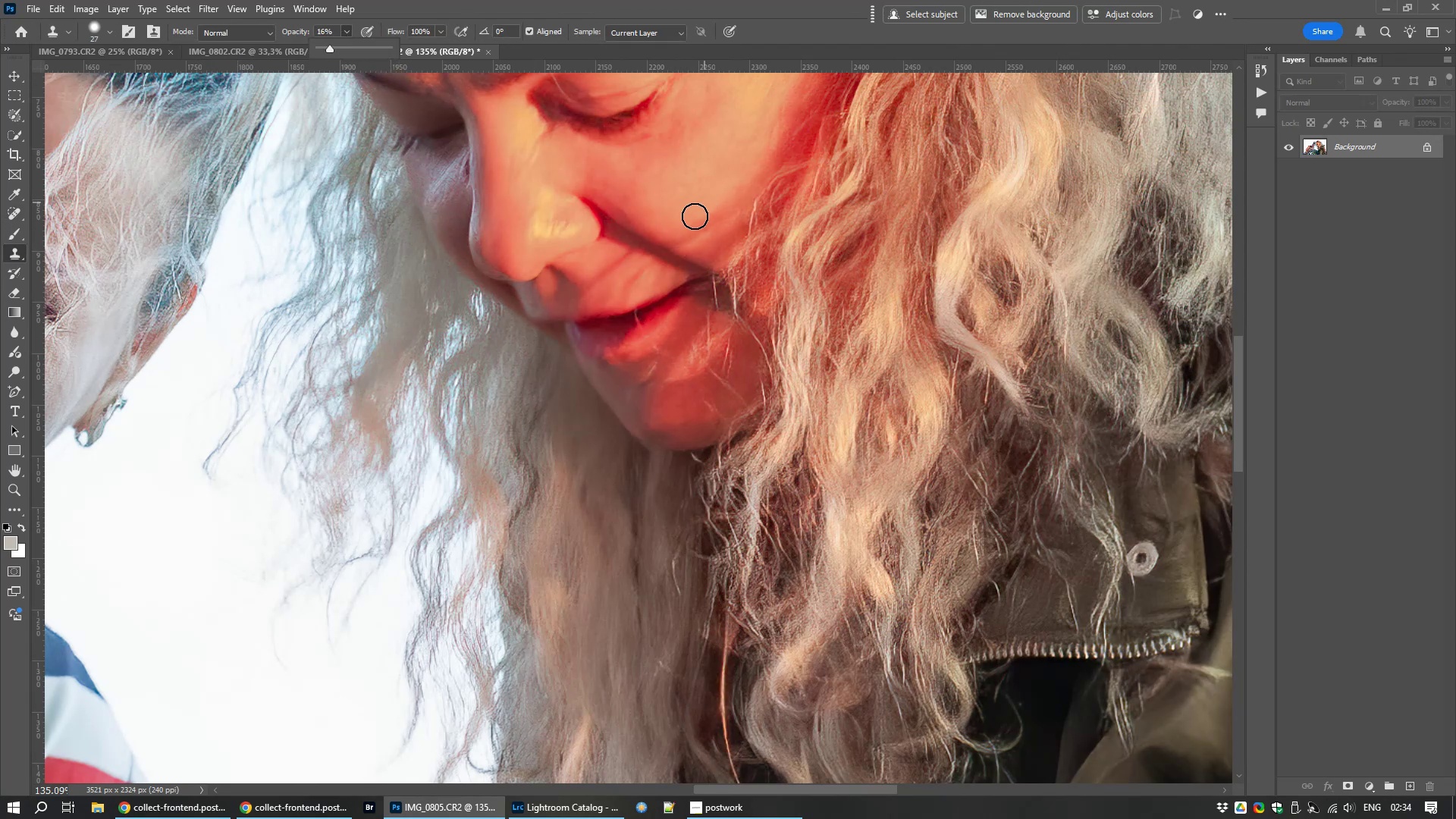 
hold_key(key=Space, duration=1.08)
 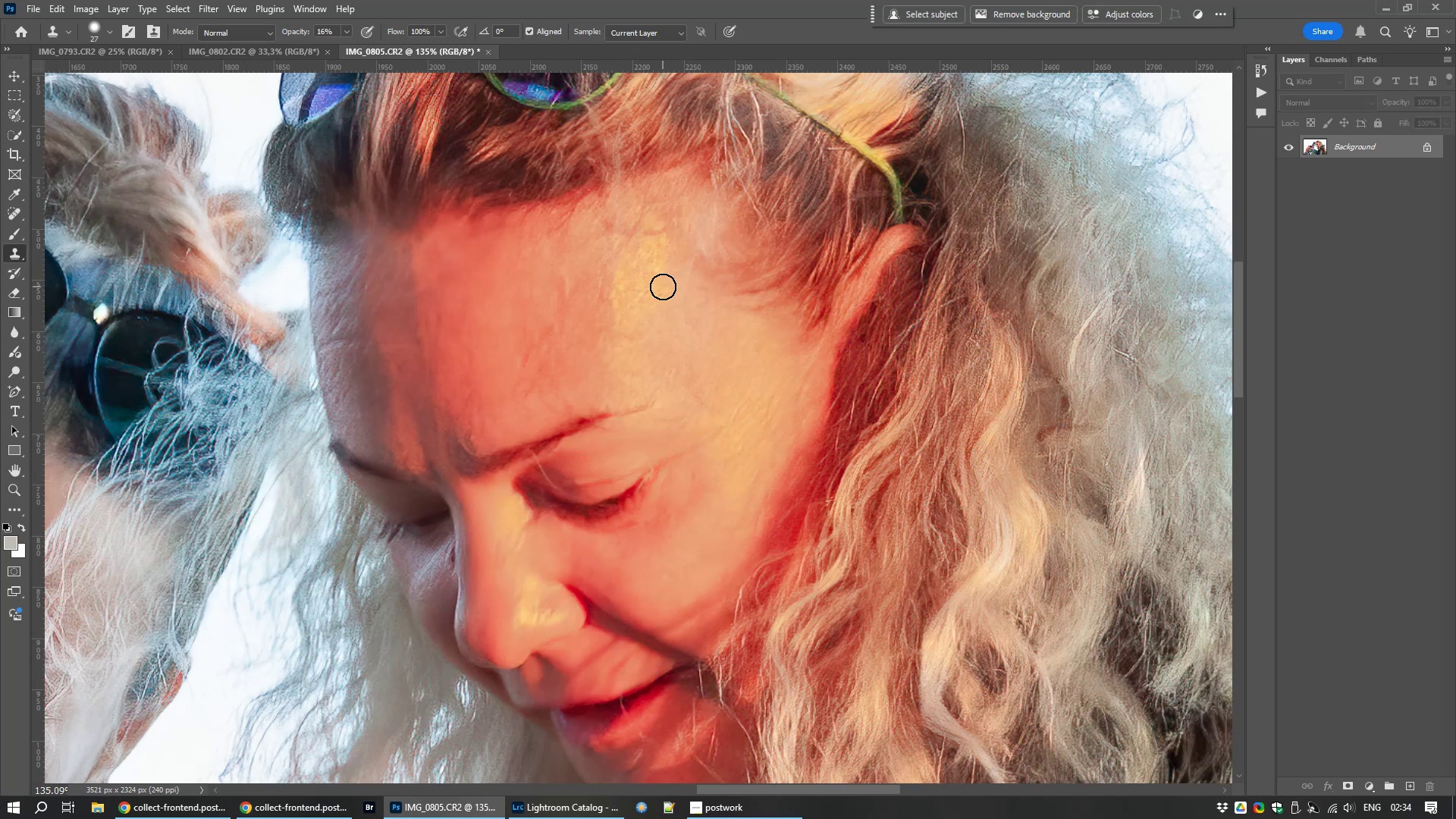 
left_click_drag(start_coordinate=[689, 202], to_coordinate=[674, 590])
 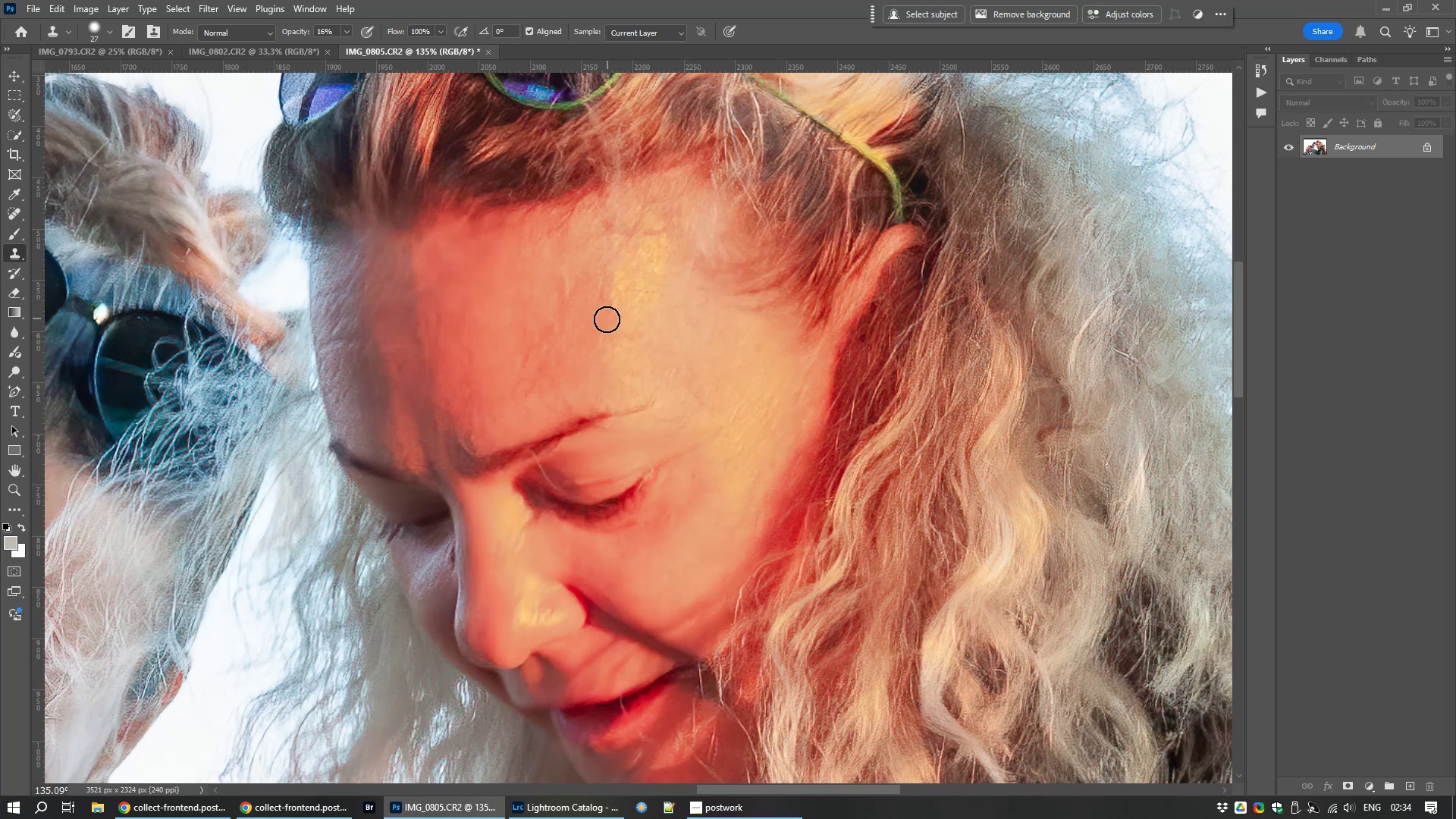 
hold_key(key=AltLeft, duration=1.54)
 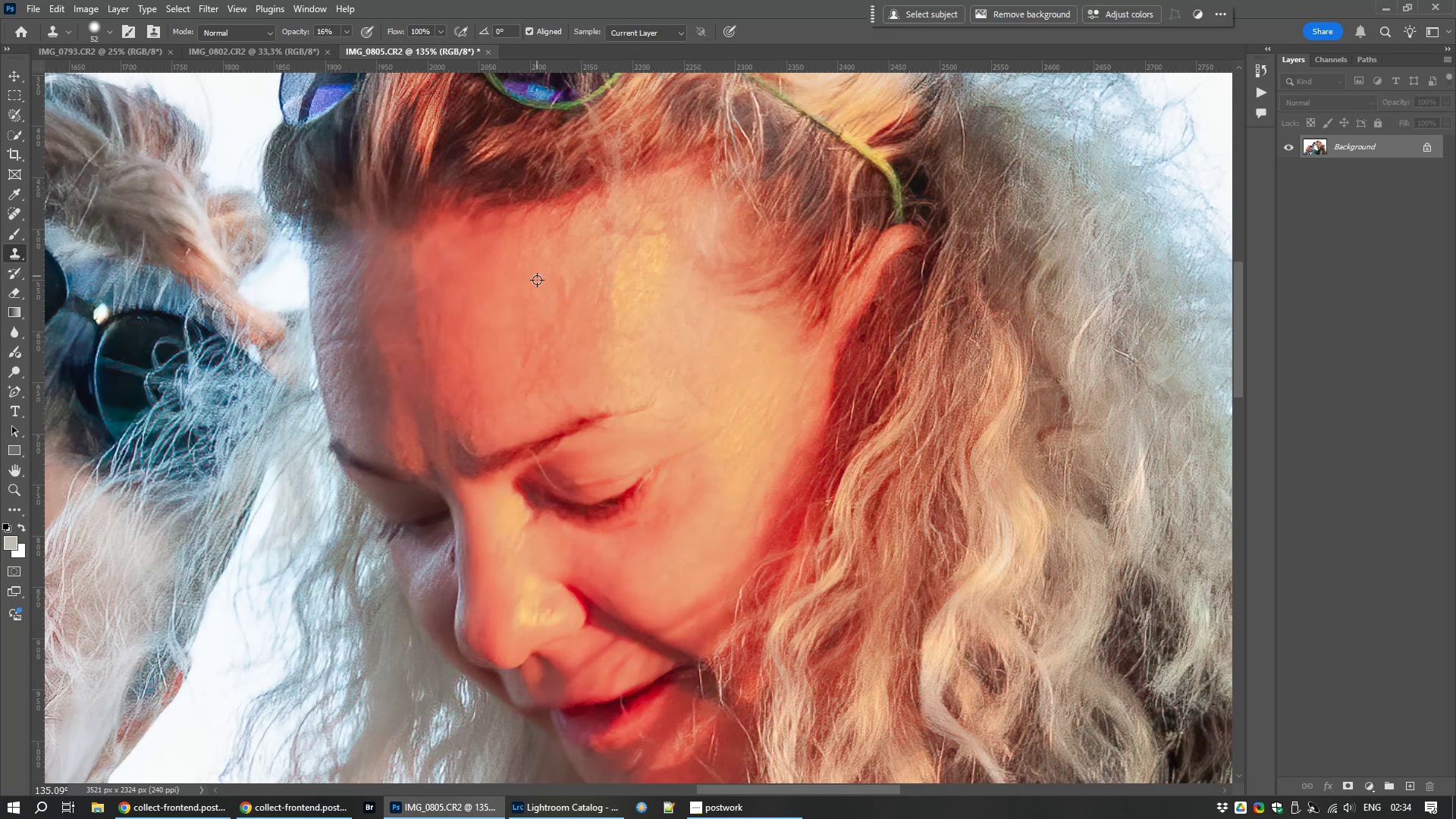 
hold_key(key=AltLeft, duration=0.83)
left_click([537, 281])
 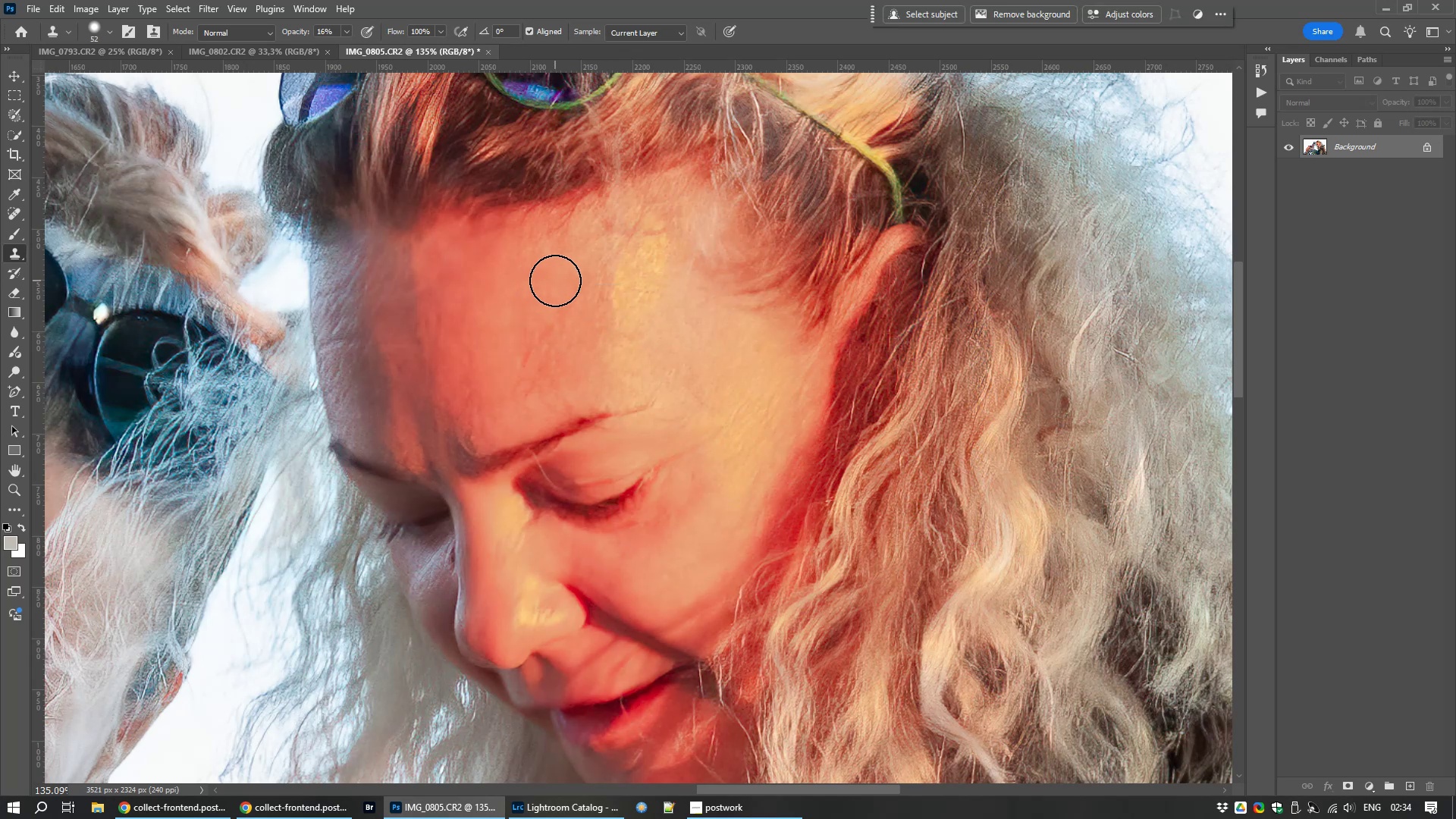 
left_click_drag(start_coordinate=[552, 281], to_coordinate=[547, 317])
 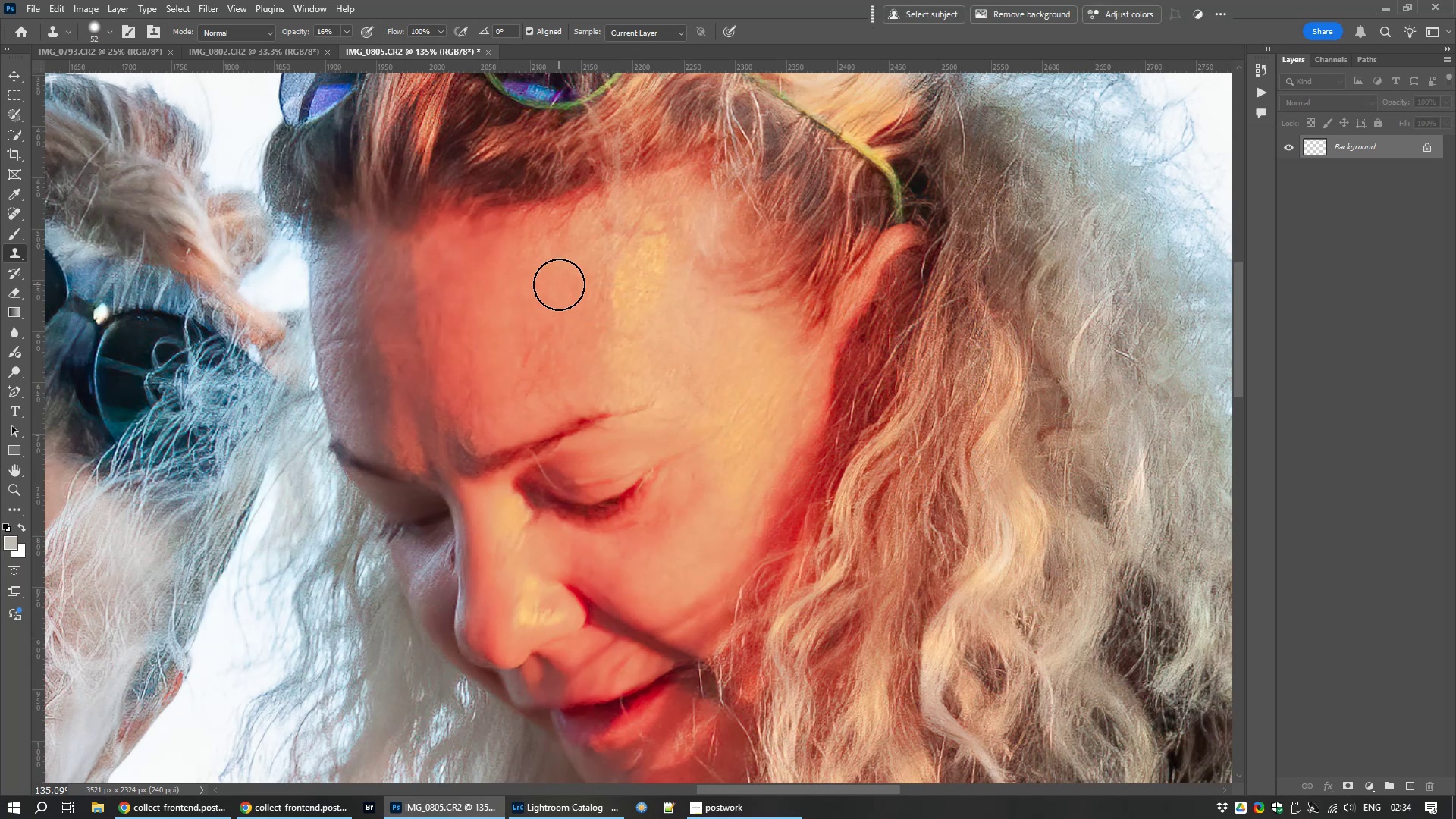 
left_click_drag(start_coordinate=[559, 285], to_coordinate=[561, 303])
 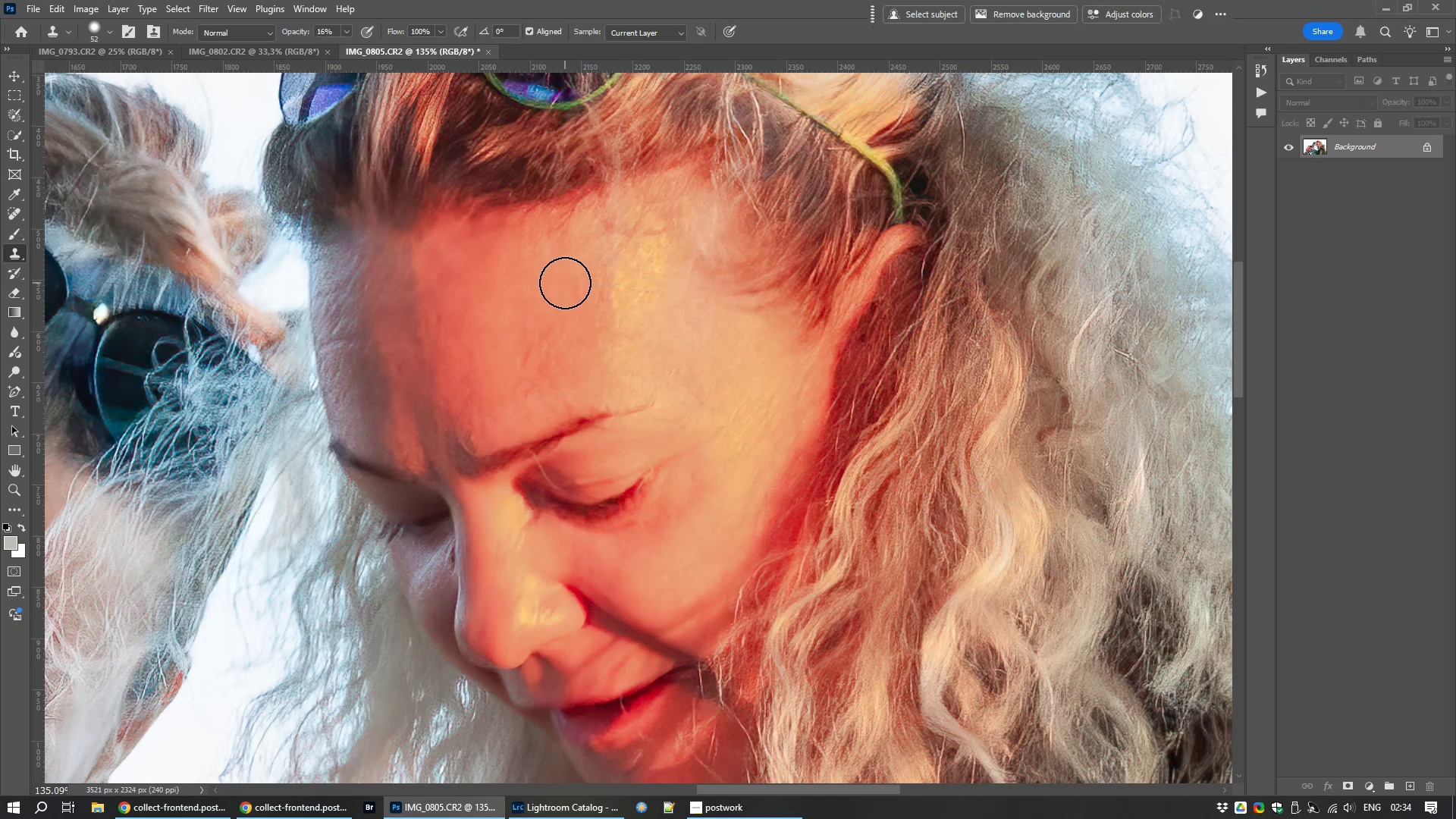 
left_click_drag(start_coordinate=[565, 287], to_coordinate=[548, 330])
 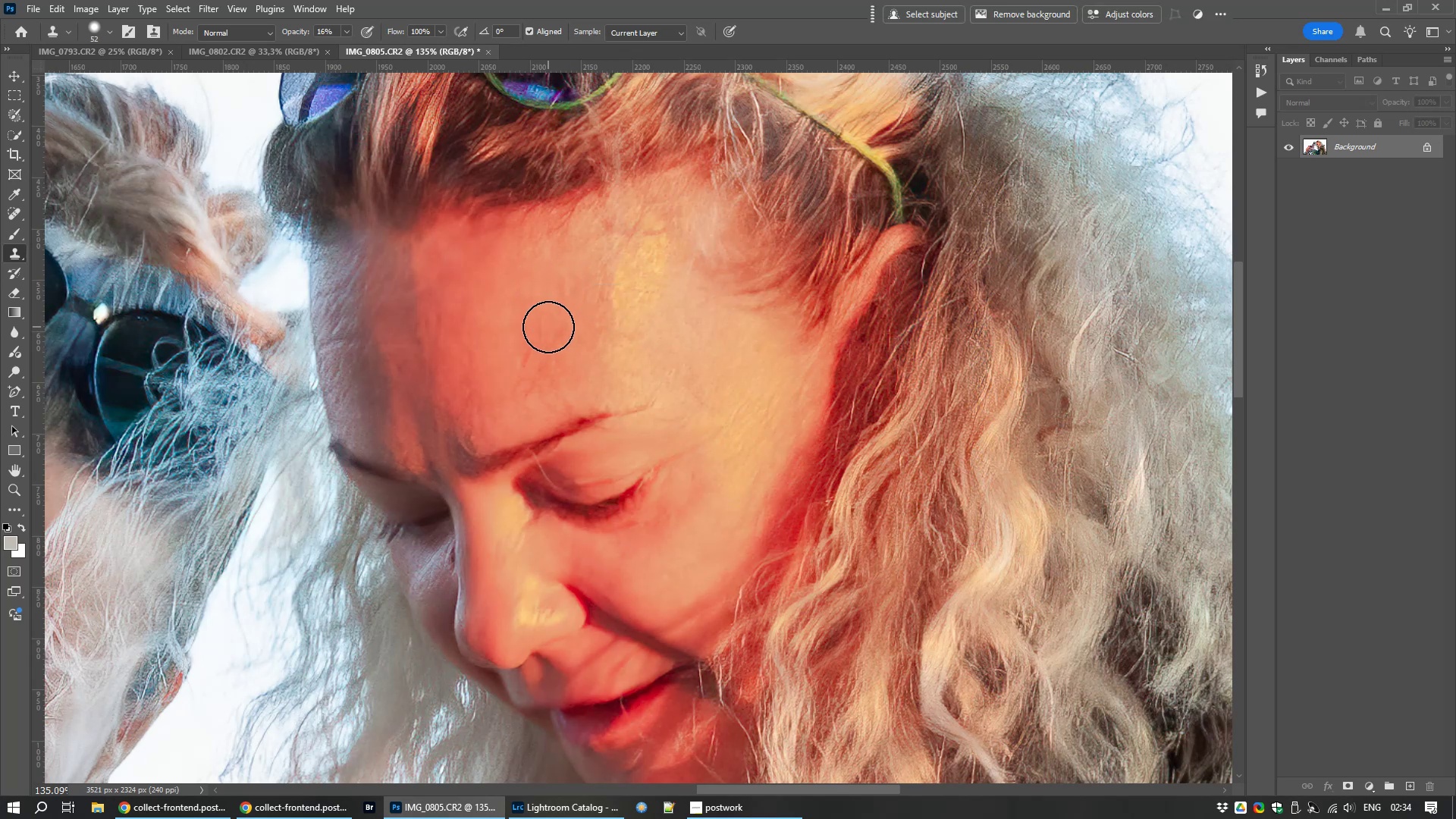 
left_click_drag(start_coordinate=[548, 327], to_coordinate=[534, 356])
 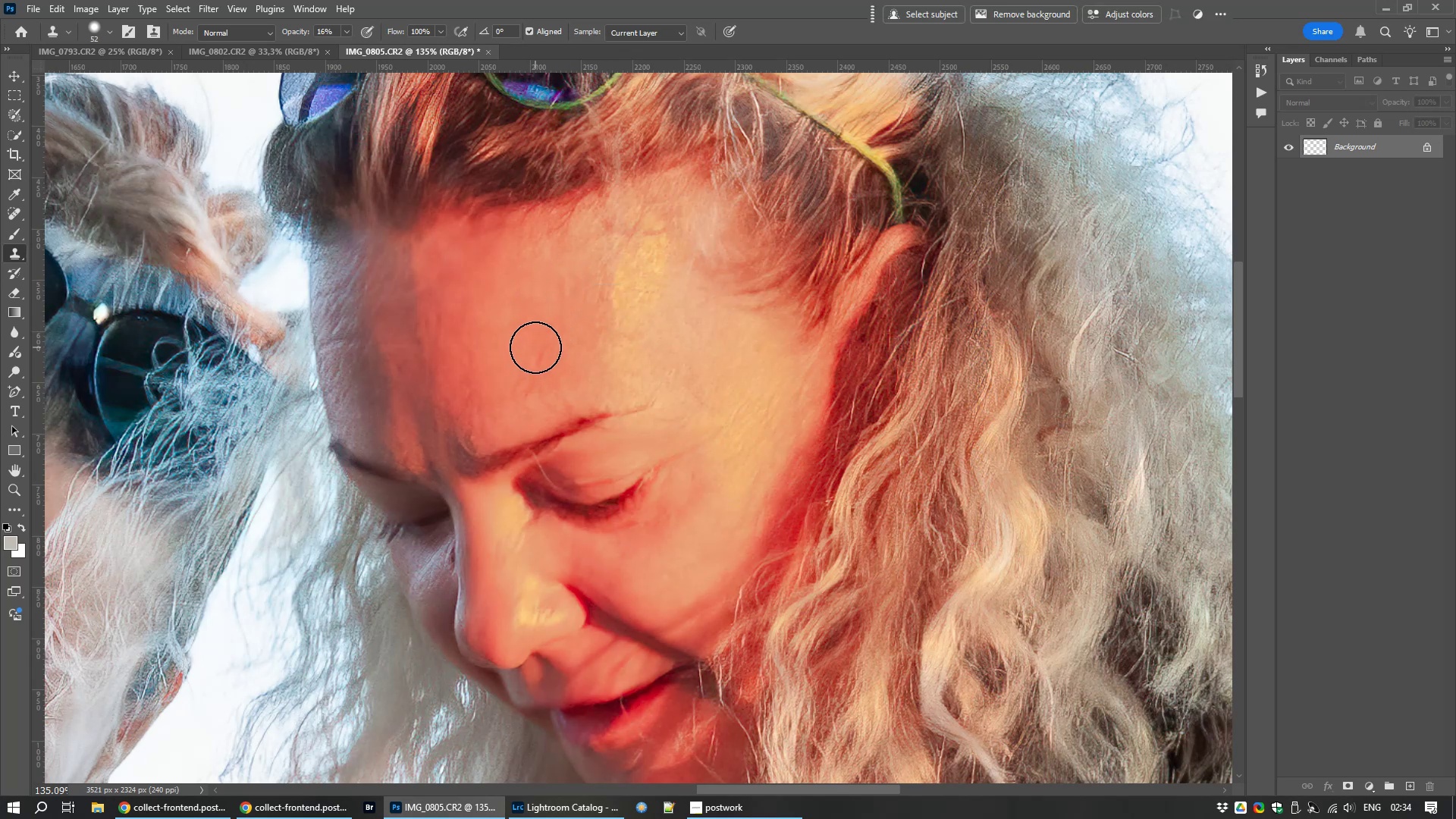 
left_click_drag(start_coordinate=[534, 350], to_coordinate=[503, 369])
 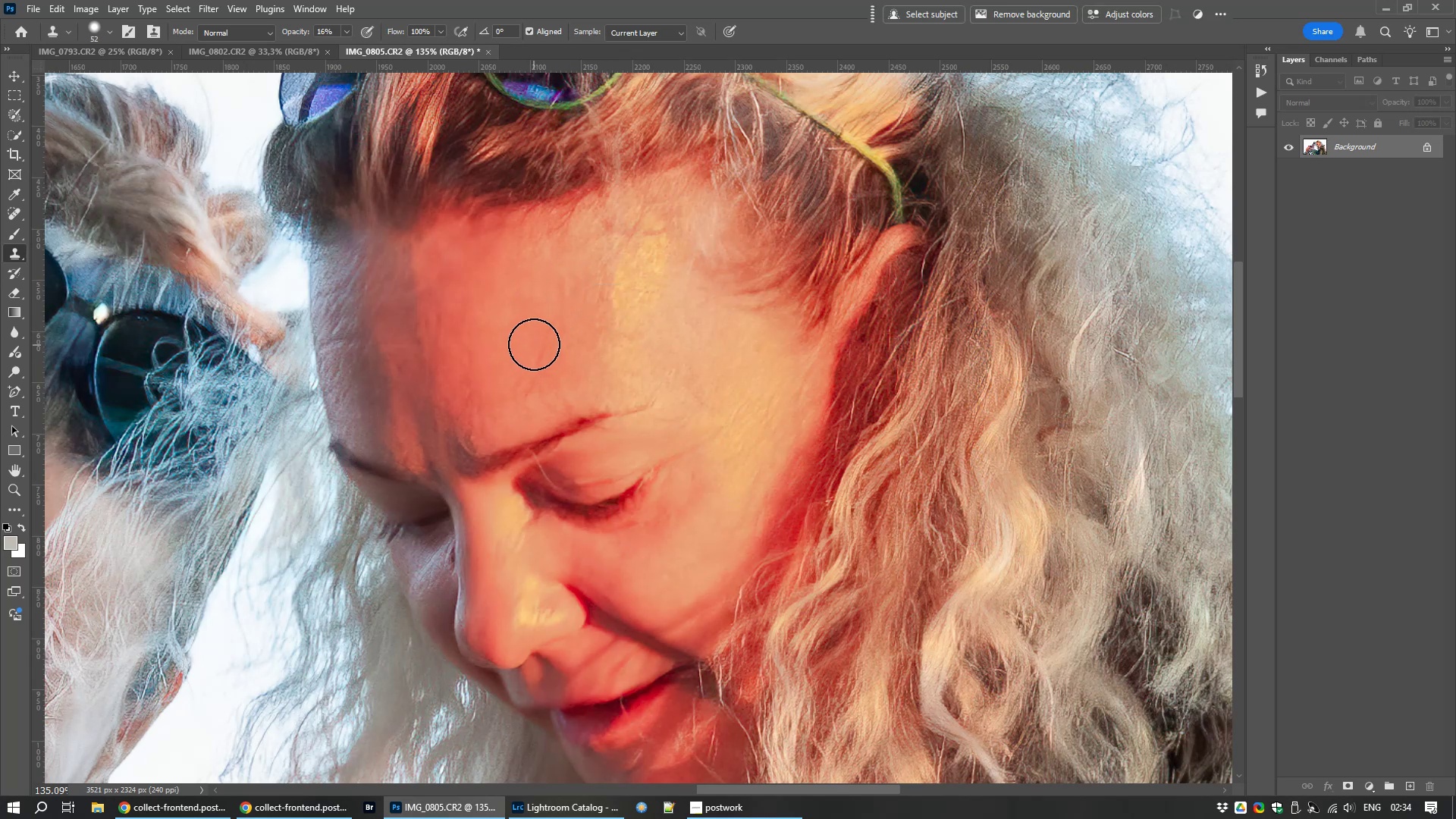 
left_click_drag(start_coordinate=[533, 347], to_coordinate=[517, 391])
 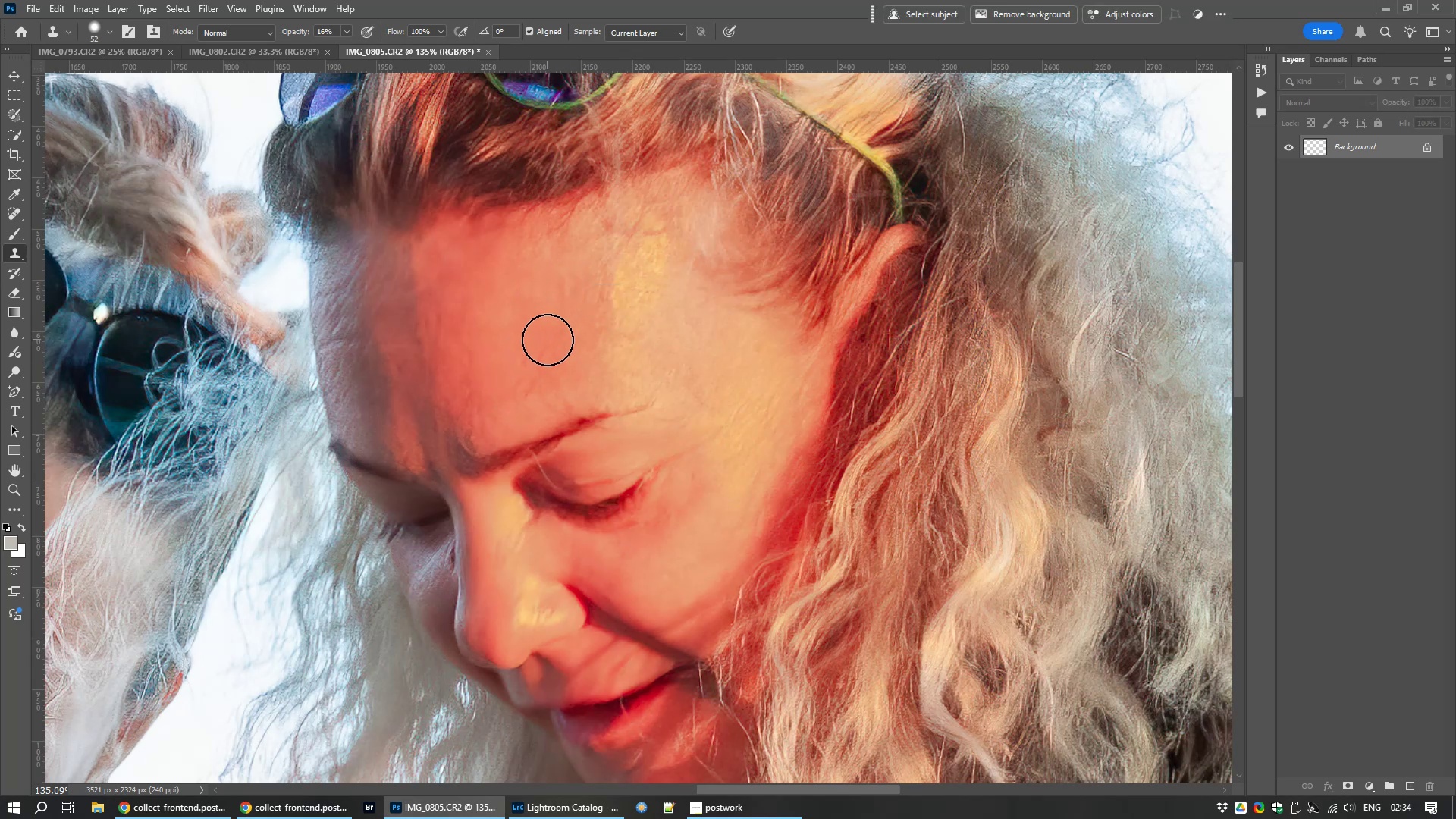 
left_click_drag(start_coordinate=[548, 346], to_coordinate=[527, 385])
 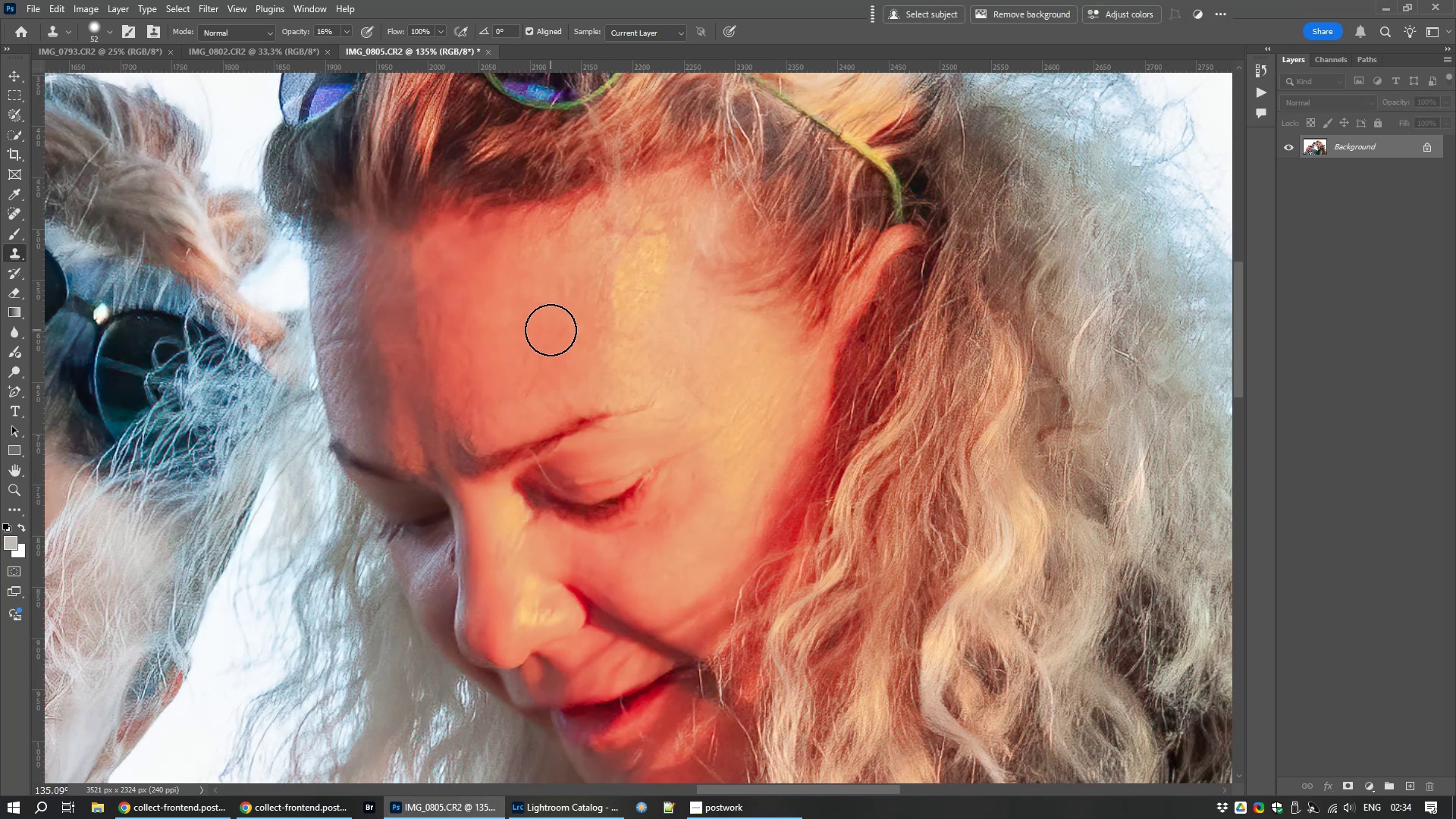 
left_click_drag(start_coordinate=[548, 336], to_coordinate=[510, 406])
 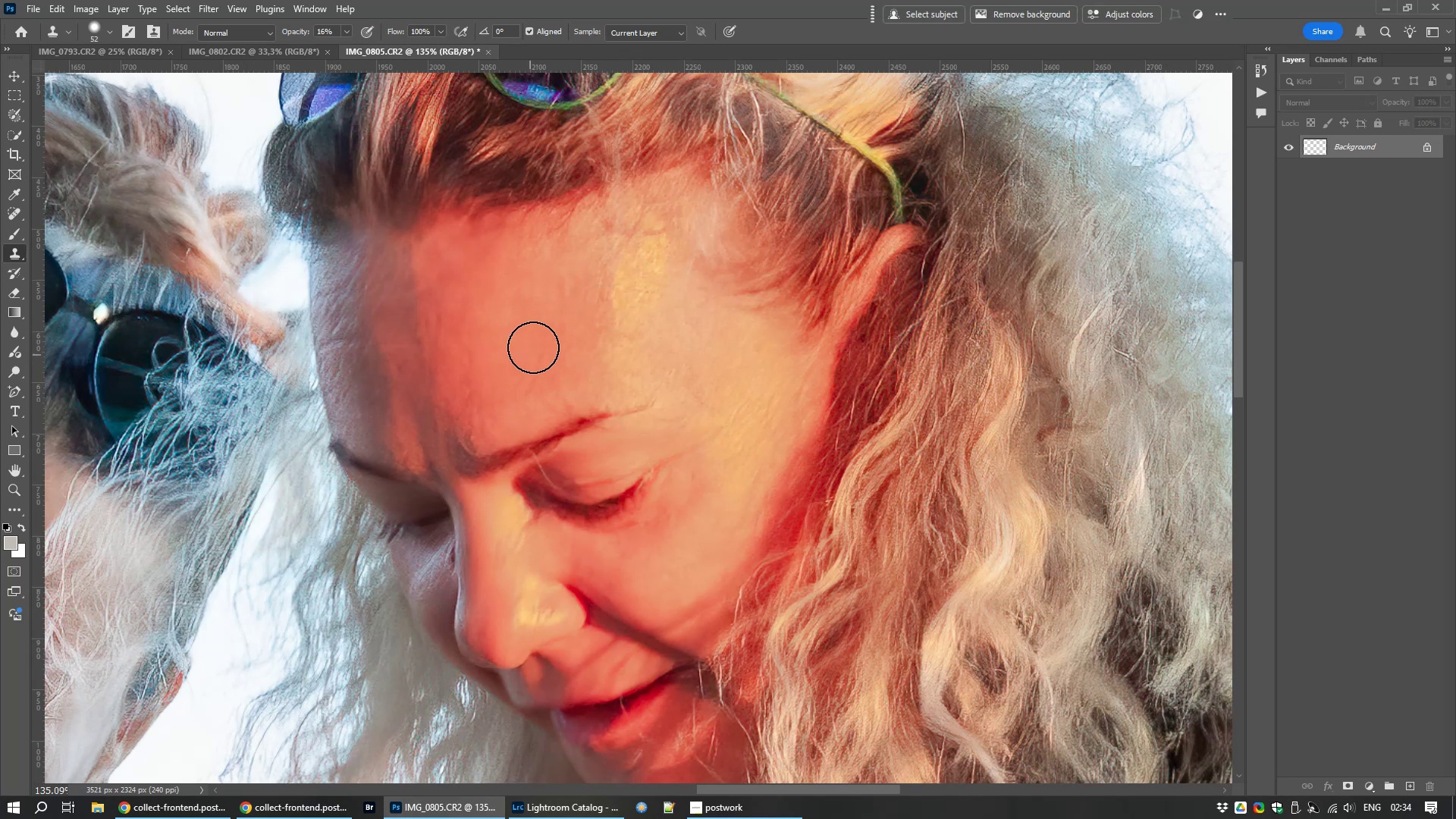 
left_click_drag(start_coordinate=[533, 351], to_coordinate=[506, 400])
 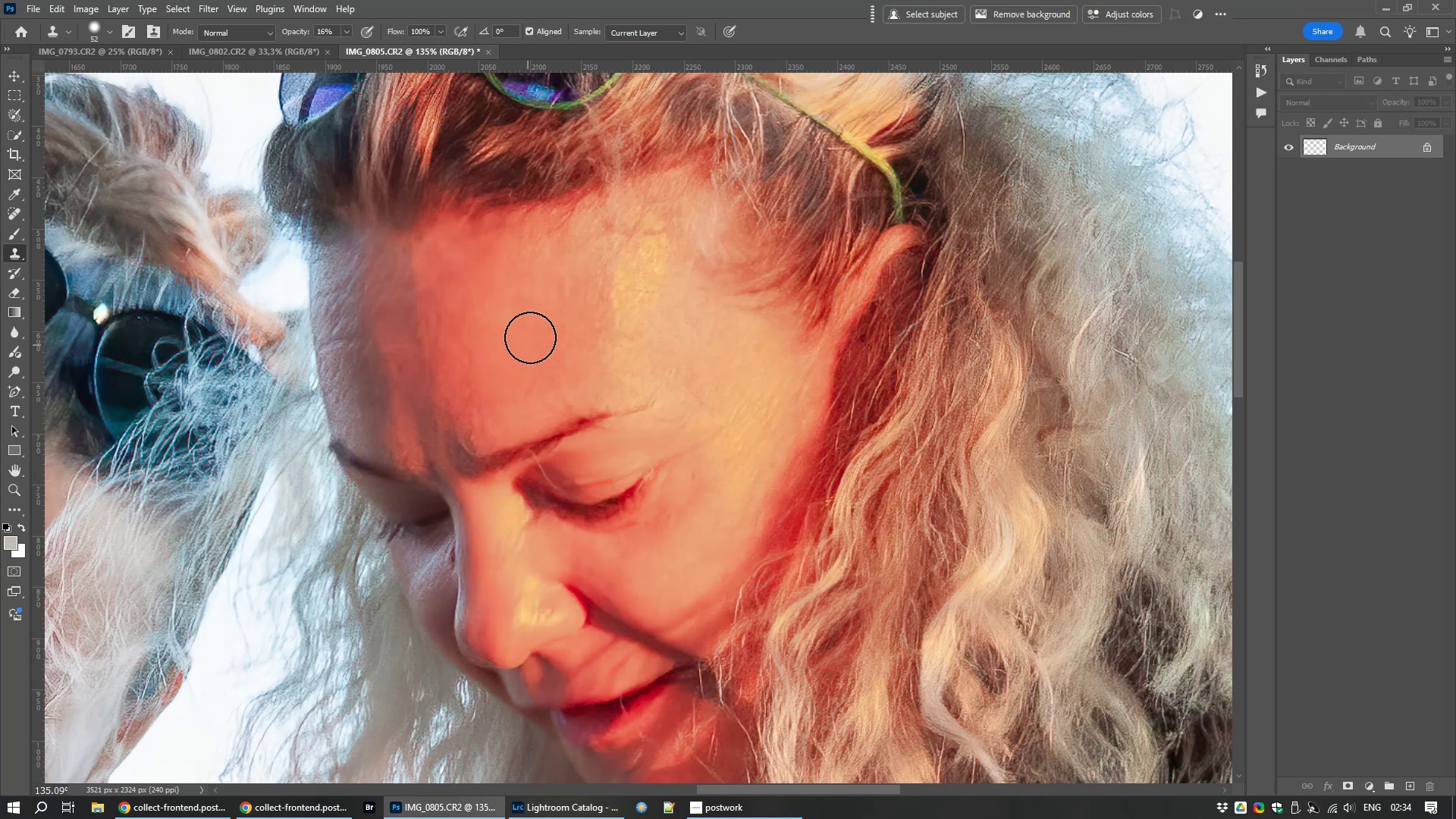 
left_click_drag(start_coordinate=[528, 353], to_coordinate=[522, 396])
 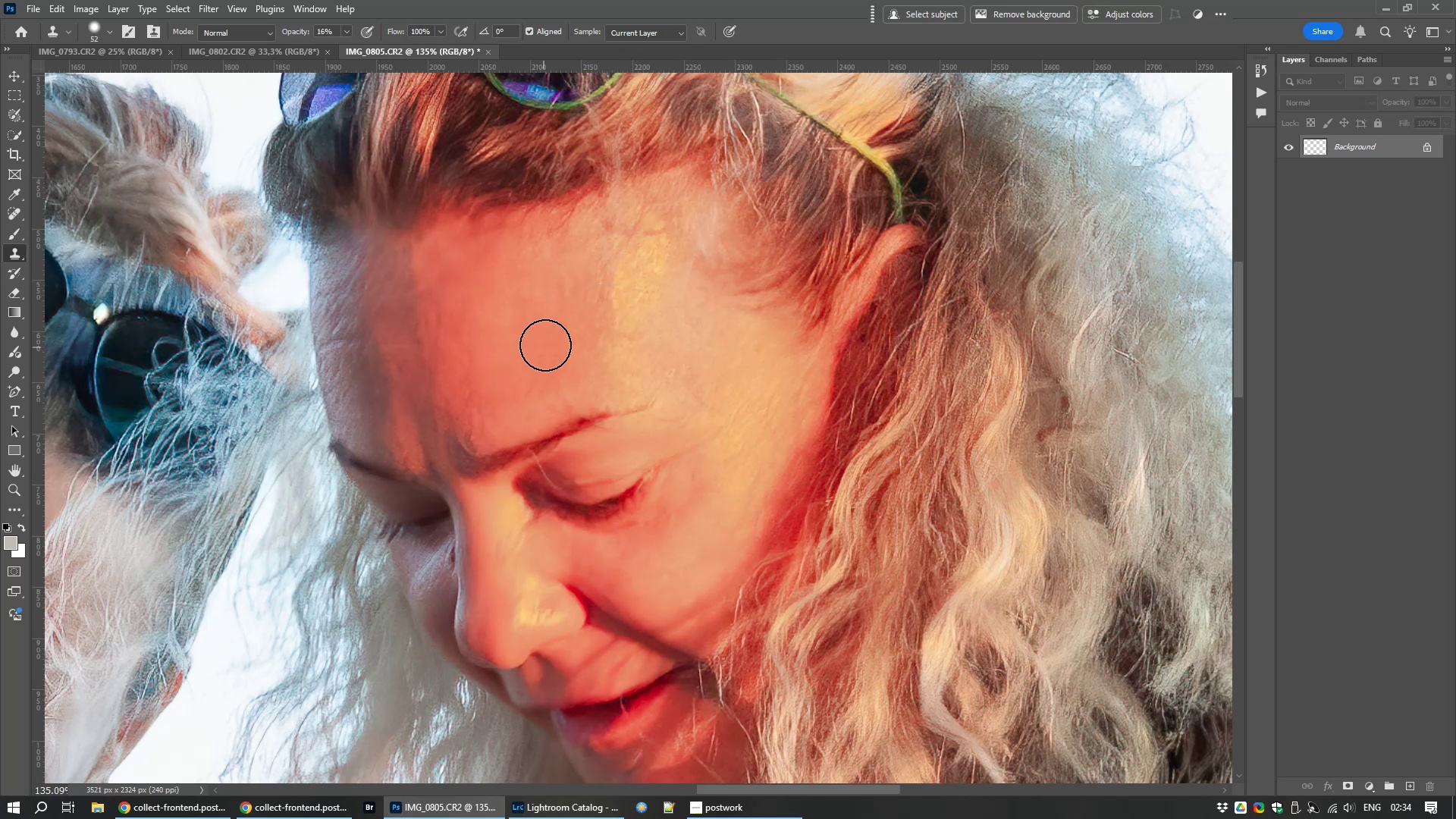 
left_click_drag(start_coordinate=[545, 345], to_coordinate=[541, 360])
 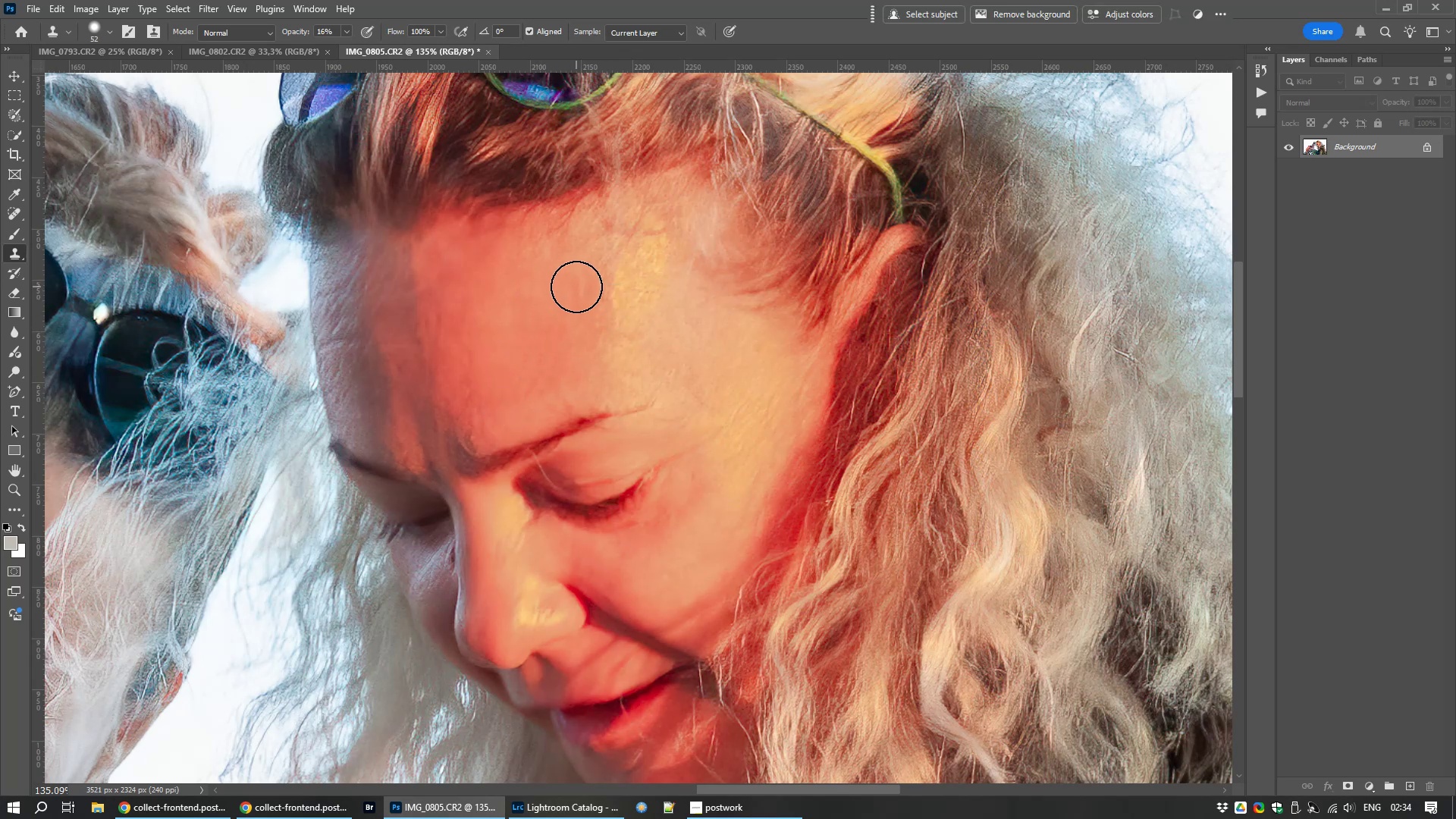 
left_click_drag(start_coordinate=[576, 287], to_coordinate=[554, 342])
 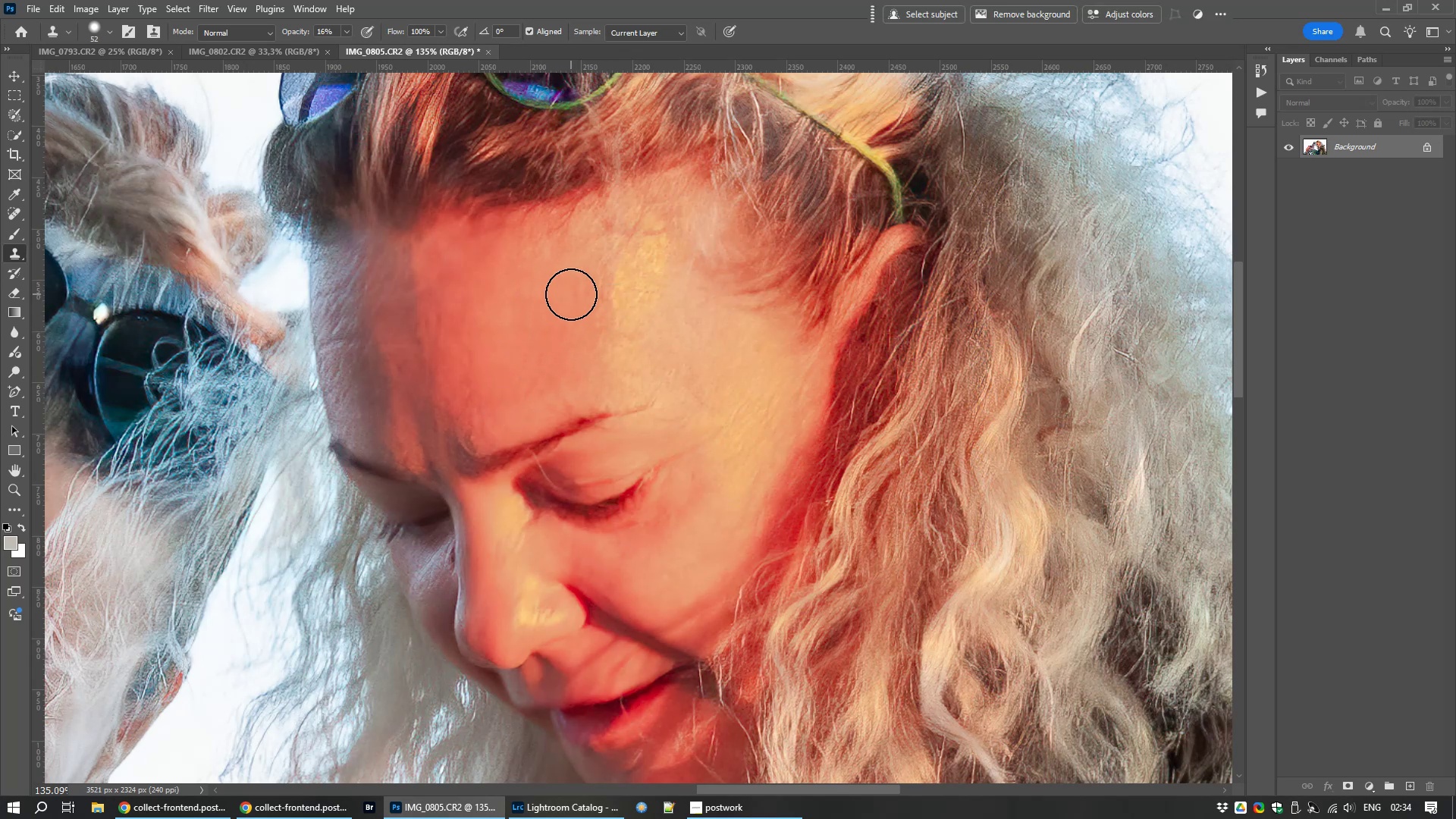 
left_click_drag(start_coordinate=[571, 294], to_coordinate=[565, 333])
 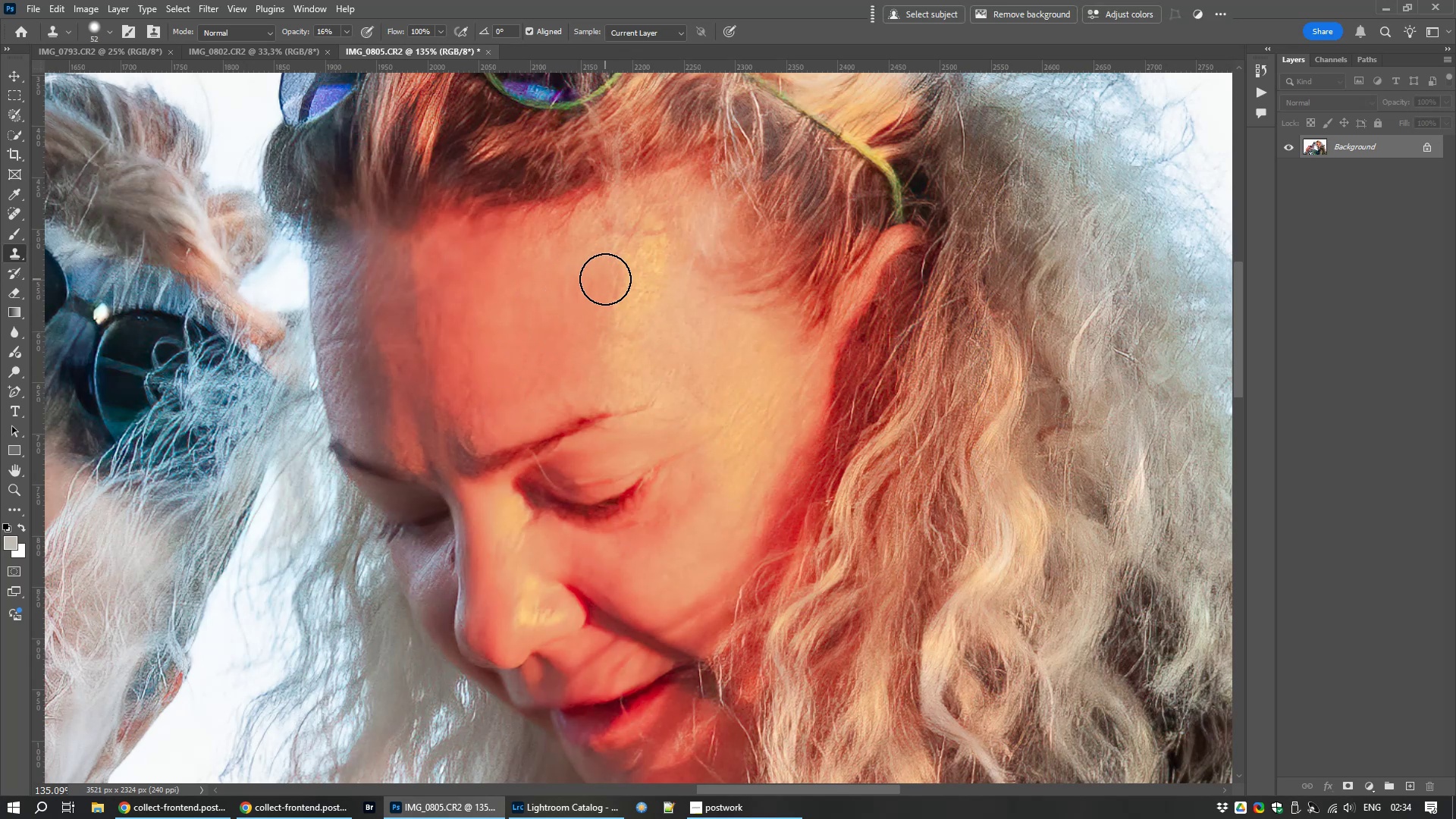 
left_click_drag(start_coordinate=[605, 279], to_coordinate=[605, 320])
 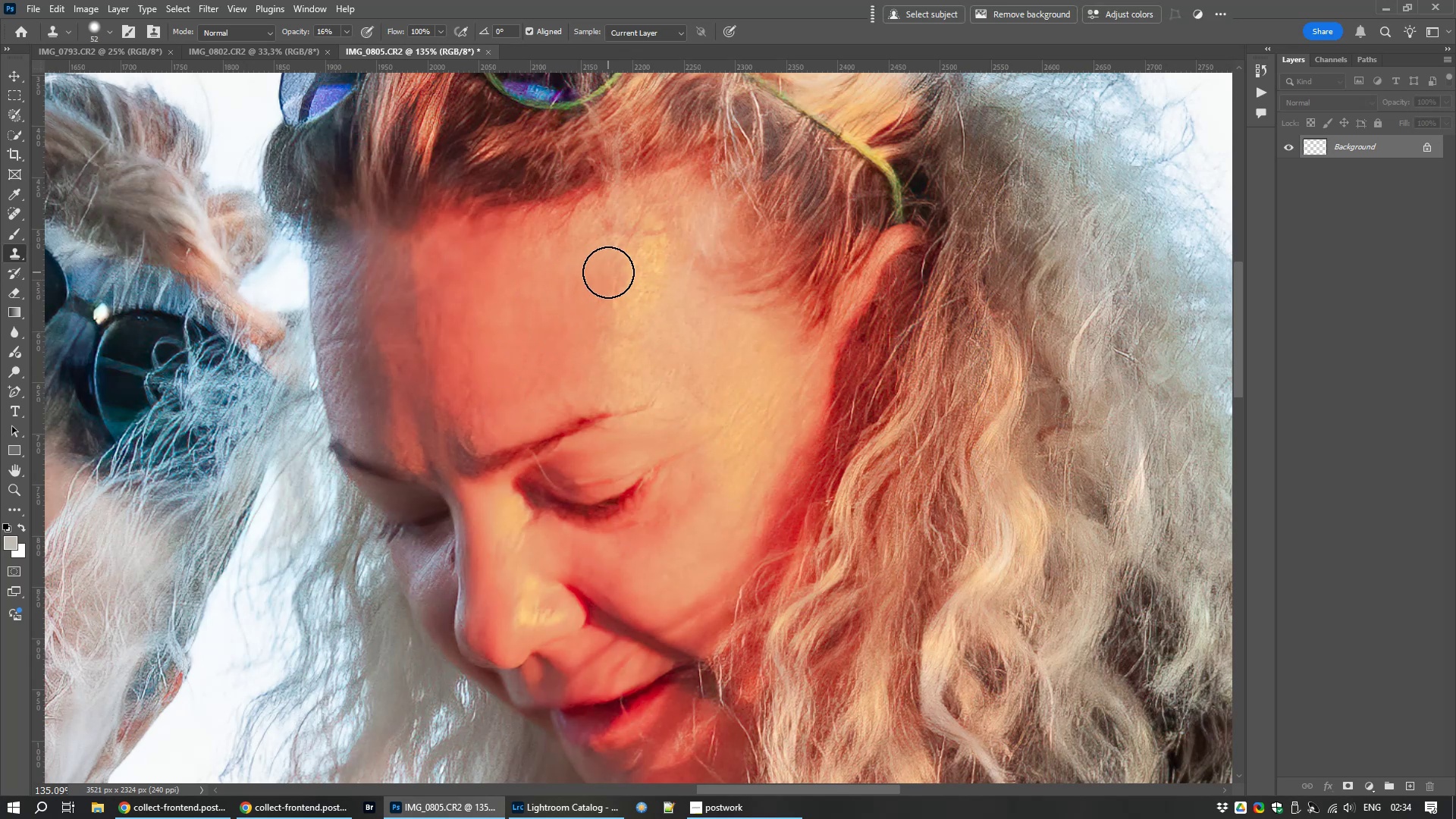 
left_click_drag(start_coordinate=[608, 272], to_coordinate=[611, 340])
 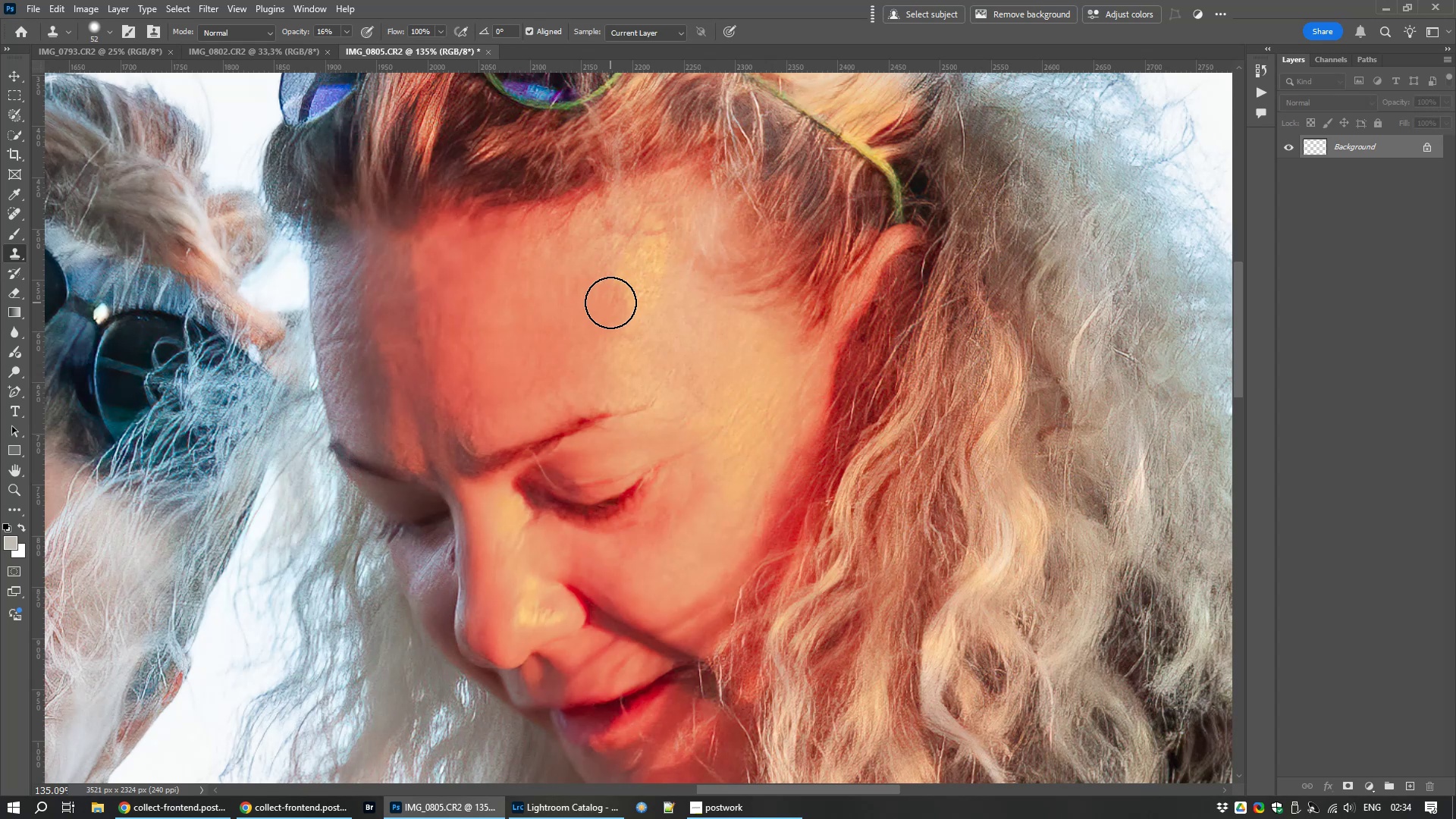 
left_click_drag(start_coordinate=[610, 306], to_coordinate=[602, 383])
 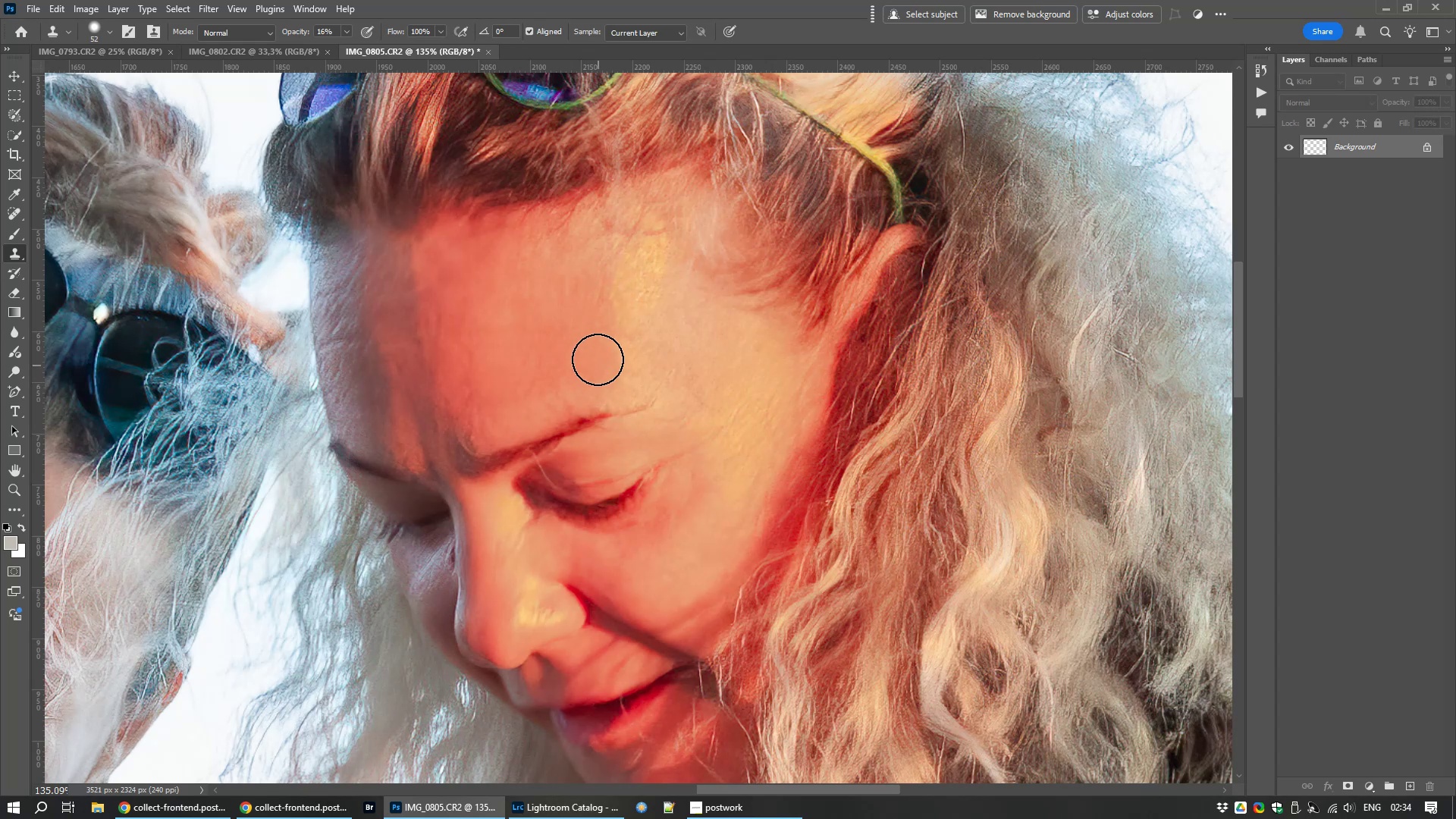 
left_click_drag(start_coordinate=[595, 365], to_coordinate=[584, 388])
 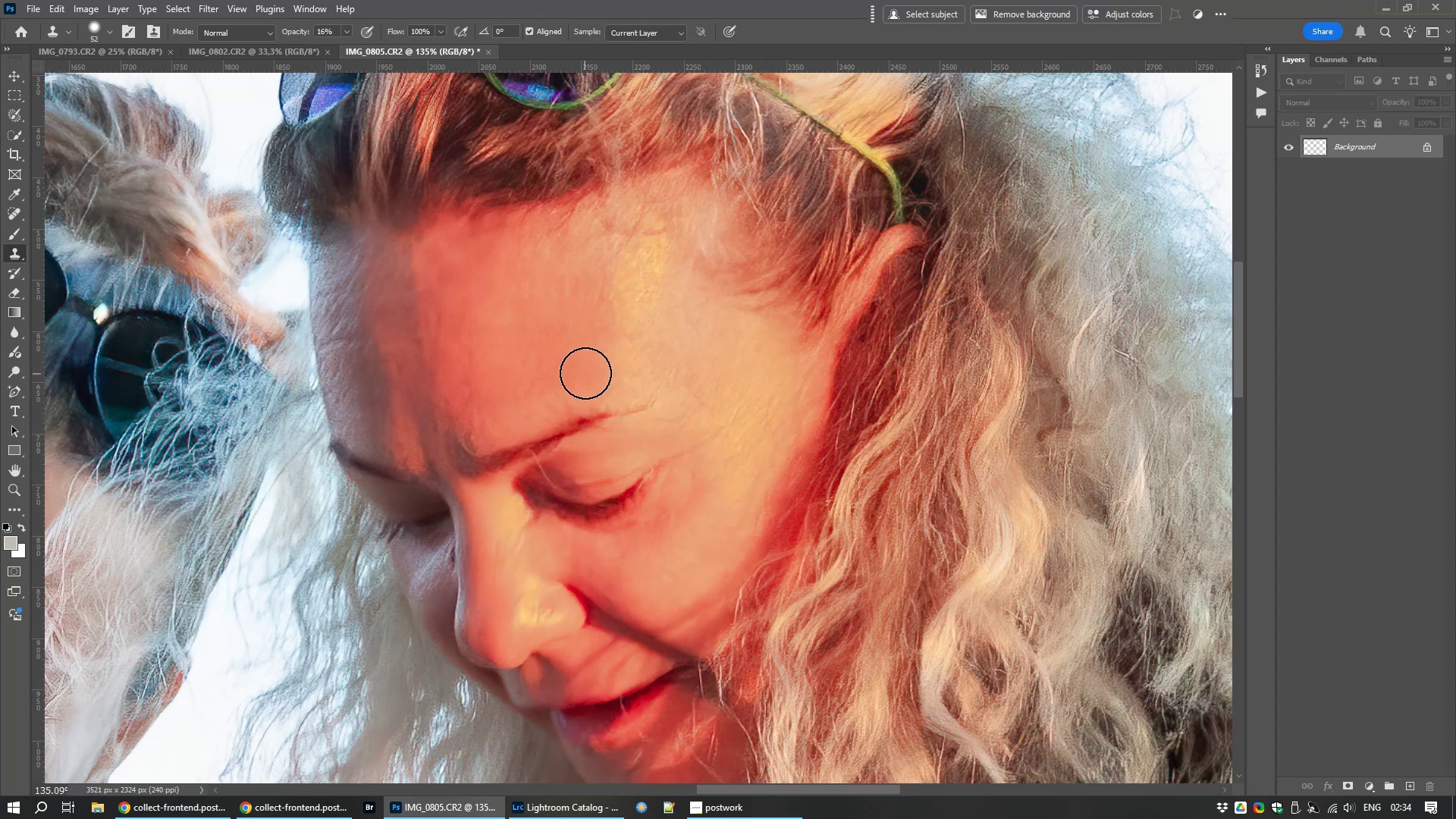 
left_click_drag(start_coordinate=[582, 377], to_coordinate=[570, 384])
 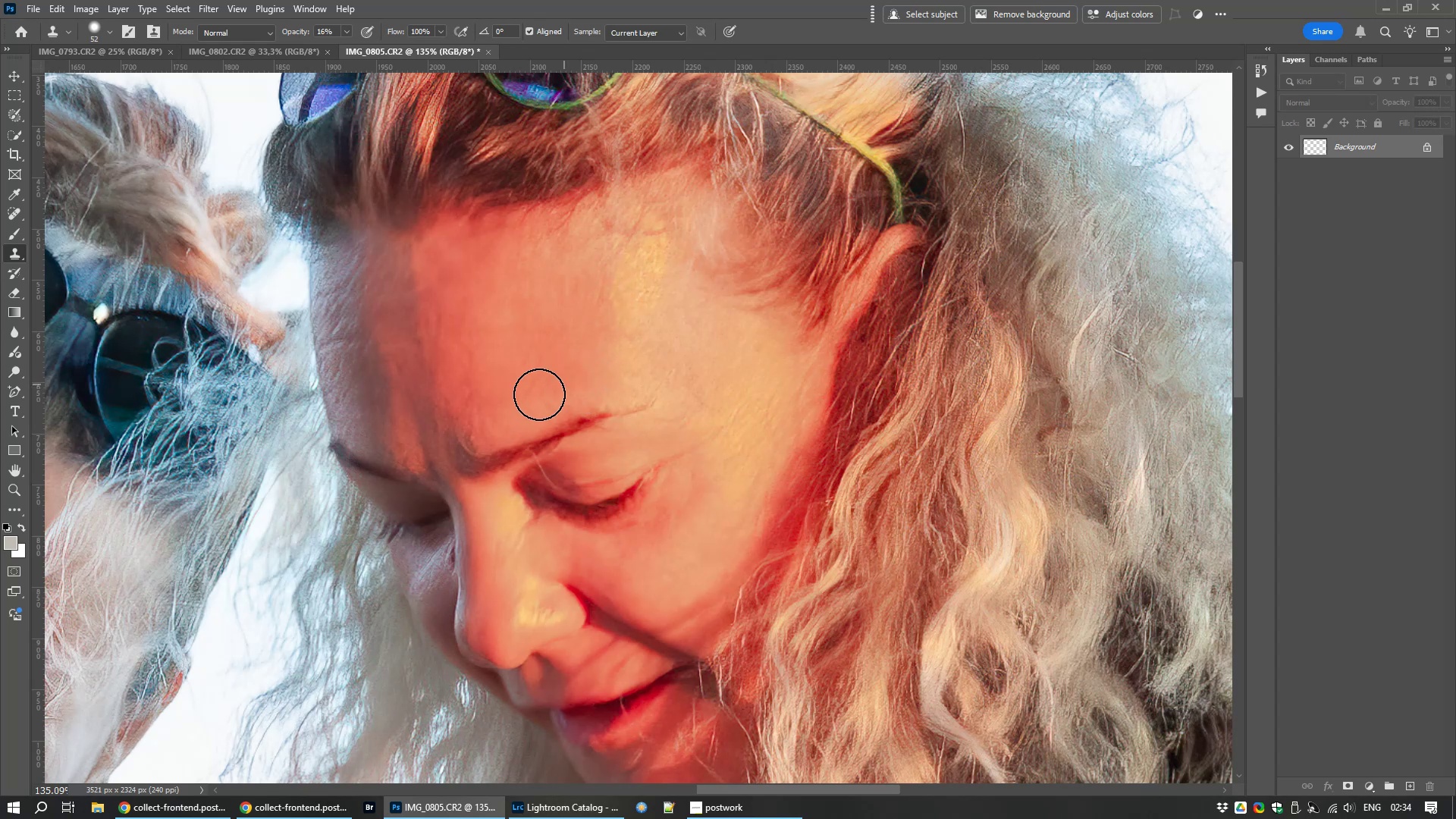 
left_click_drag(start_coordinate=[491, 410], to_coordinate=[481, 411])
 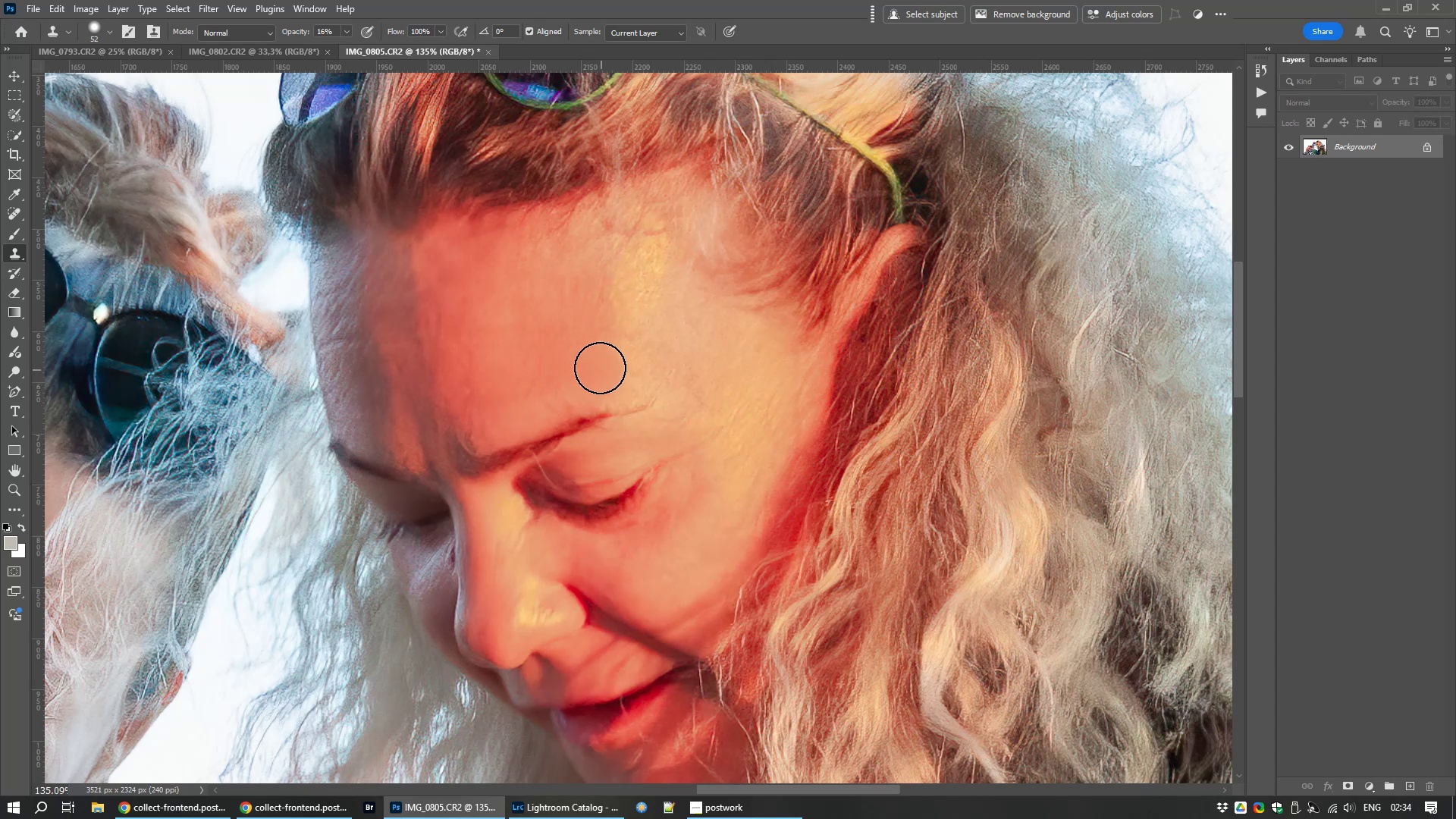 
hold_key(key=AltLeft, duration=0.48)
left_click([542, 356])
 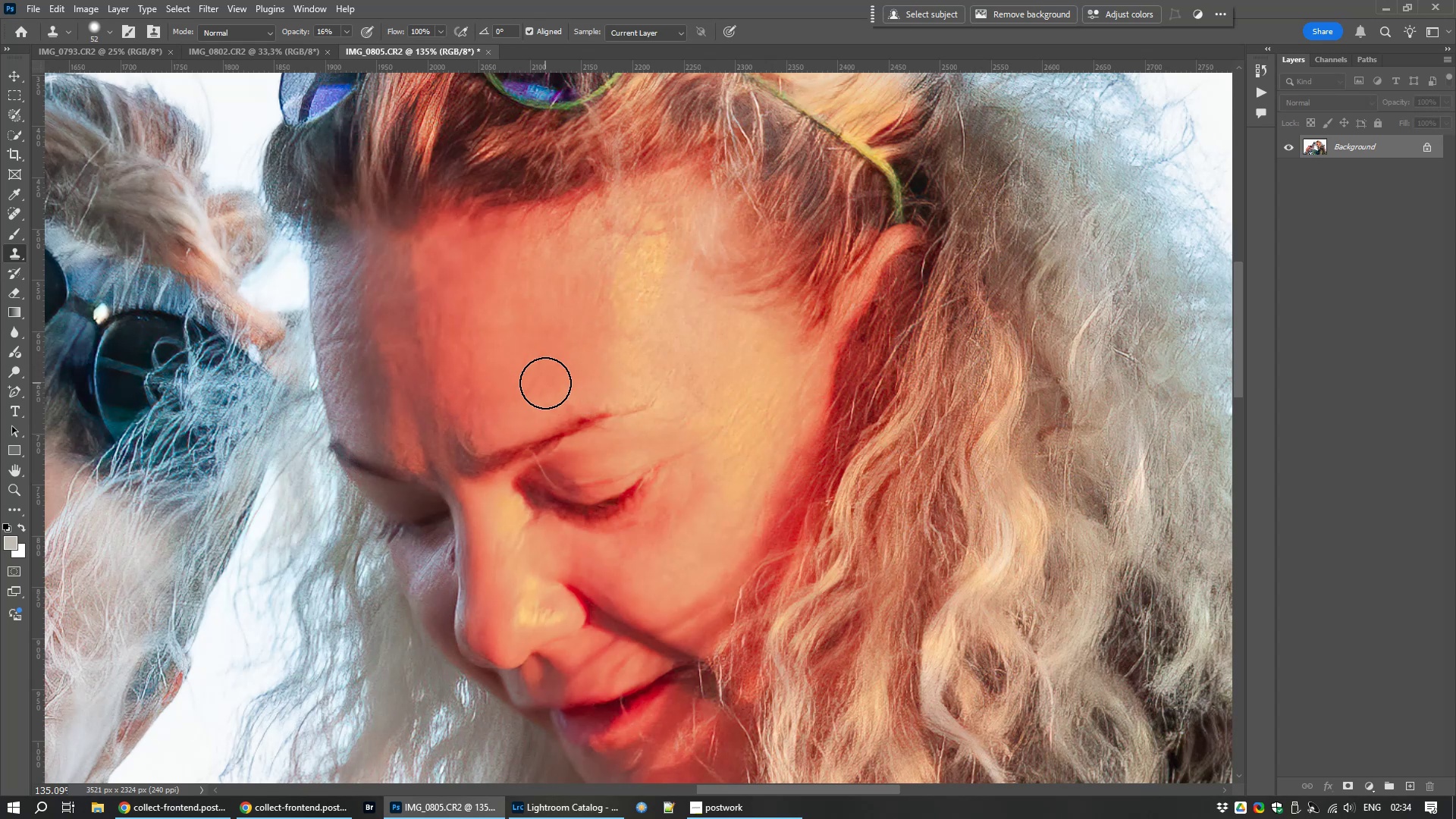 
left_click_drag(start_coordinate=[545, 383], to_coordinate=[472, 424])
 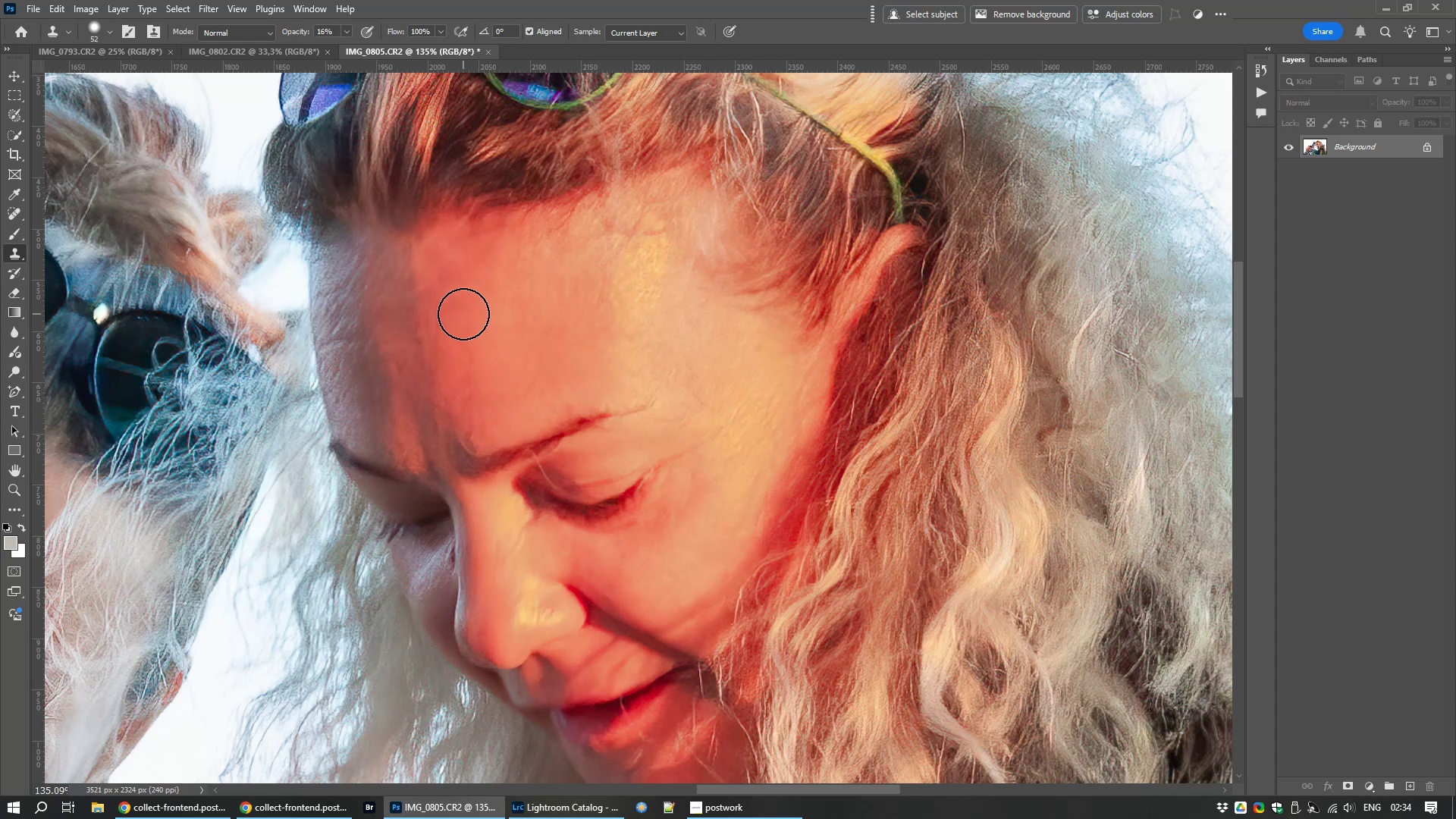 
hold_key(key=AltLeft, duration=1.2)
left_click([475, 310])
 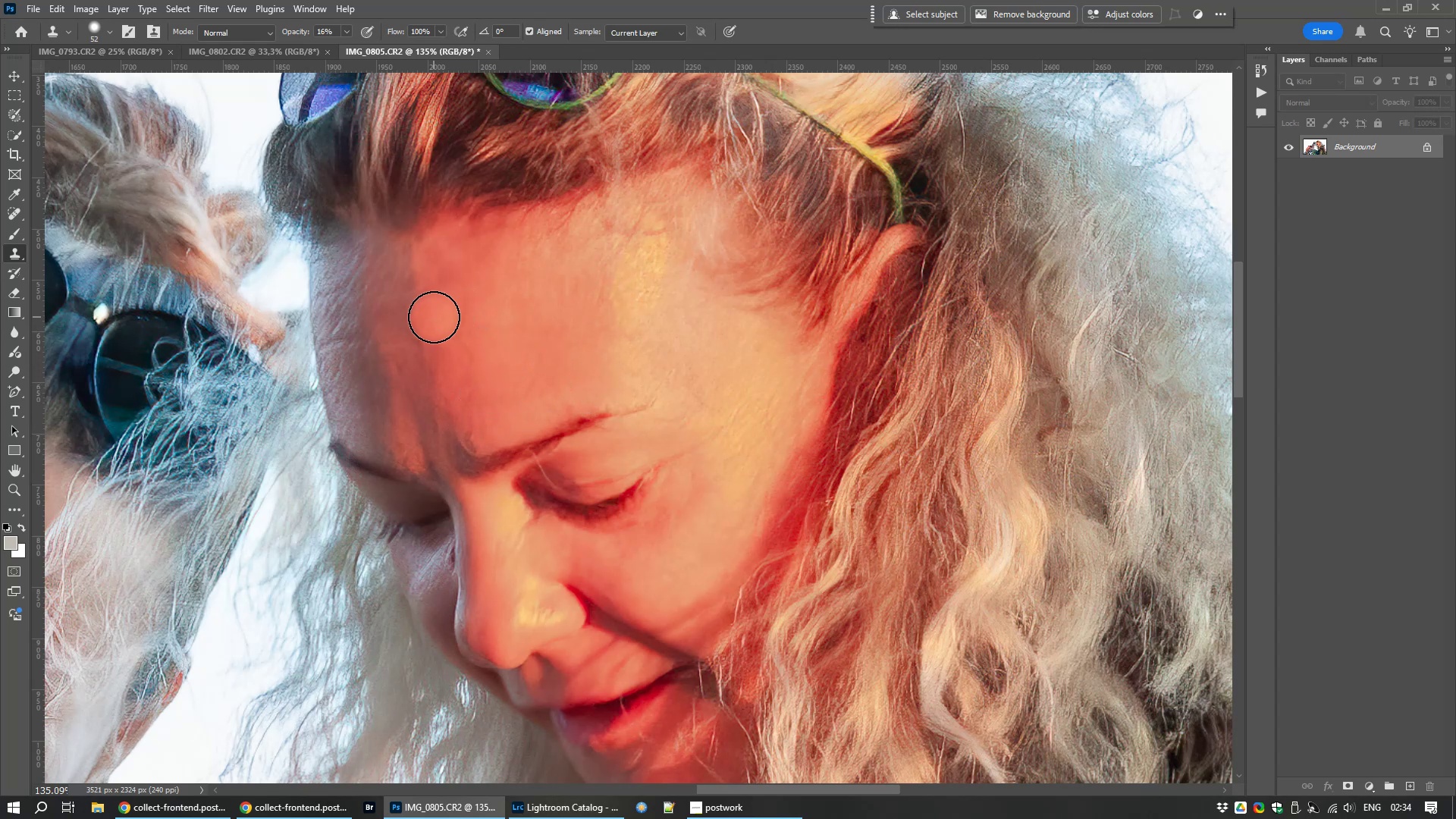 
left_click_drag(start_coordinate=[434, 317], to_coordinate=[425, 361])
 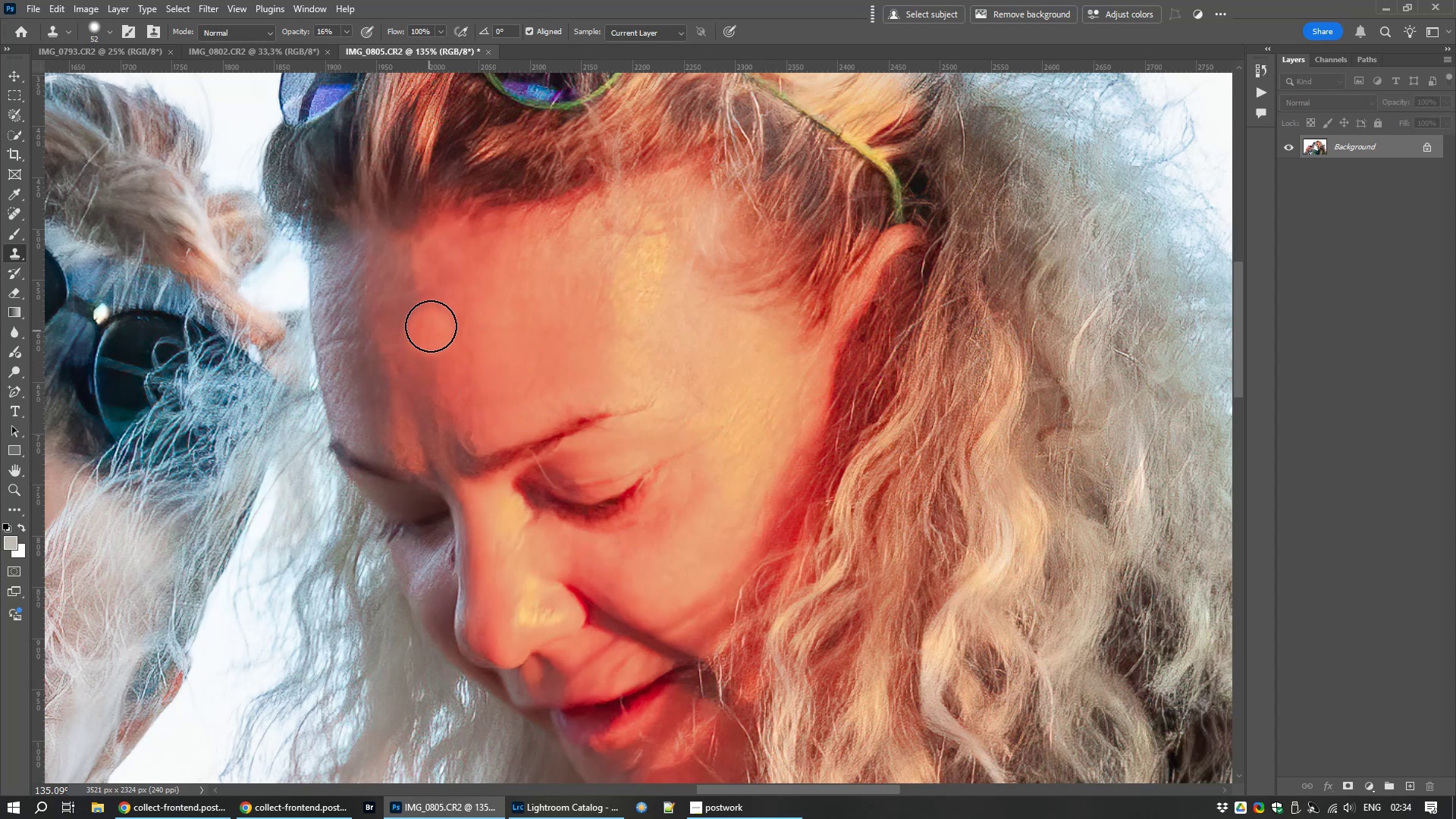 
left_click_drag(start_coordinate=[432, 320], to_coordinate=[444, 349])
 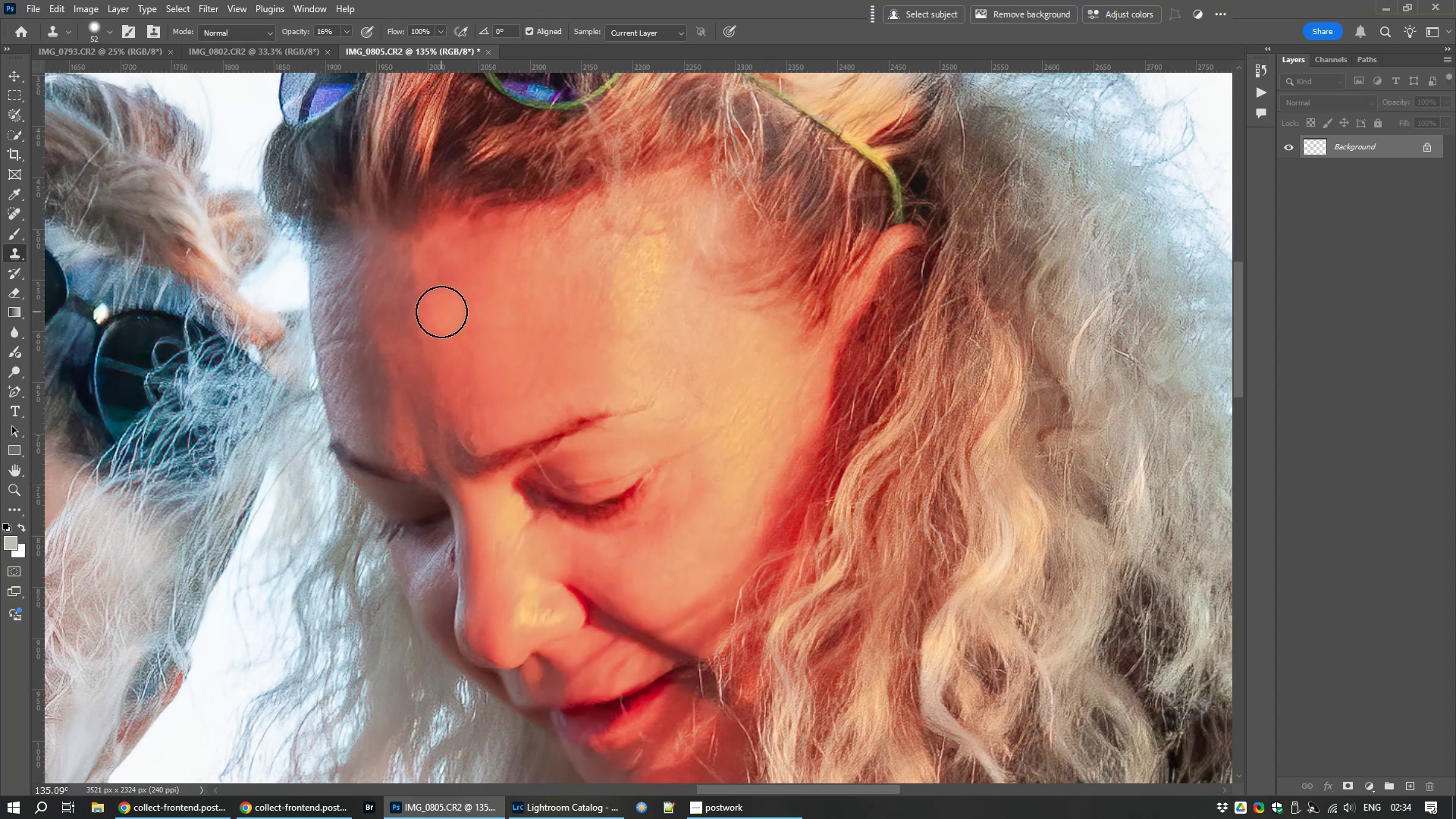 
left_click_drag(start_coordinate=[439, 320], to_coordinate=[433, 345])
 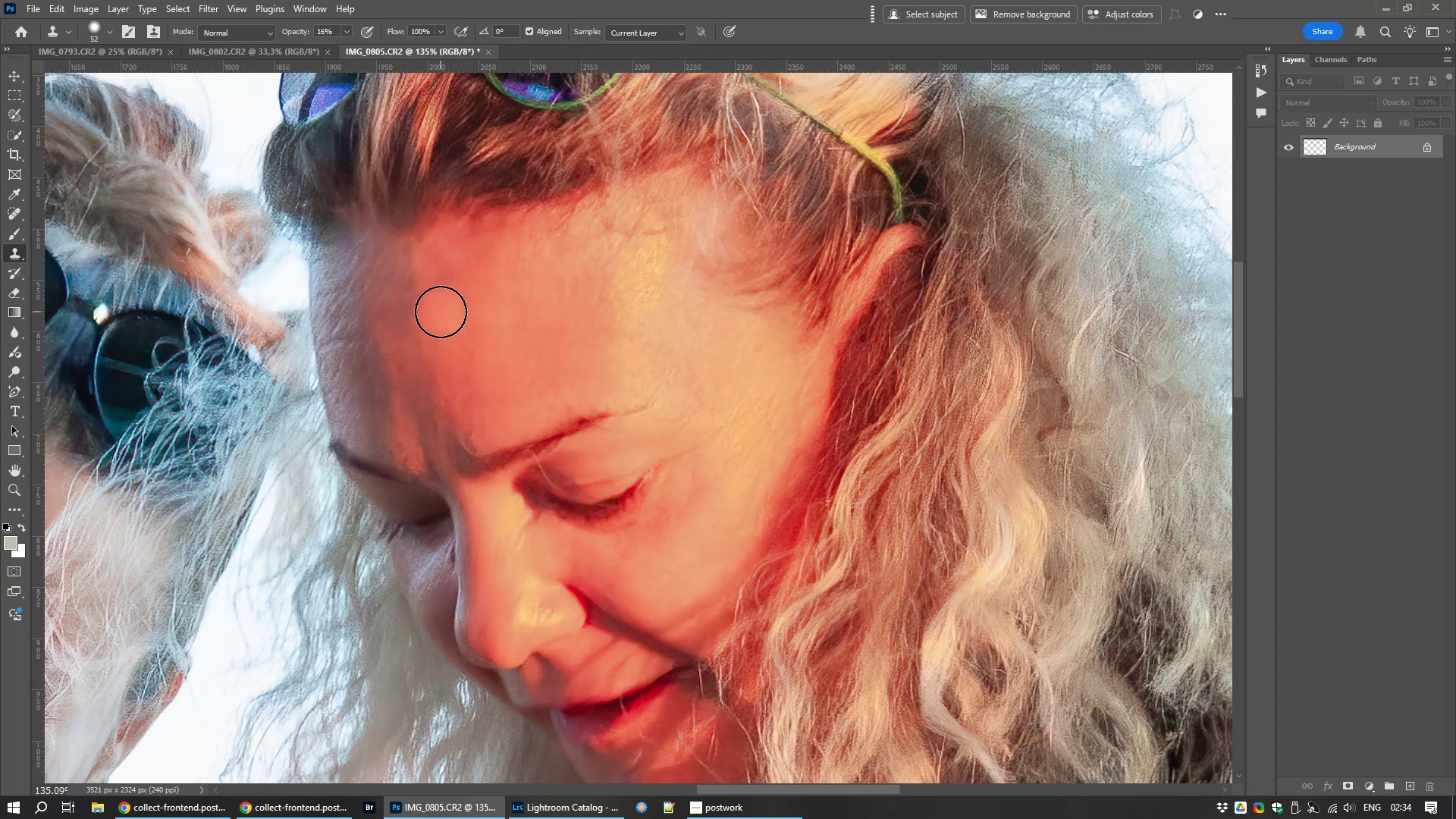 
left_click_drag(start_coordinate=[441, 312], to_coordinate=[444, 341])
 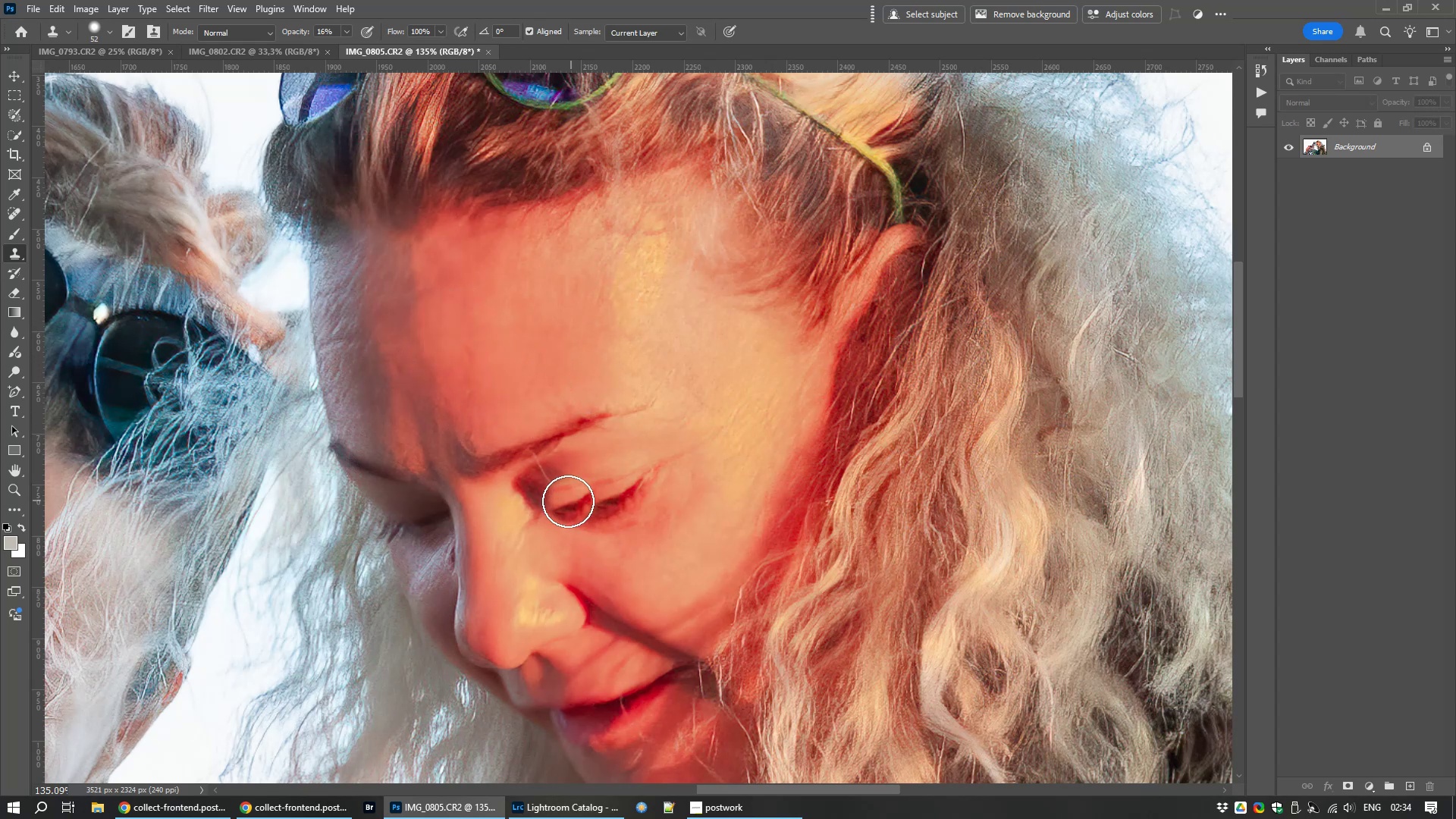 
key(Alt+AltLeft)
 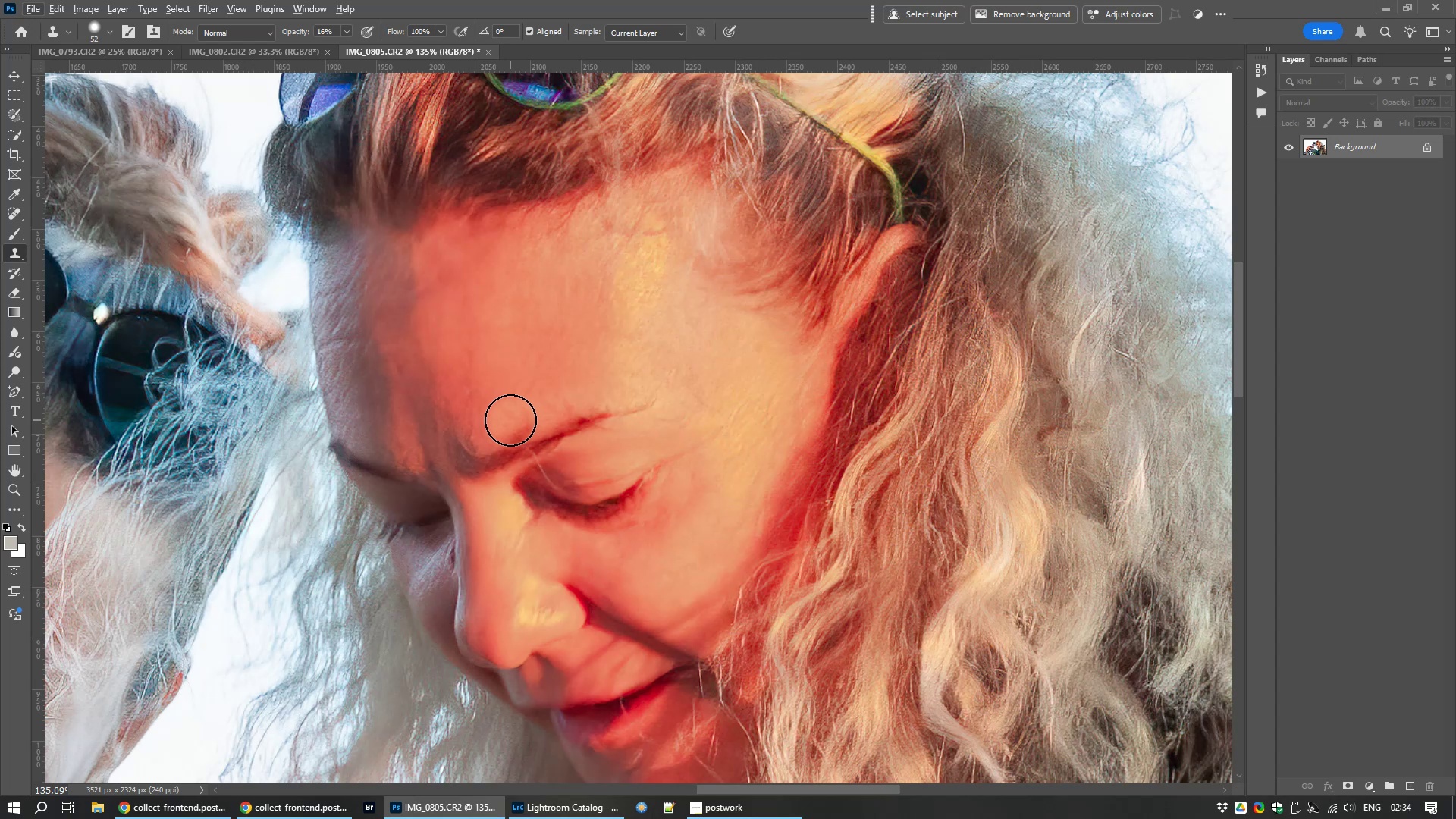 
key(J)
 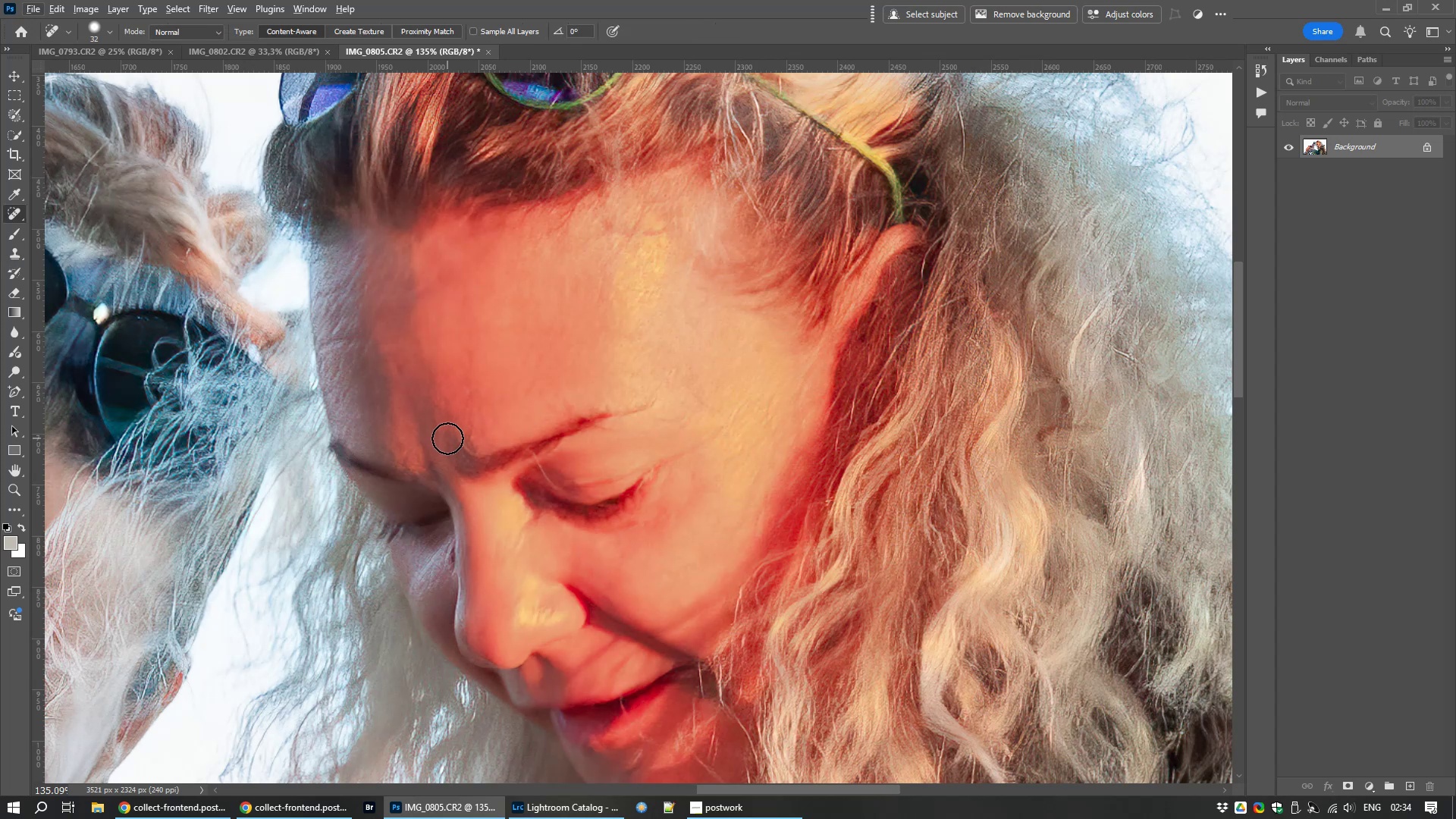 
scroll: coordinate [448, 439], scroll_direction: up, amount: 13.0
 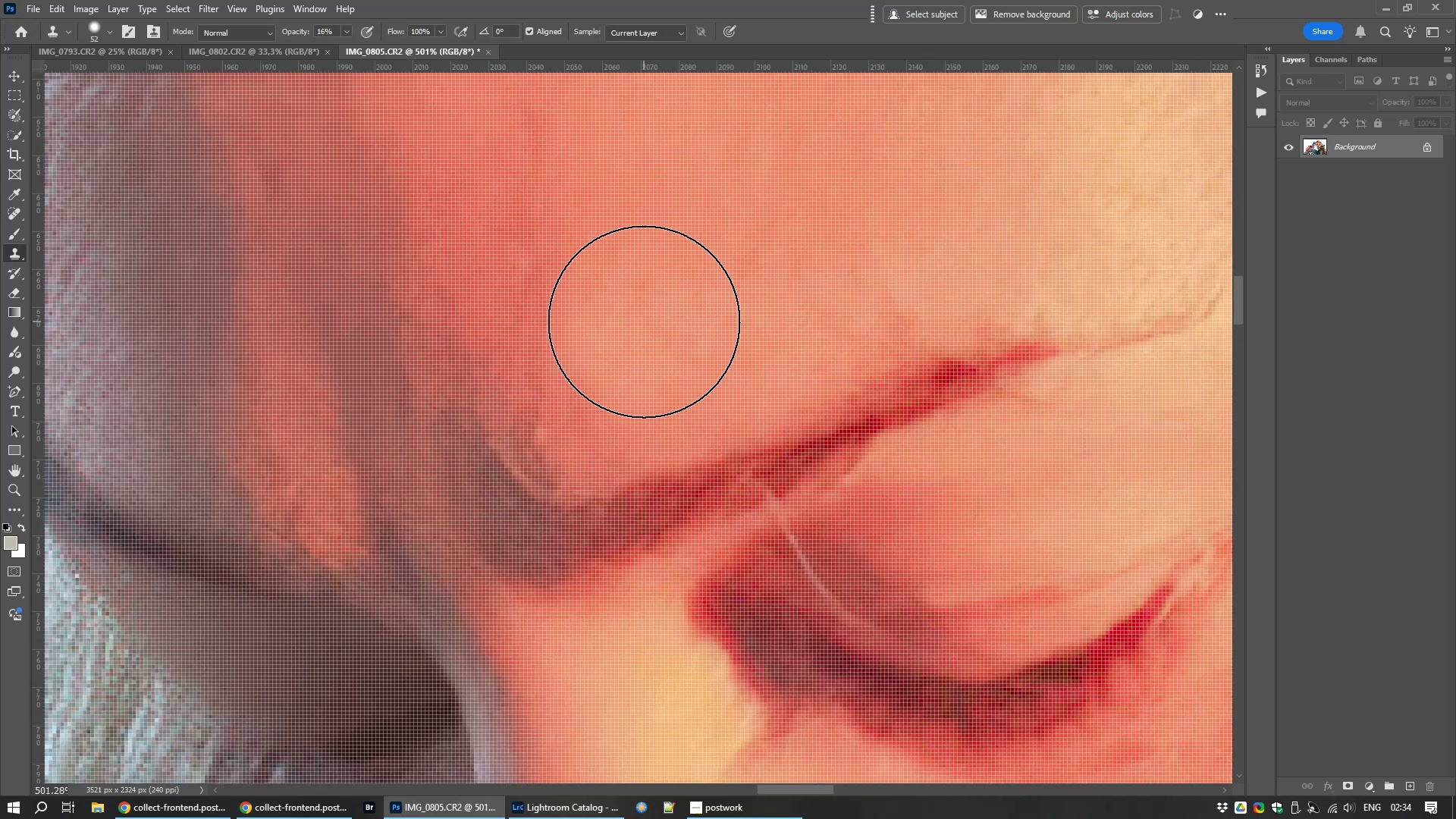 
key(J)
 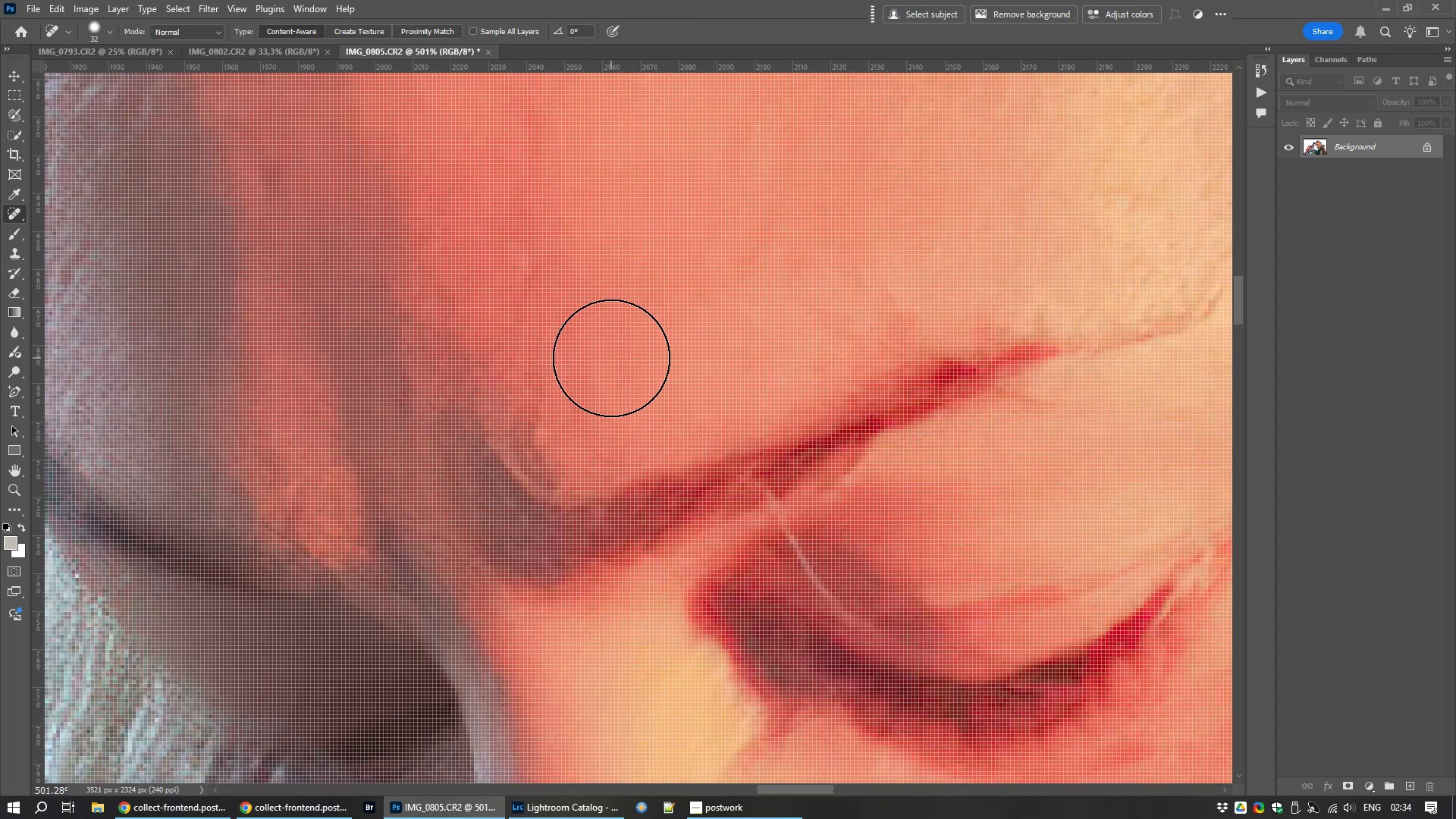 
hold_key(key=AltLeft, duration=1.22)
 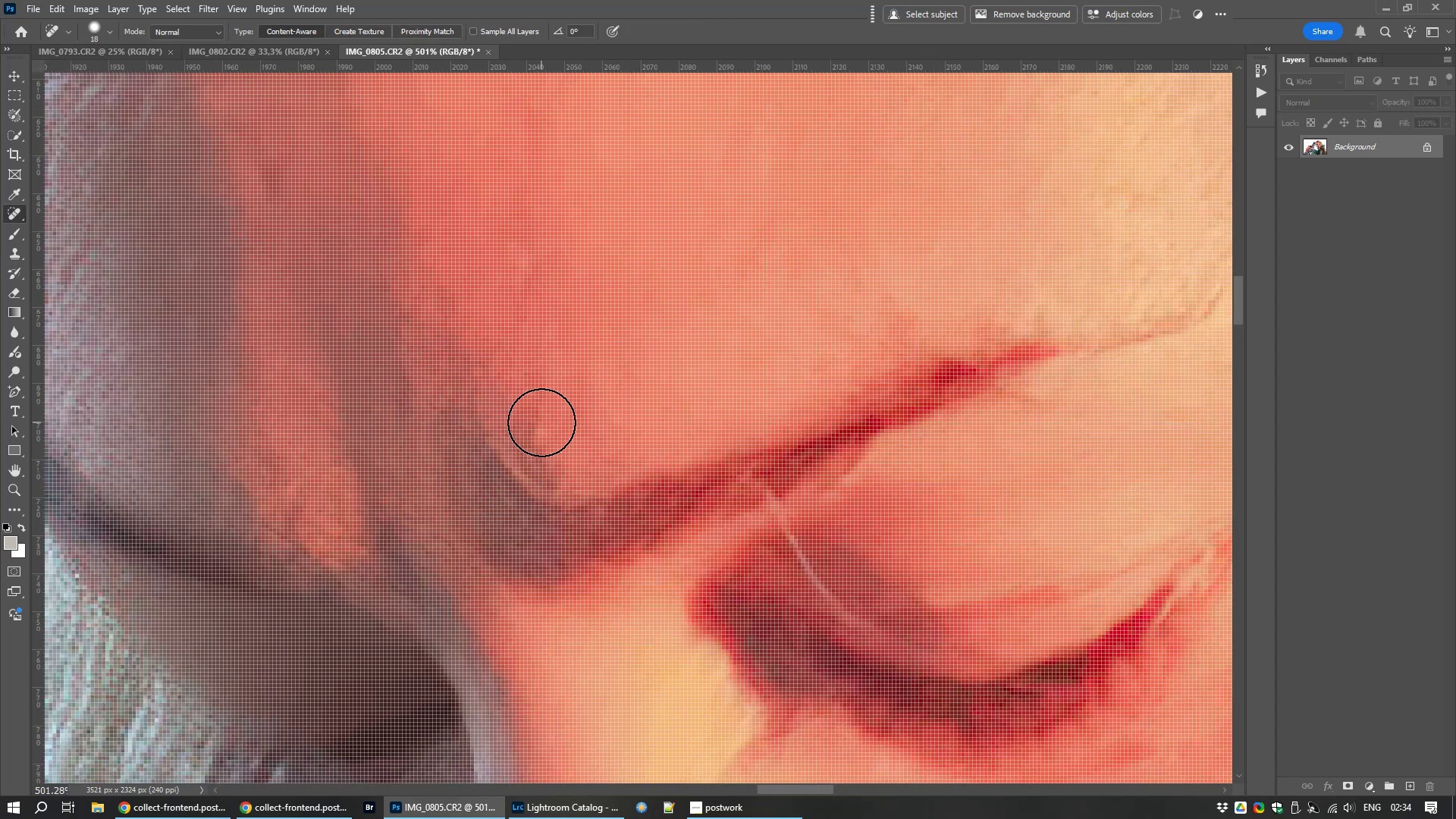 
hold_key(key=AltLeft, duration=1.42)
 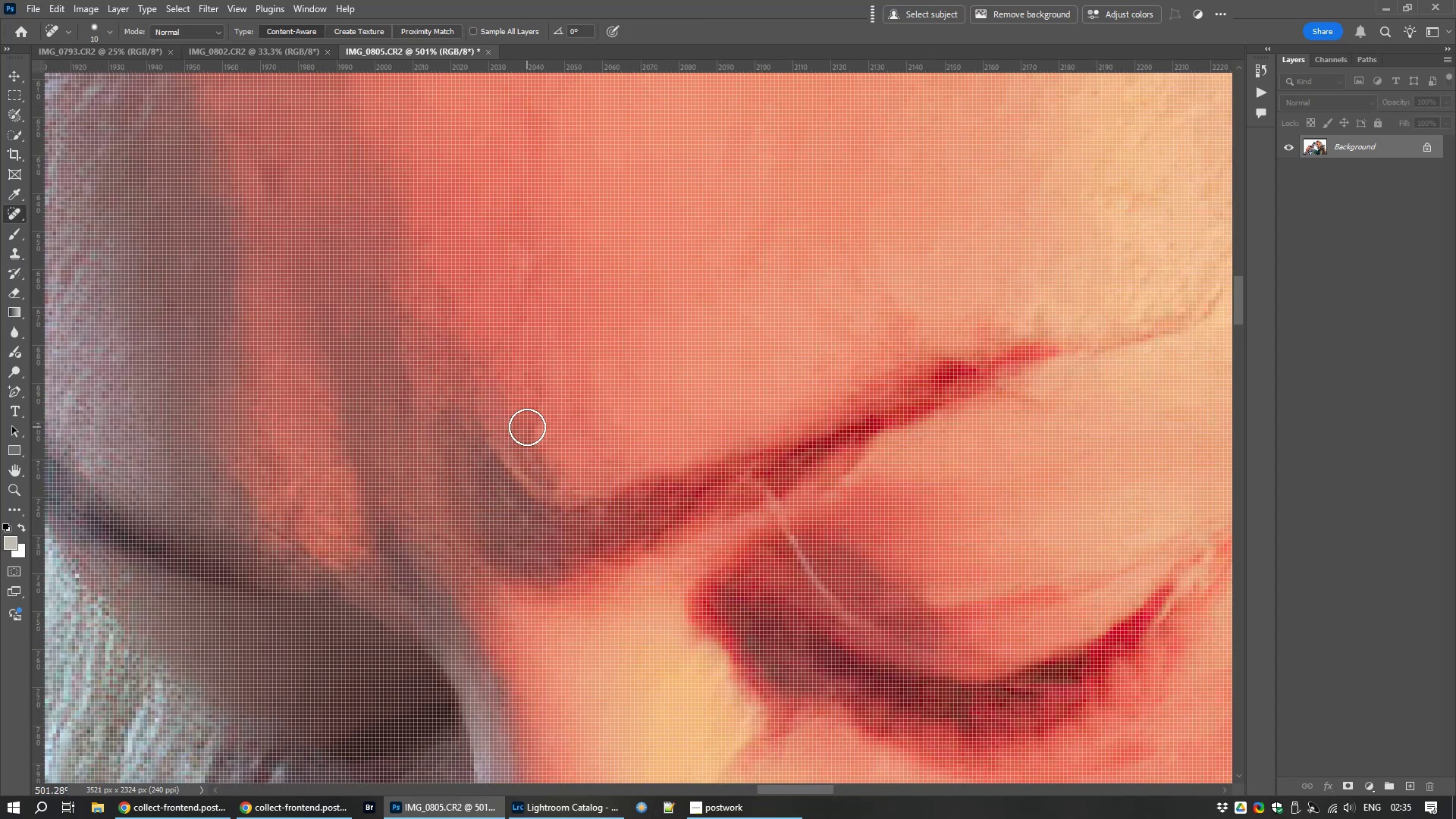 
left_click_drag(start_coordinate=[527, 427], to_coordinate=[544, 474])
 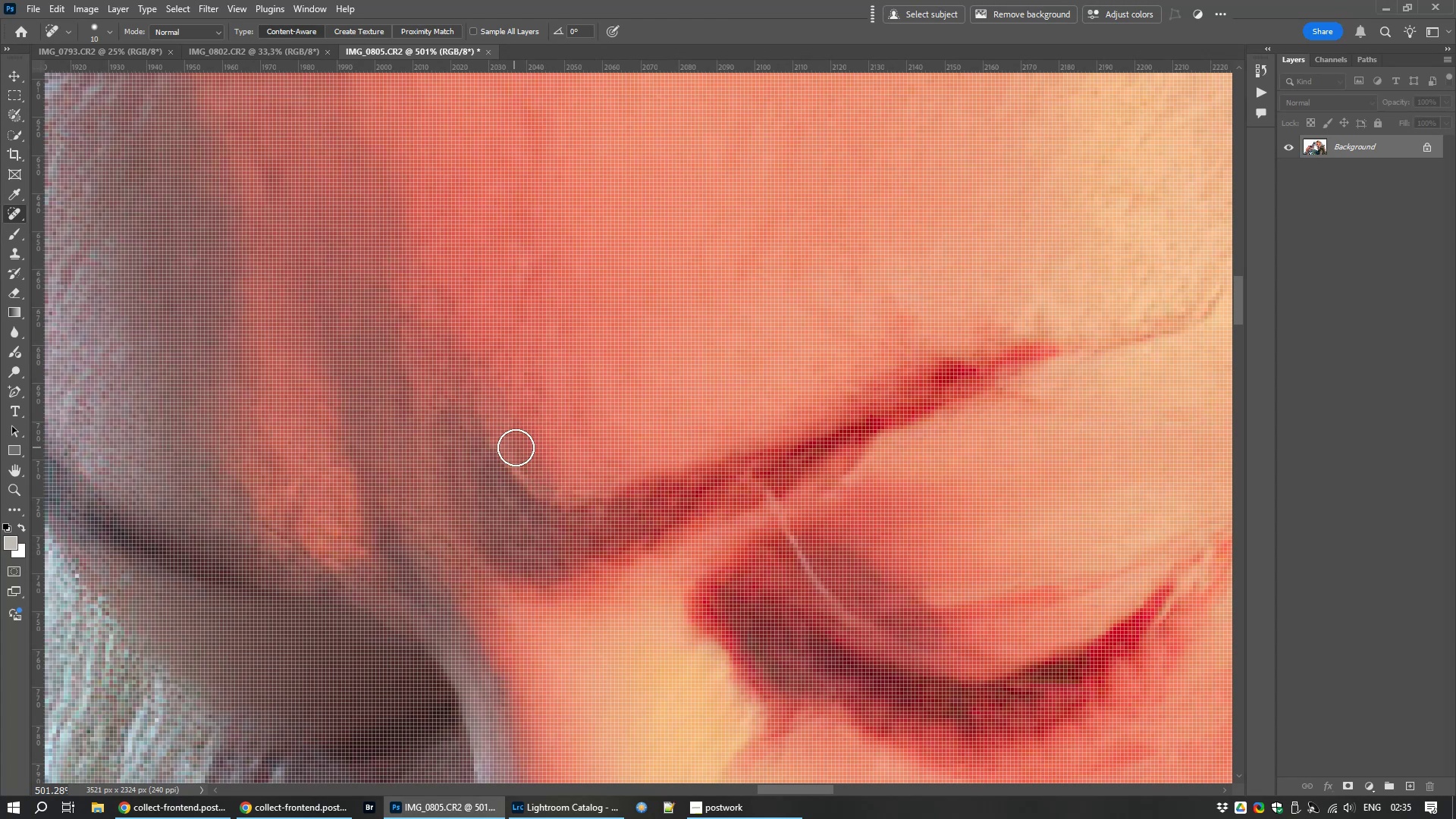 
left_click_drag(start_coordinate=[526, 452], to_coordinate=[535, 473])
 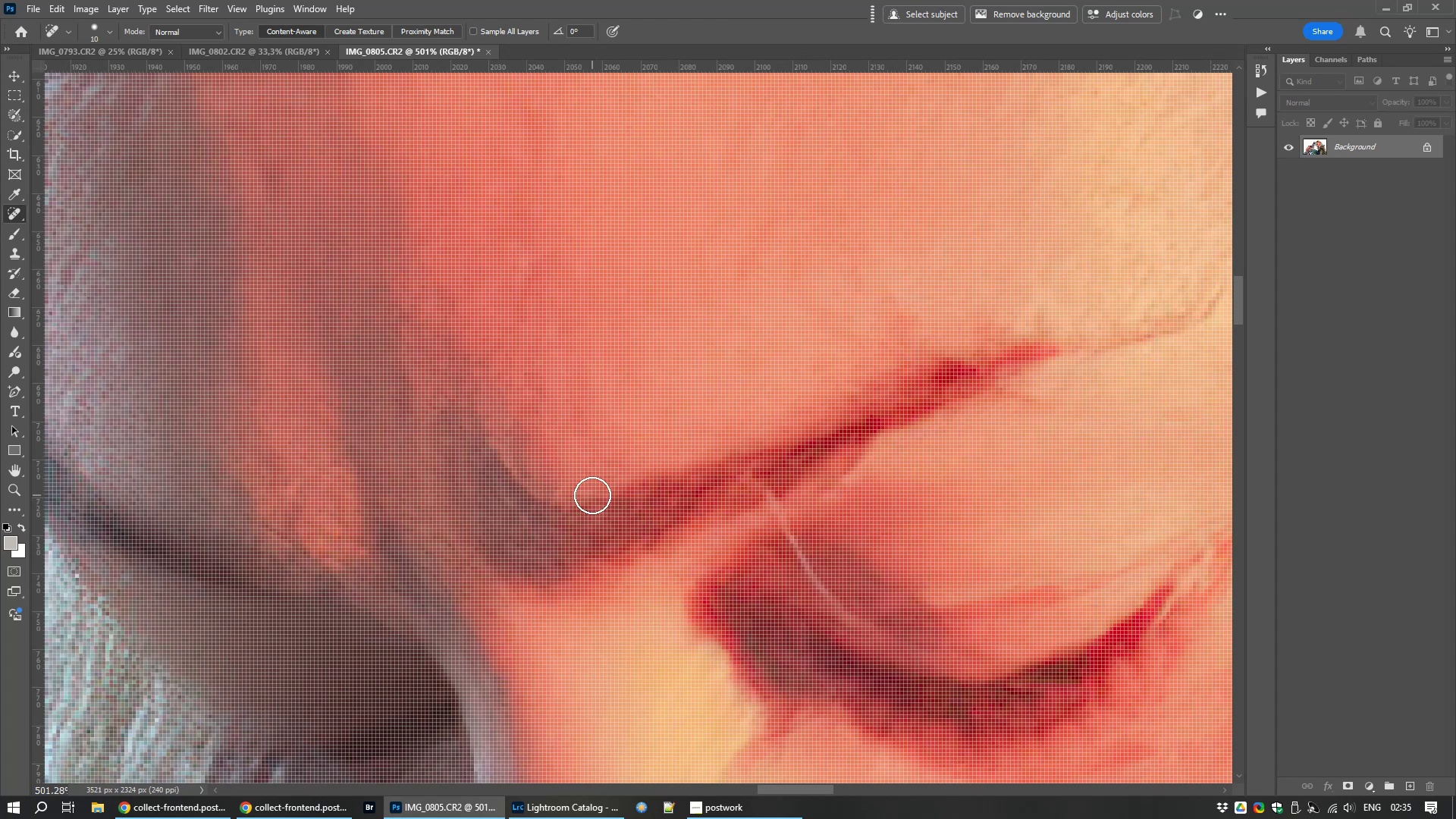 
key(Control+Numpad0)
 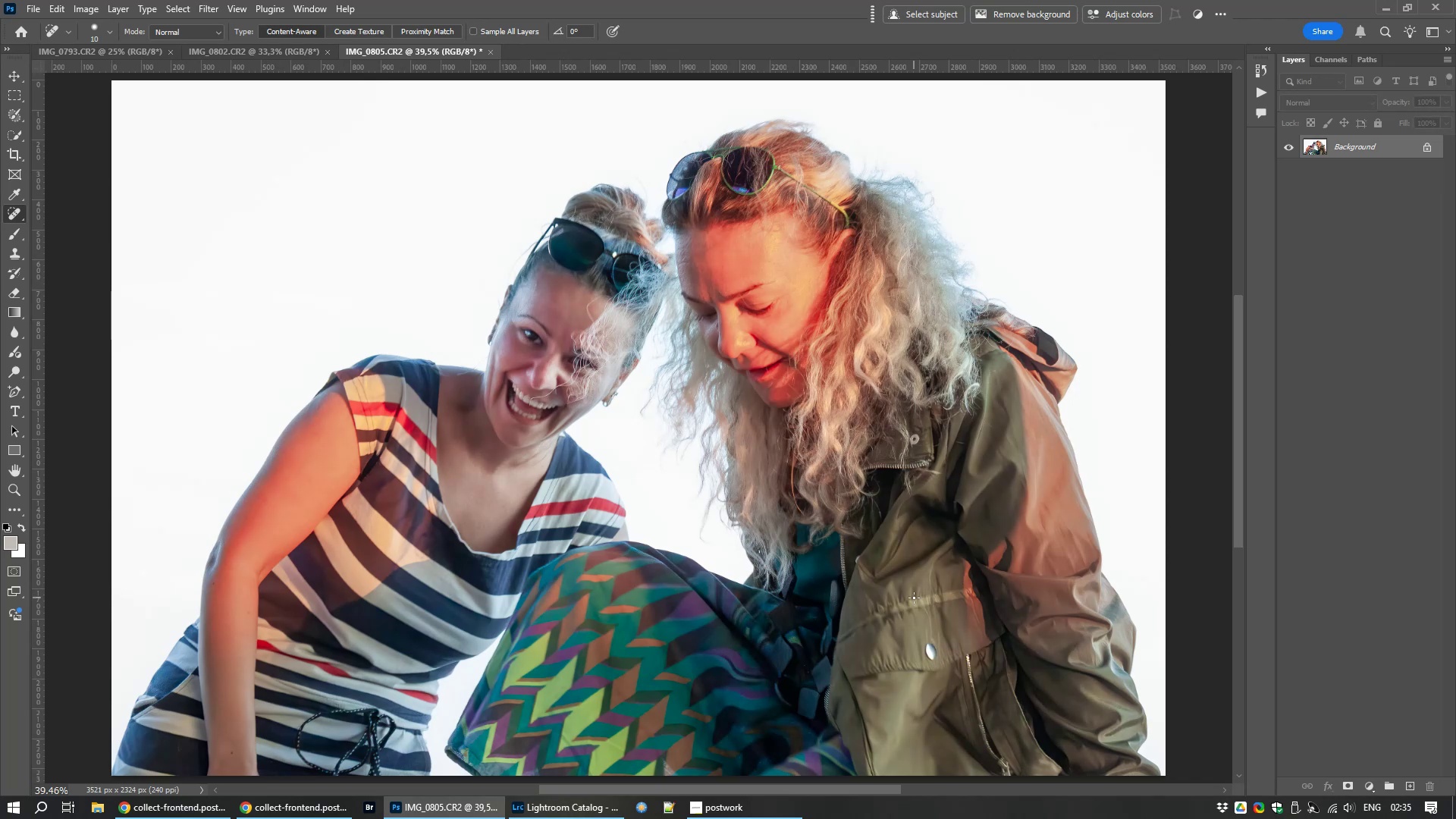 
wait(8.5)
 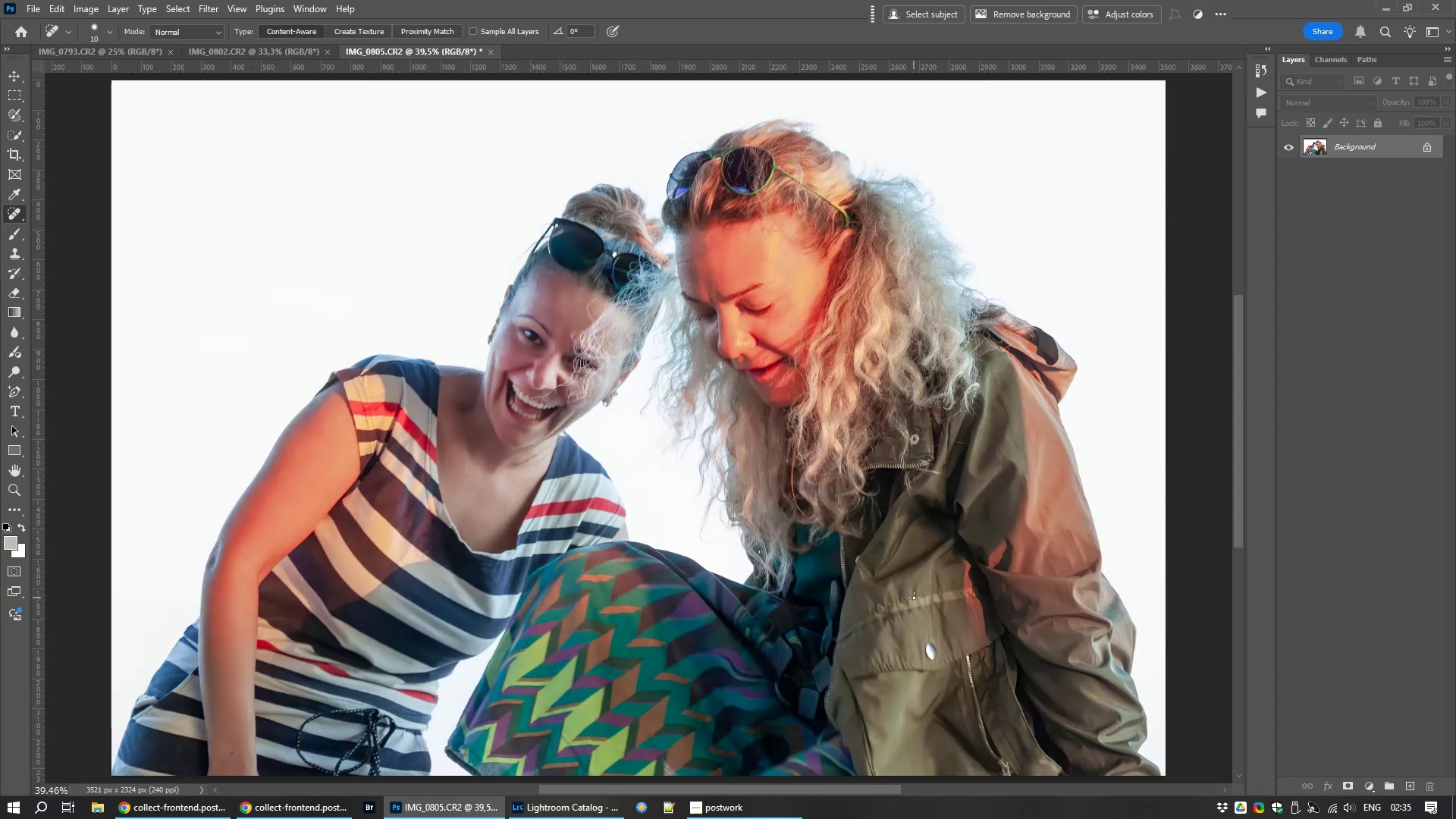 
key(Control+S)
 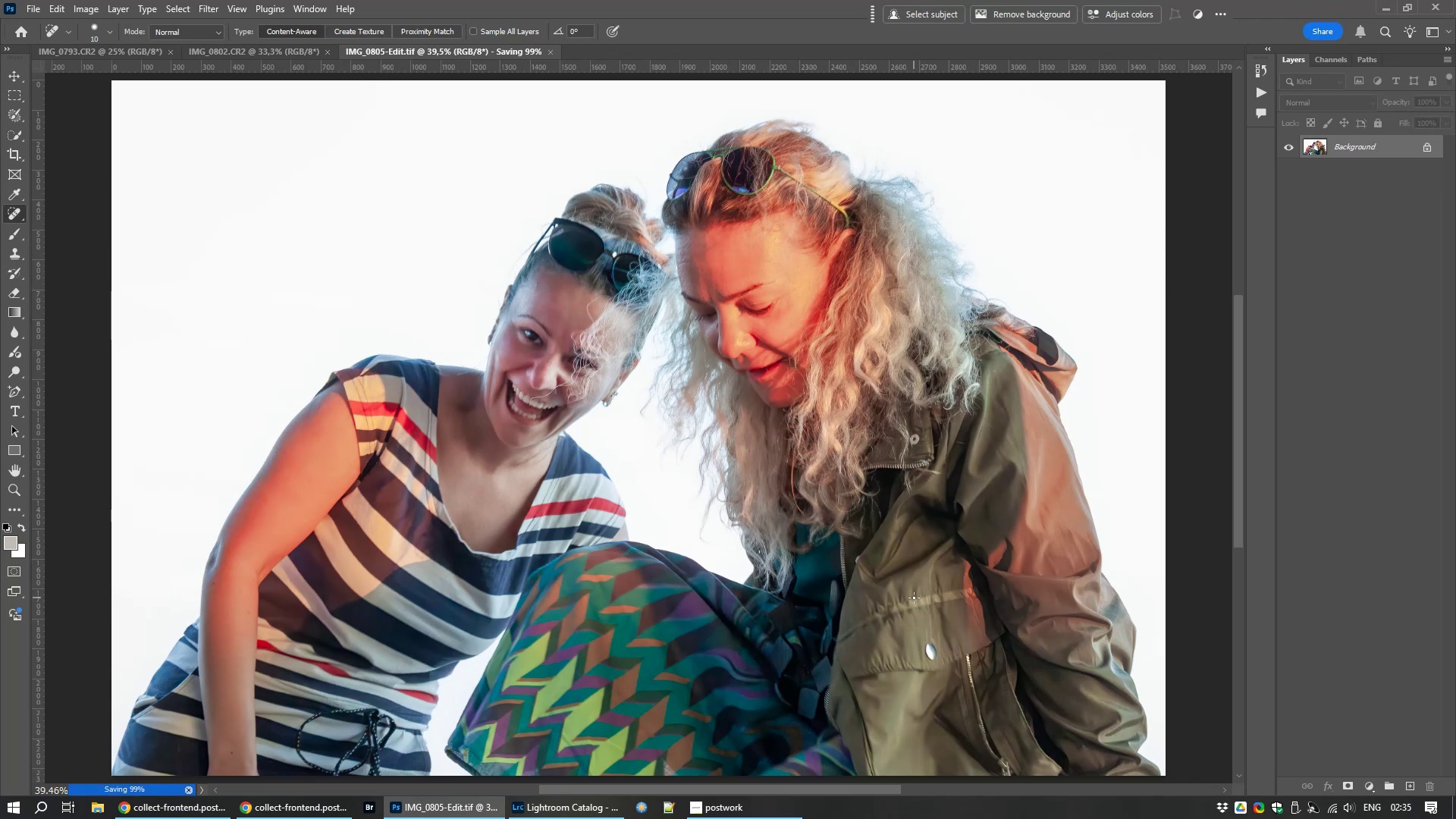 
key(Control+W)
 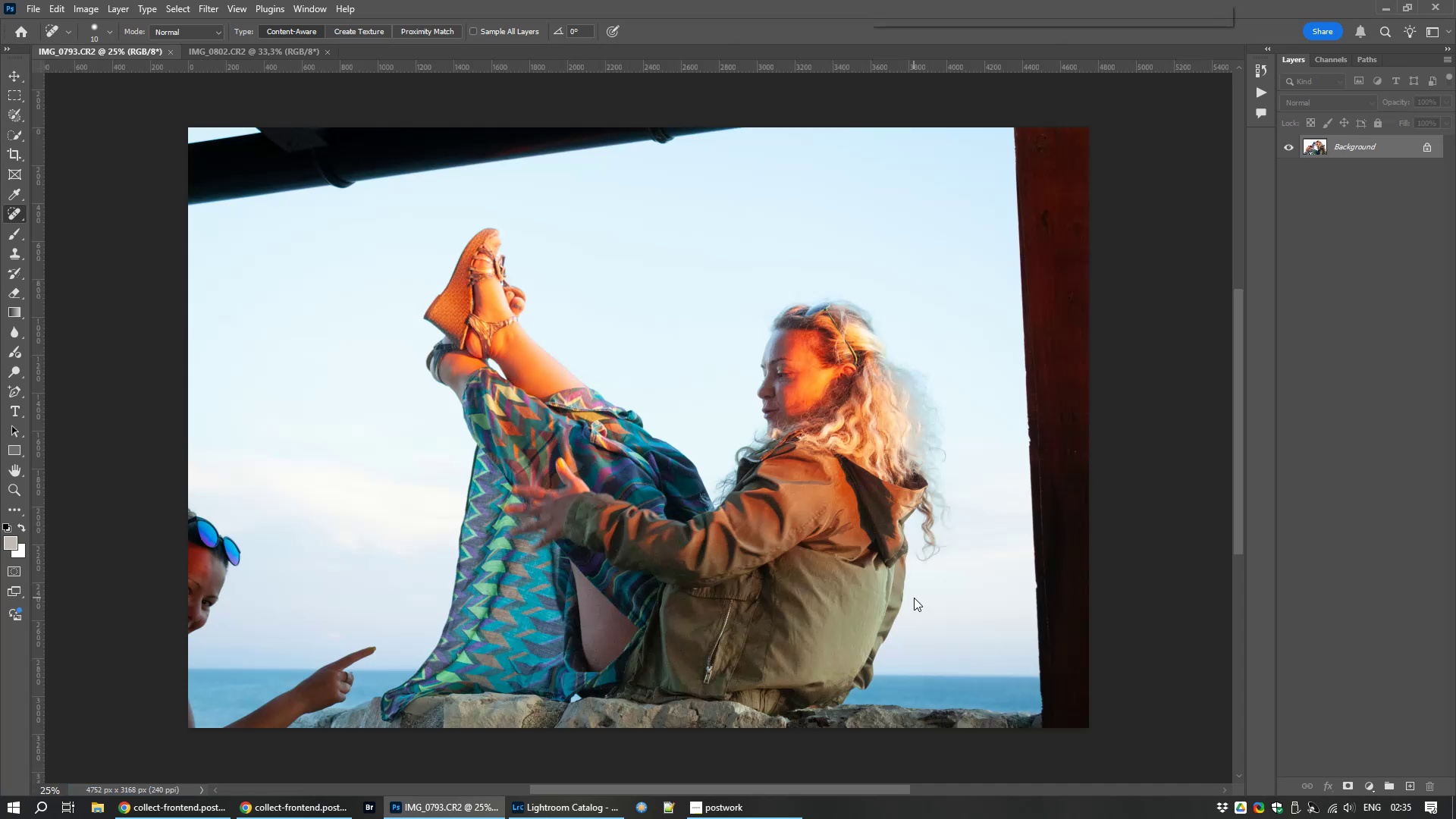 
wait(15.18)
 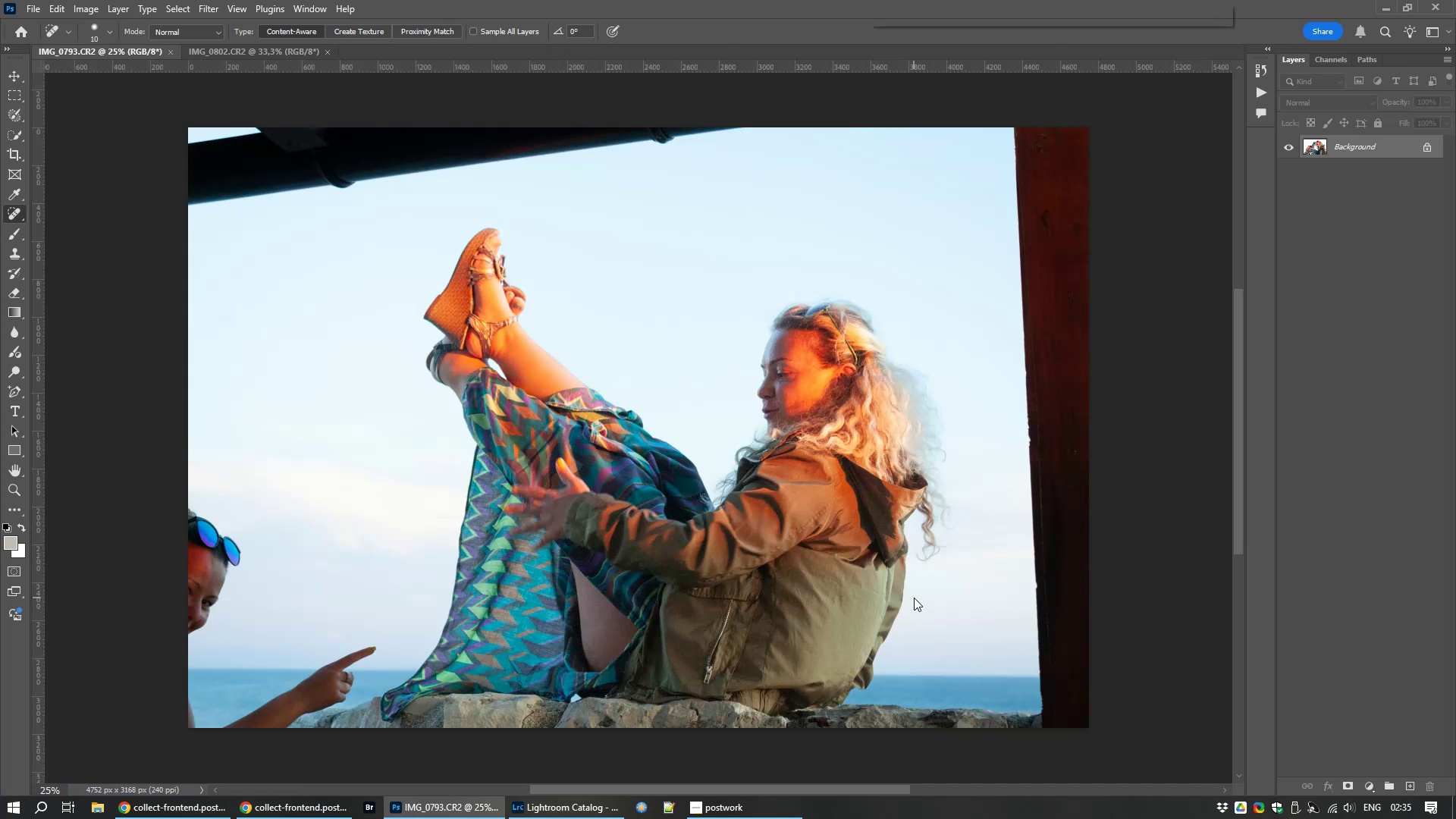 
key(C)
 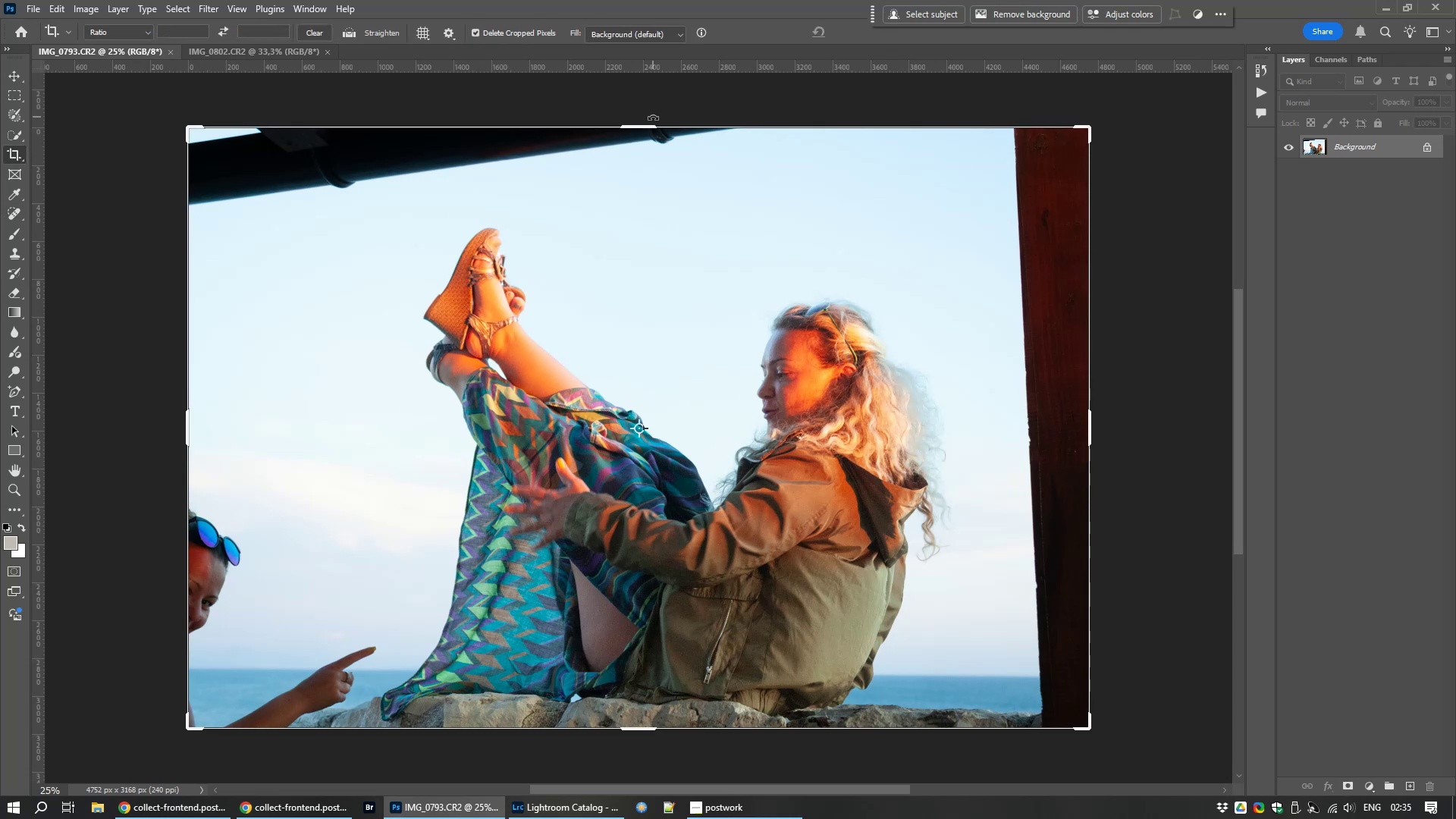 
left_click_drag(start_coordinate=[642, 128], to_coordinate=[630, 170])
 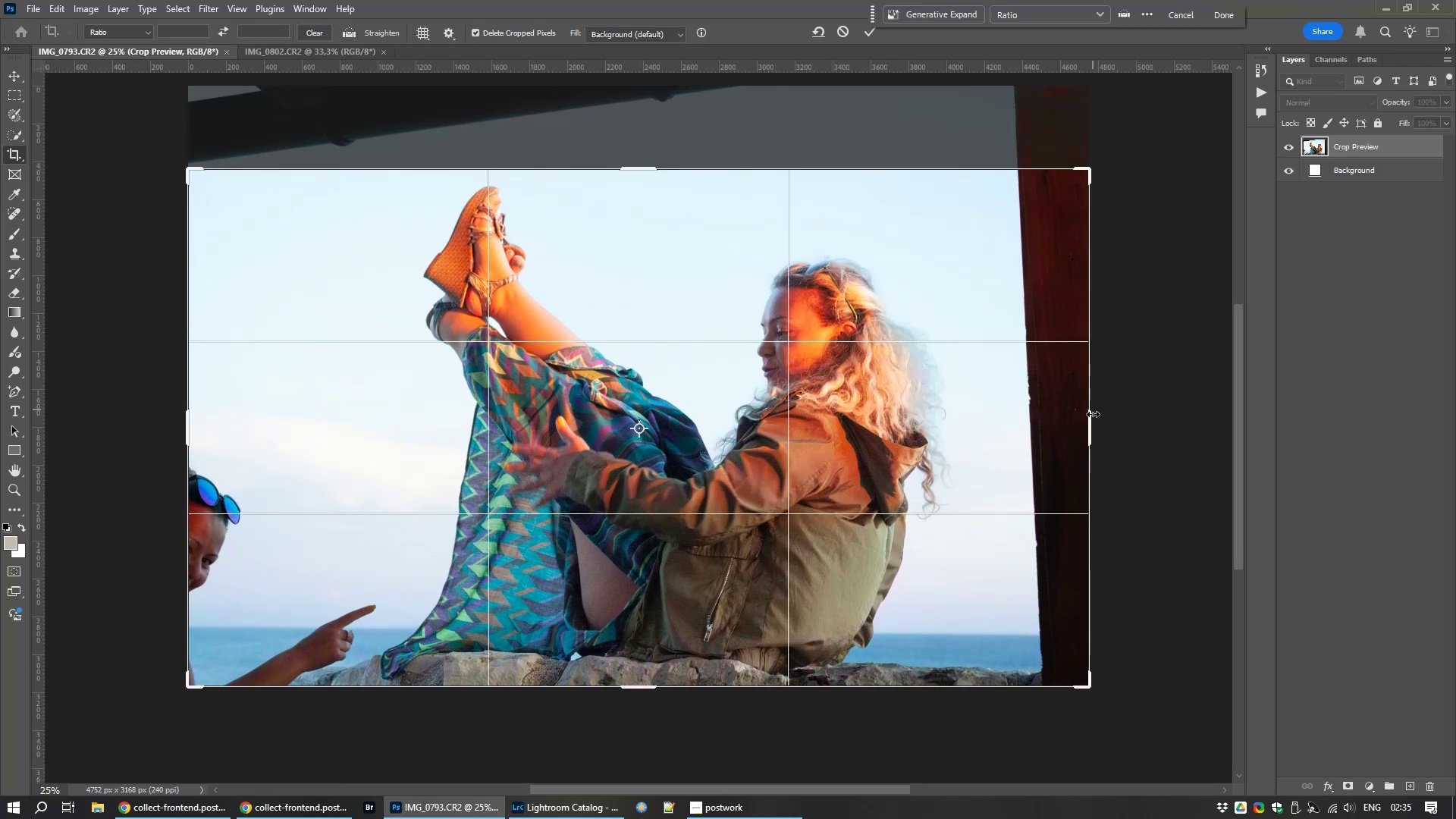 
left_click_drag(start_coordinate=[1095, 416], to_coordinate=[1015, 432])
 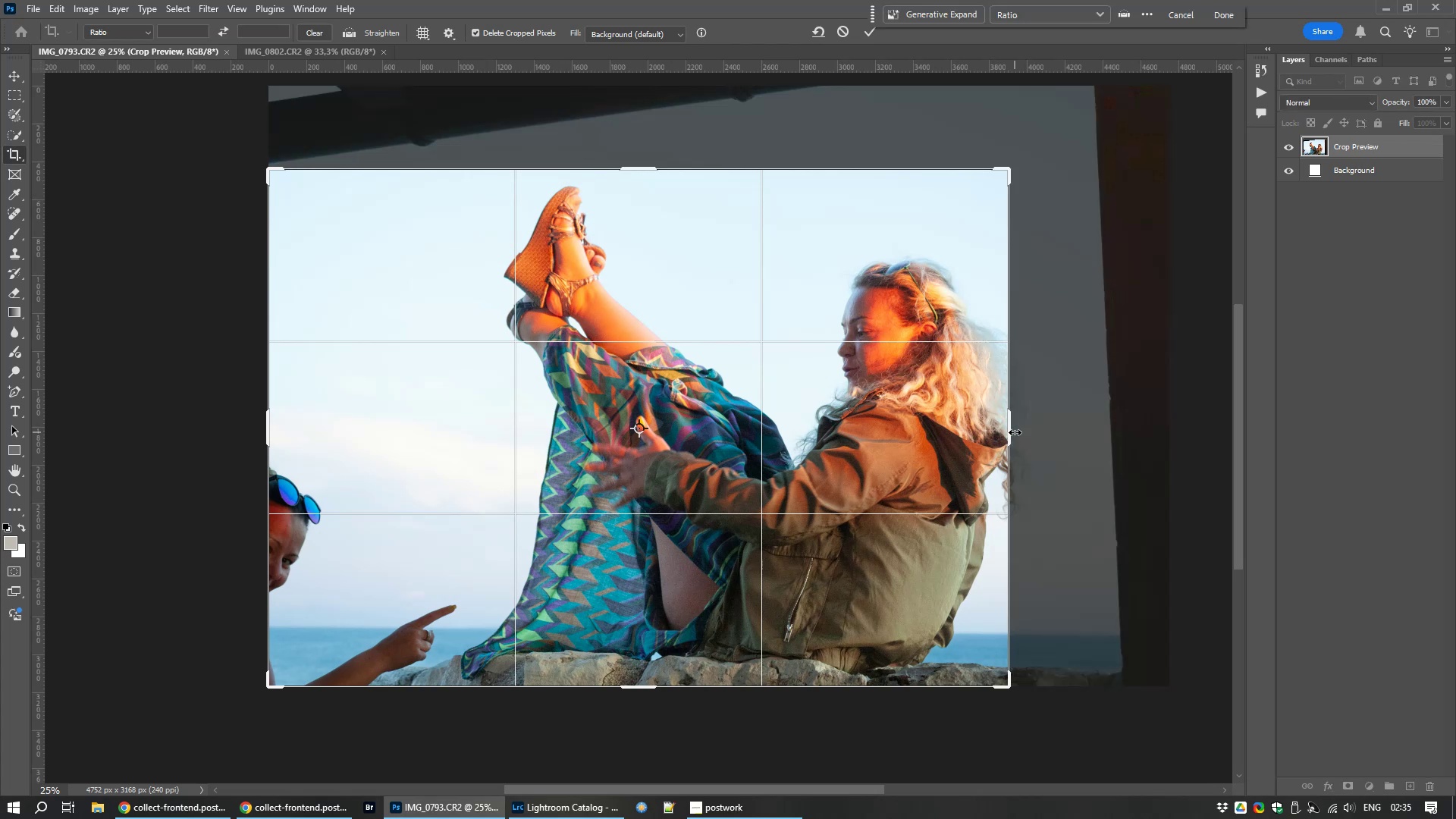 
left_click_drag(start_coordinate=[1015, 432], to_coordinate=[1024, 432])
 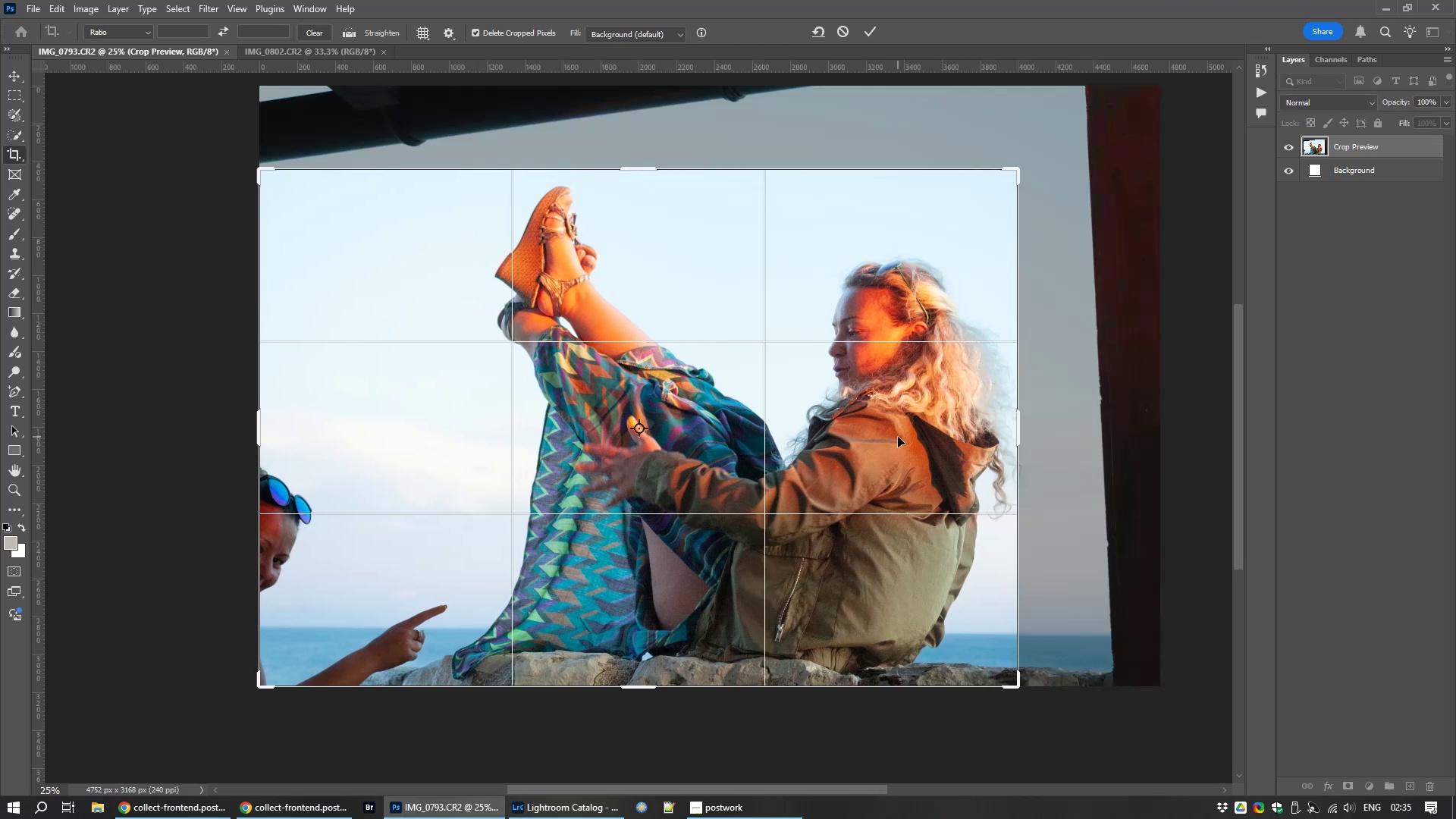 
double_click([898, 437])
 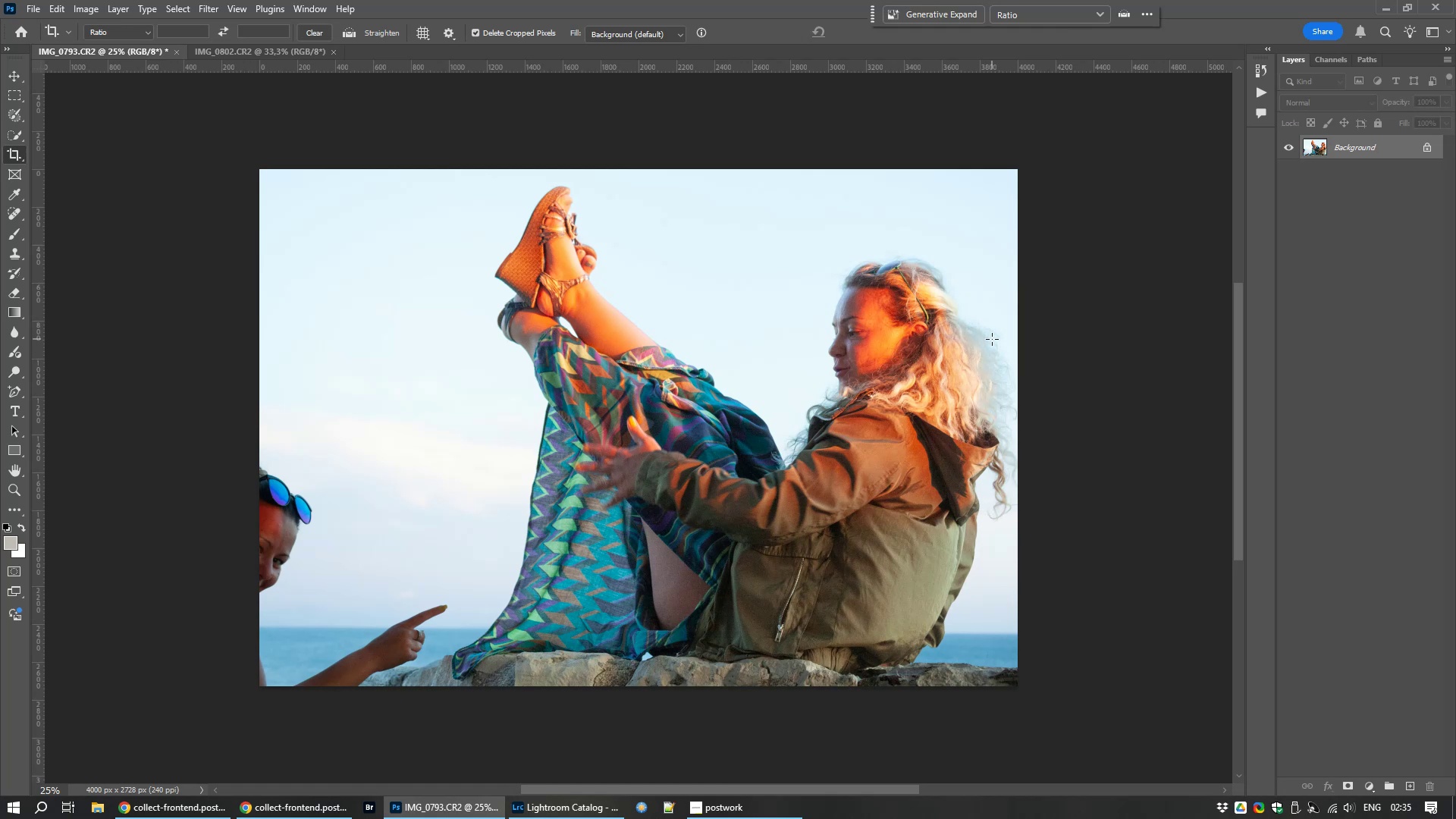 
wait(7.1)
 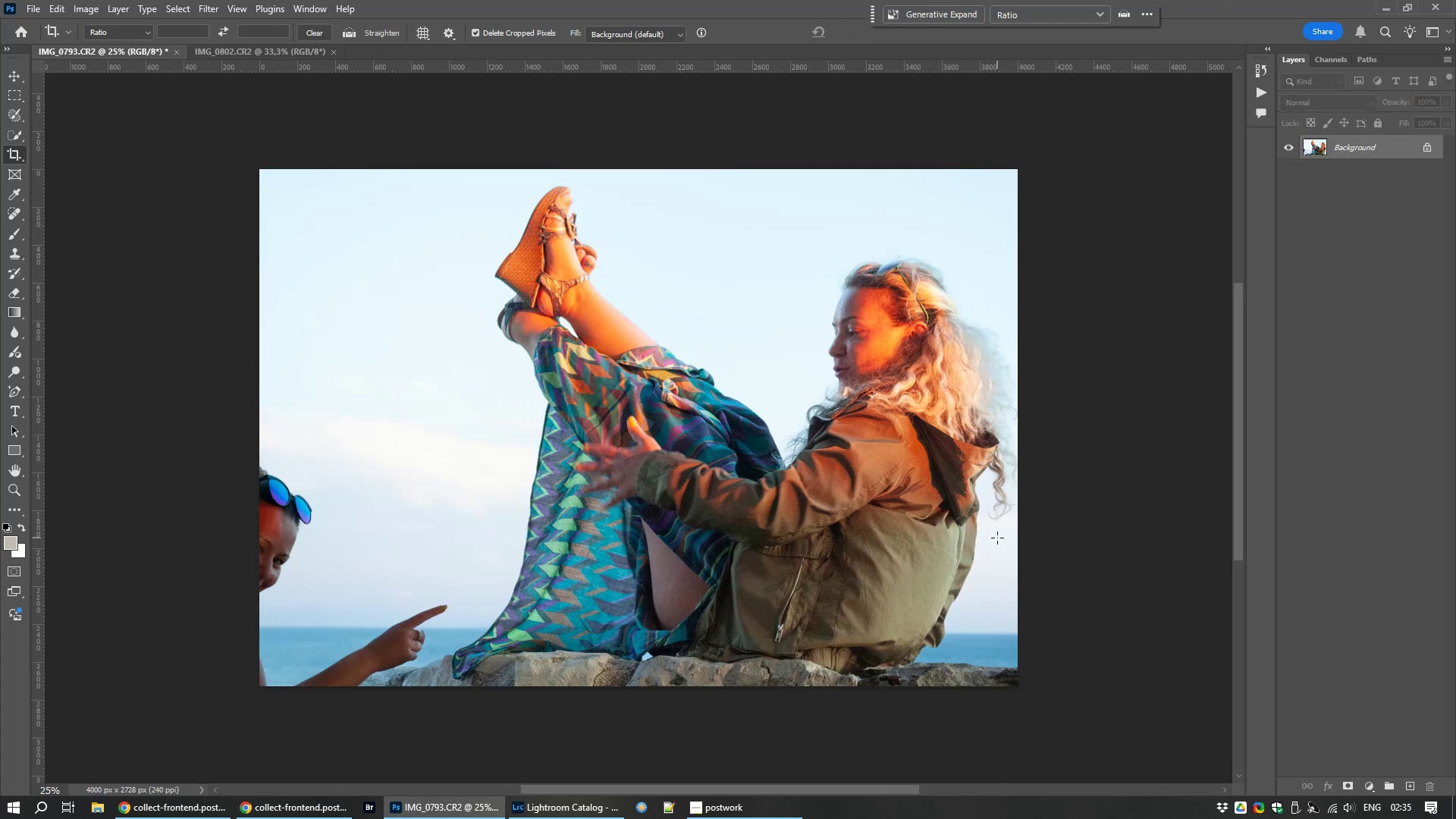 
scroll: coordinate [523, 401], scroll_direction: up, amount: 4.0
 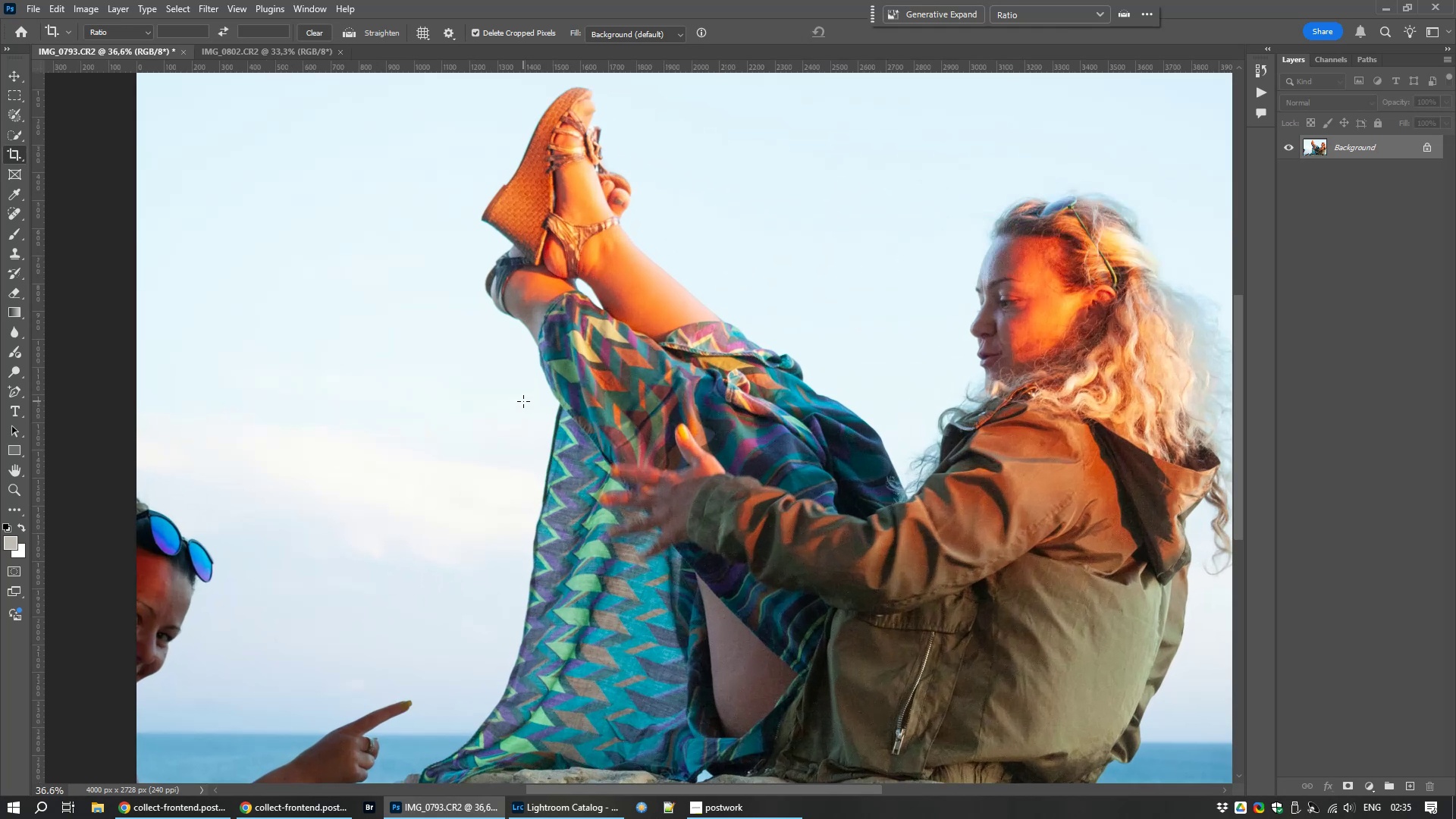 
scroll: coordinate [523, 401], scroll_direction: down, amount: 1.0
 